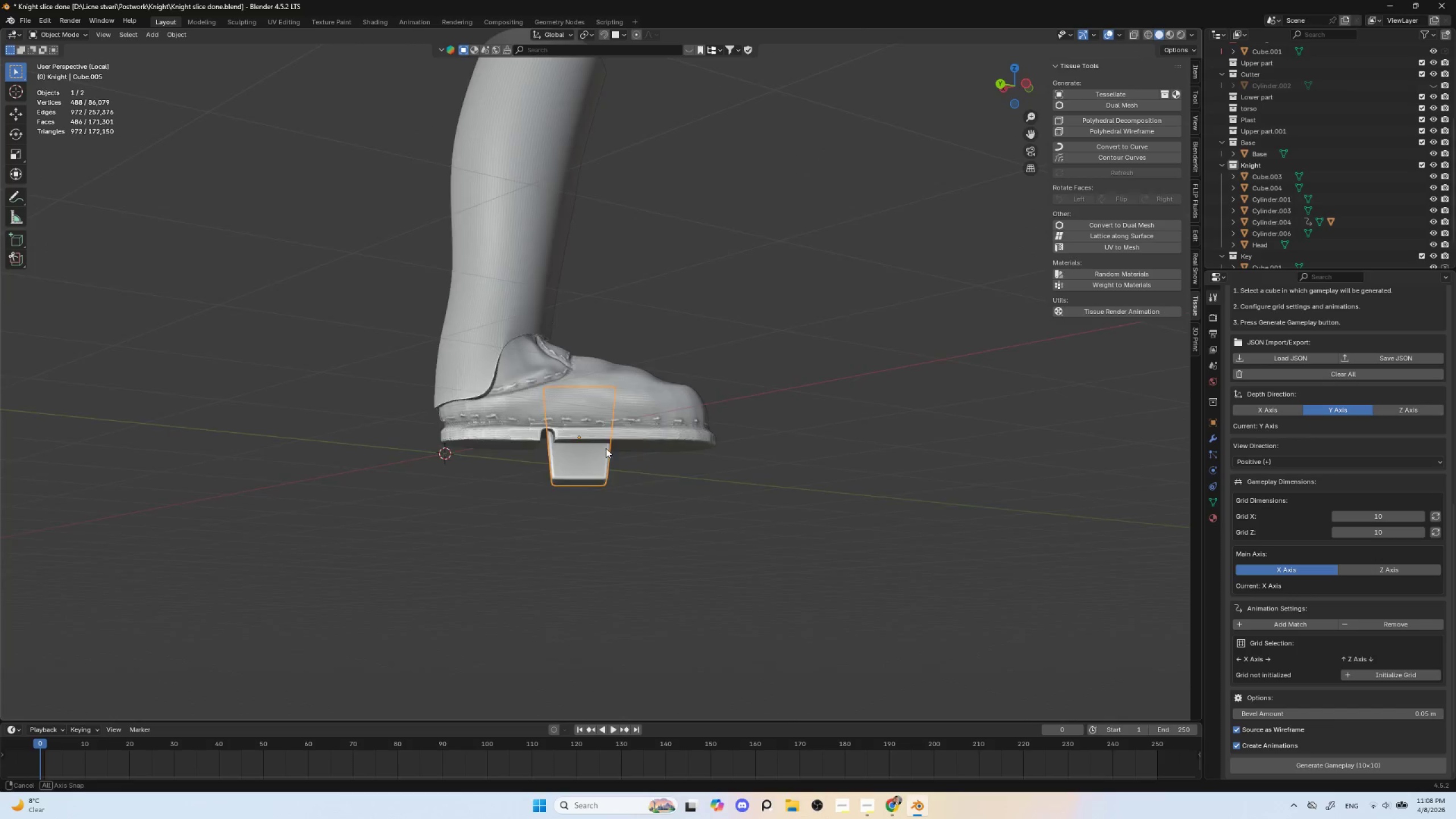 
hold_key(key=AltLeft, duration=0.88)
 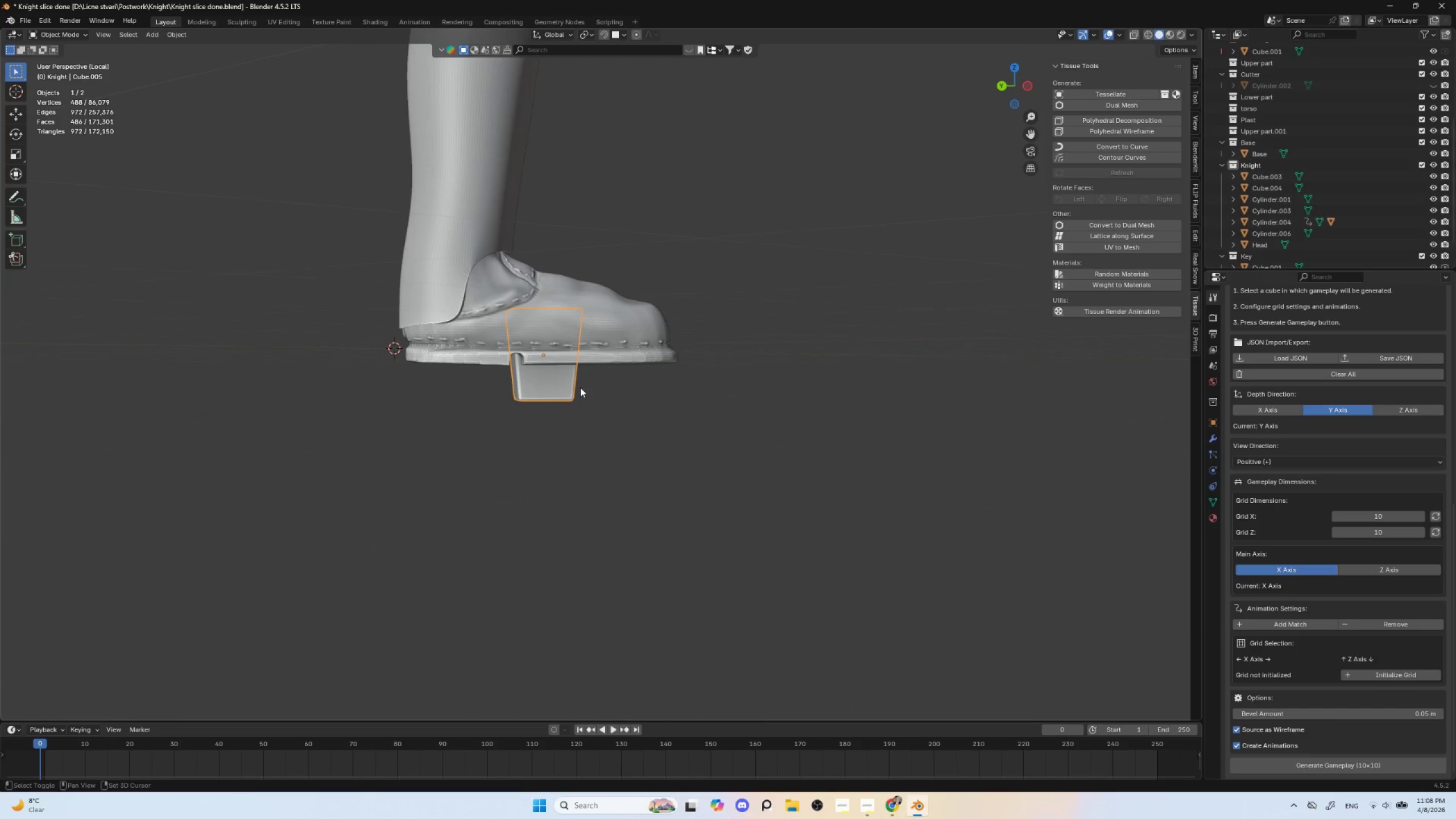 
hold_key(key=AltLeft, duration=15.14)
 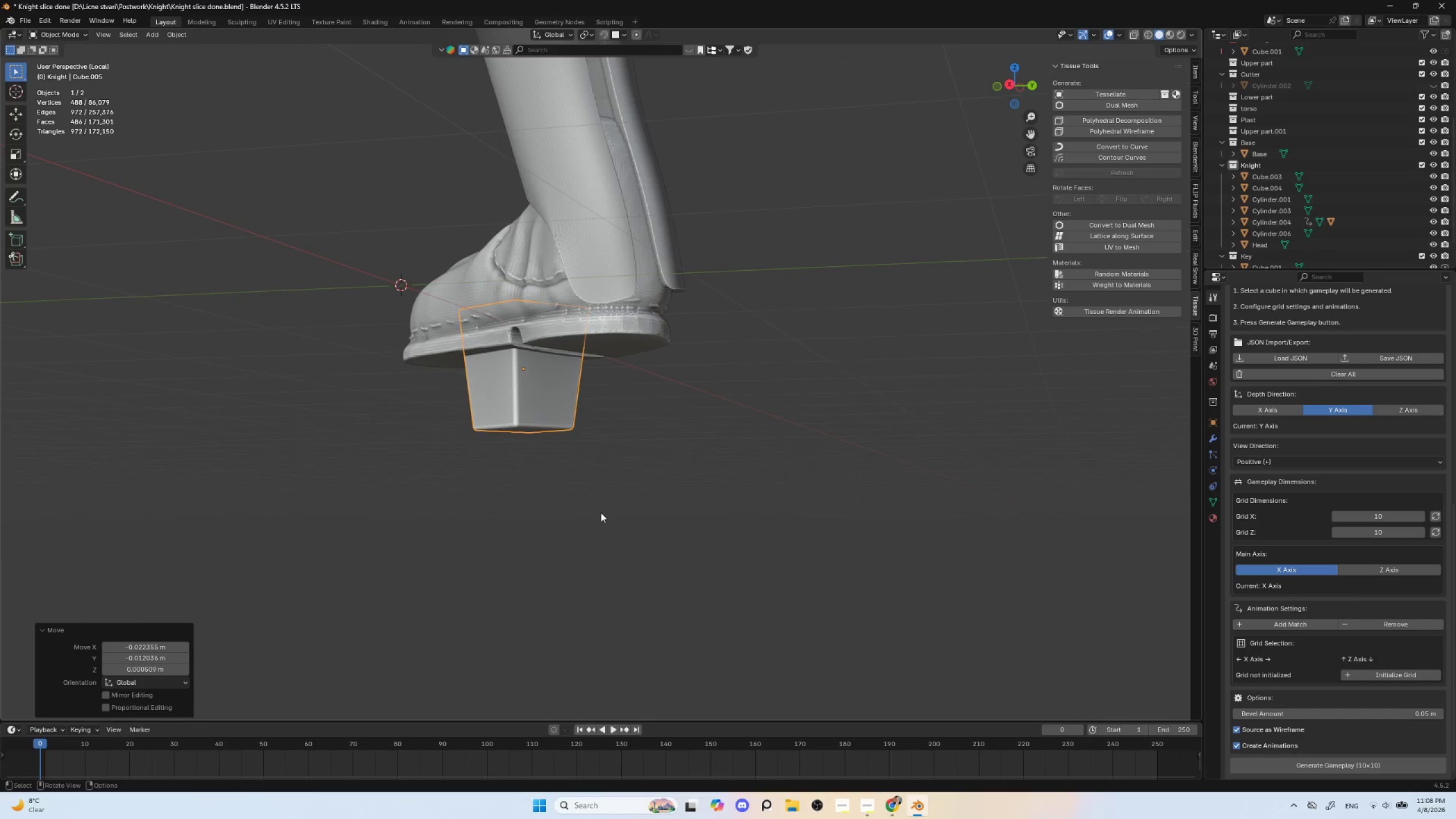 
hold_key(key=ShiftLeft, duration=0.36)
 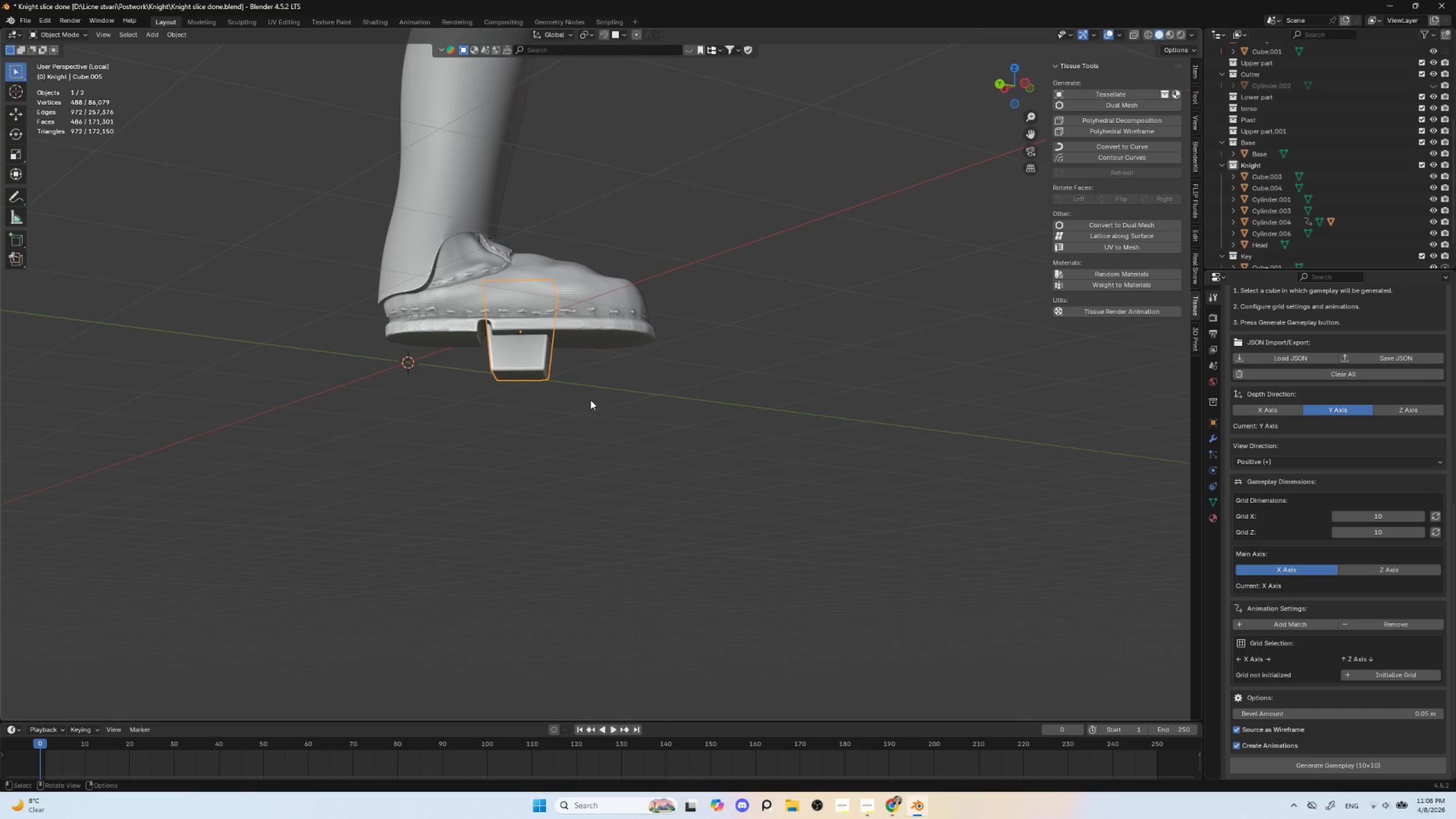 
type(gyy)
 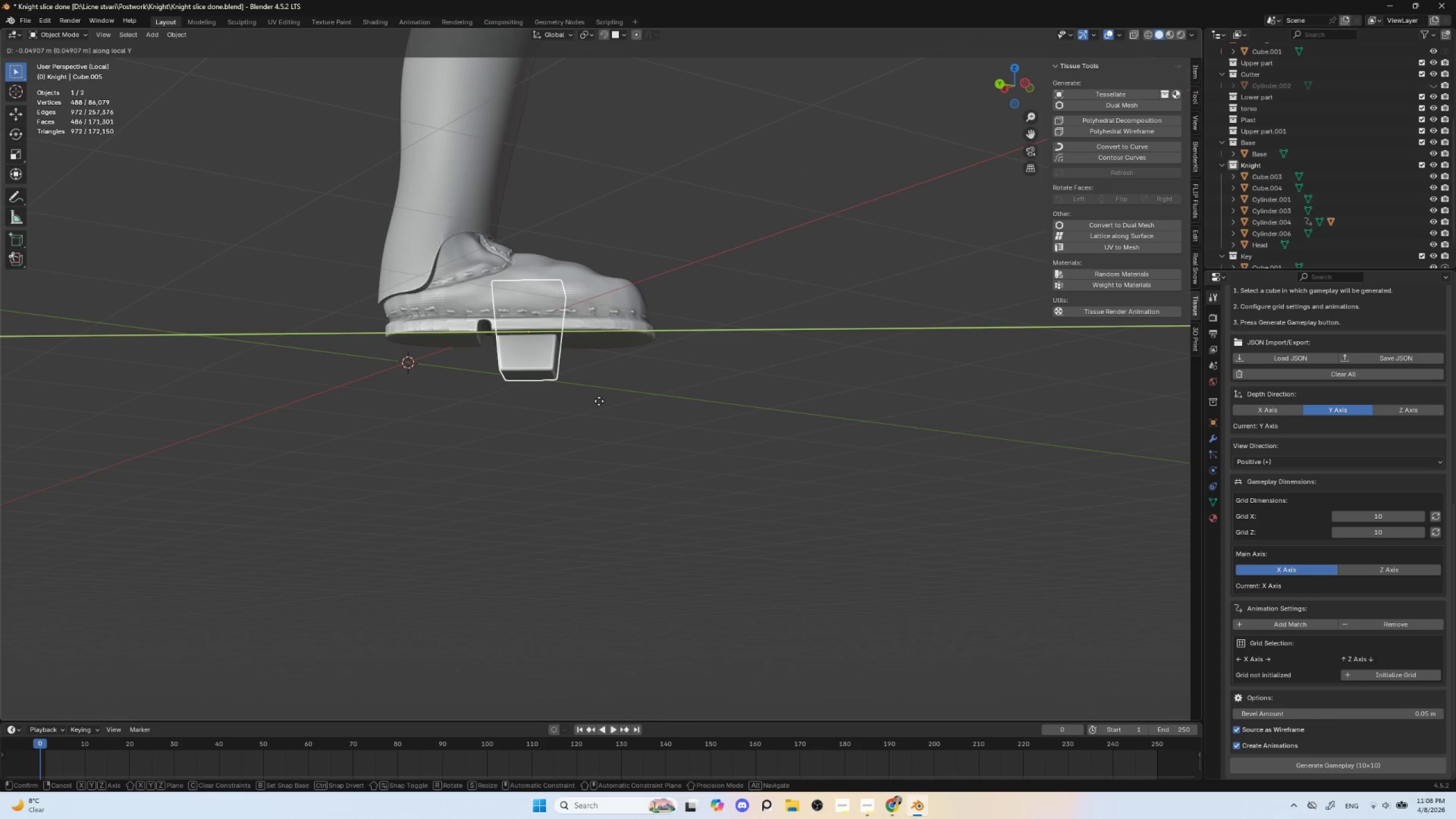 
left_click([599, 401])
 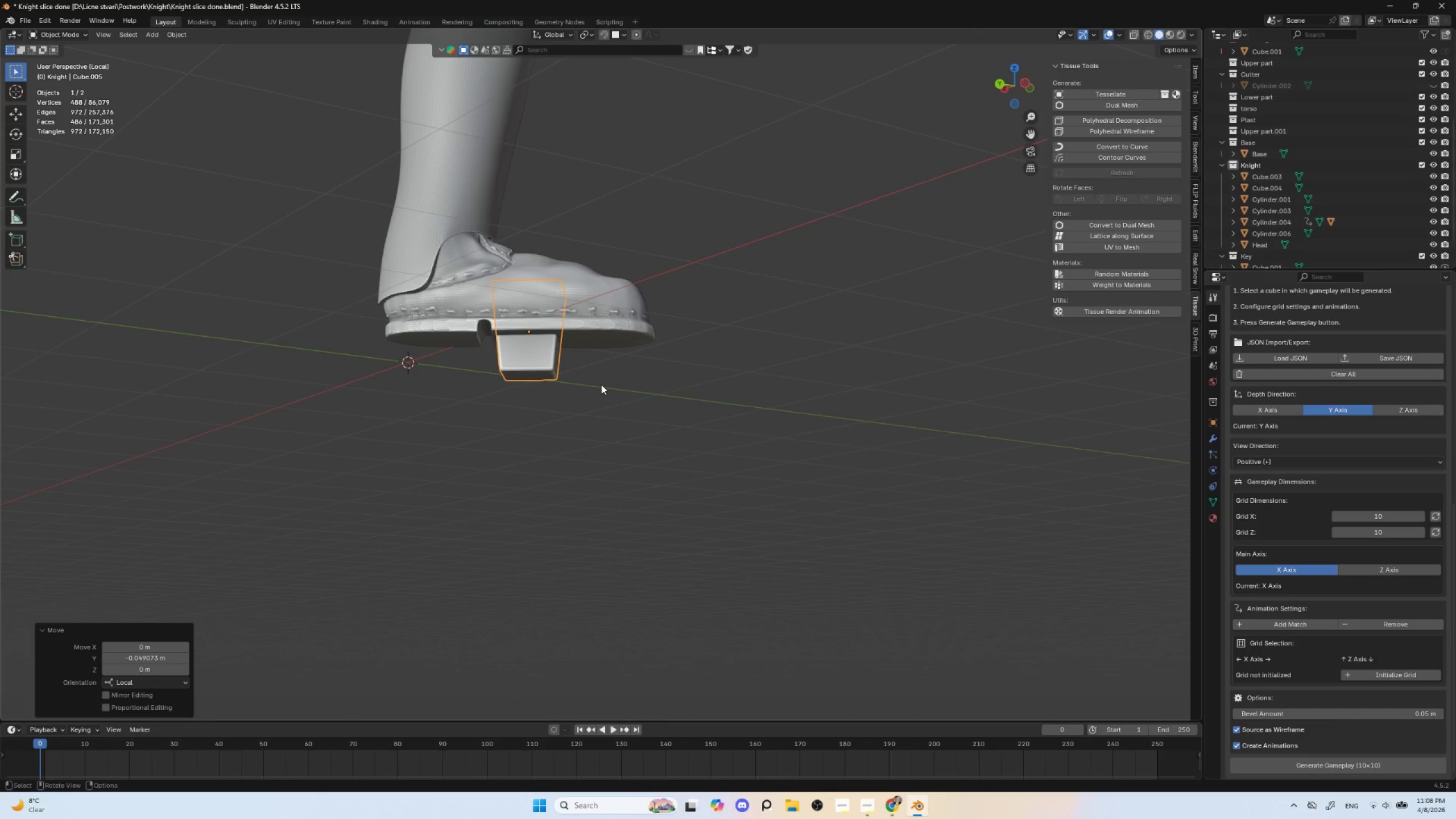 
type(gzz)
 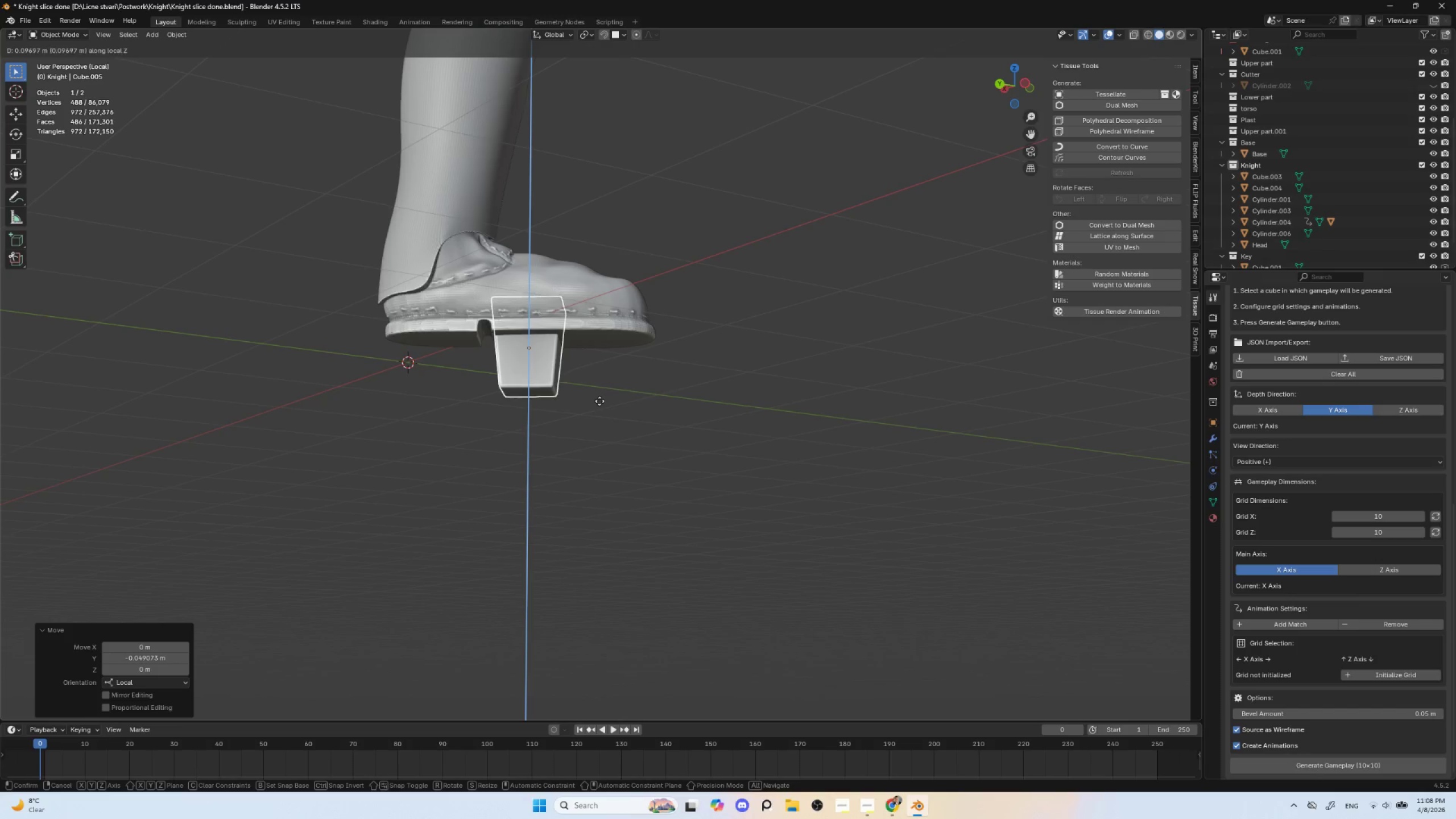 
left_click([599, 402])
 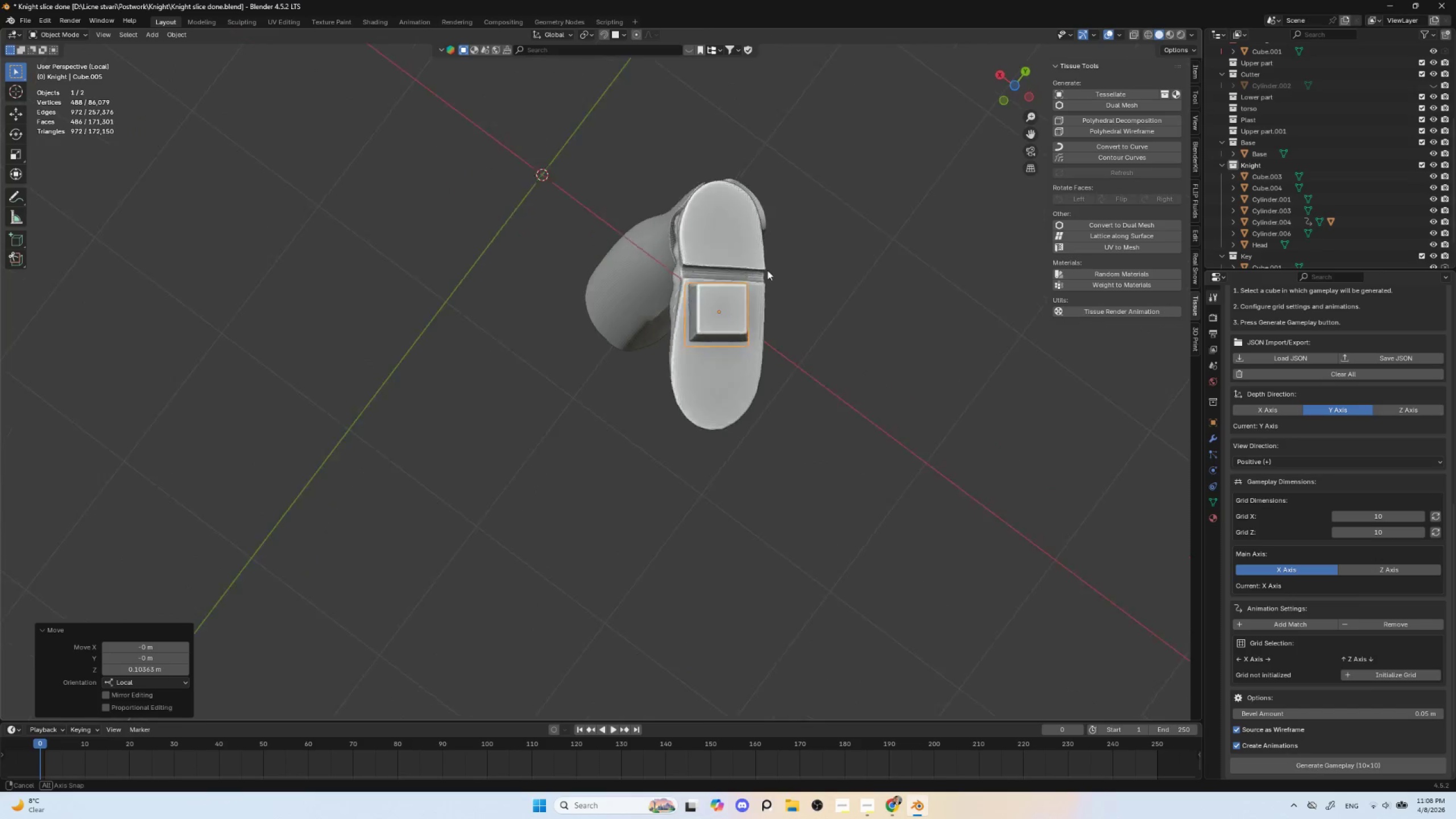 
hold_key(key=ShiftLeft, duration=0.42)
 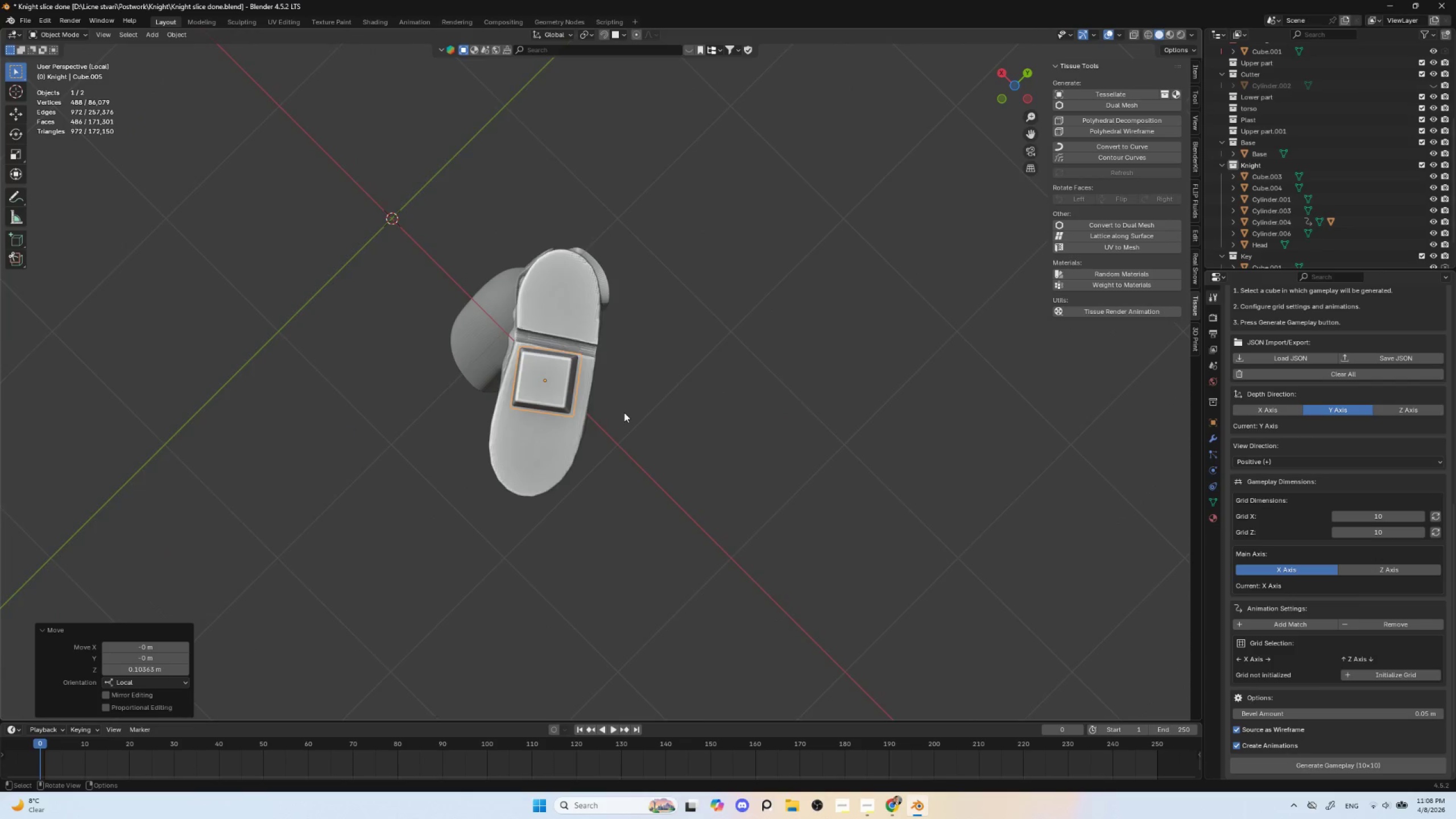 
scroll: coordinate [624, 413], scroll_direction: up, amount: 2.0
 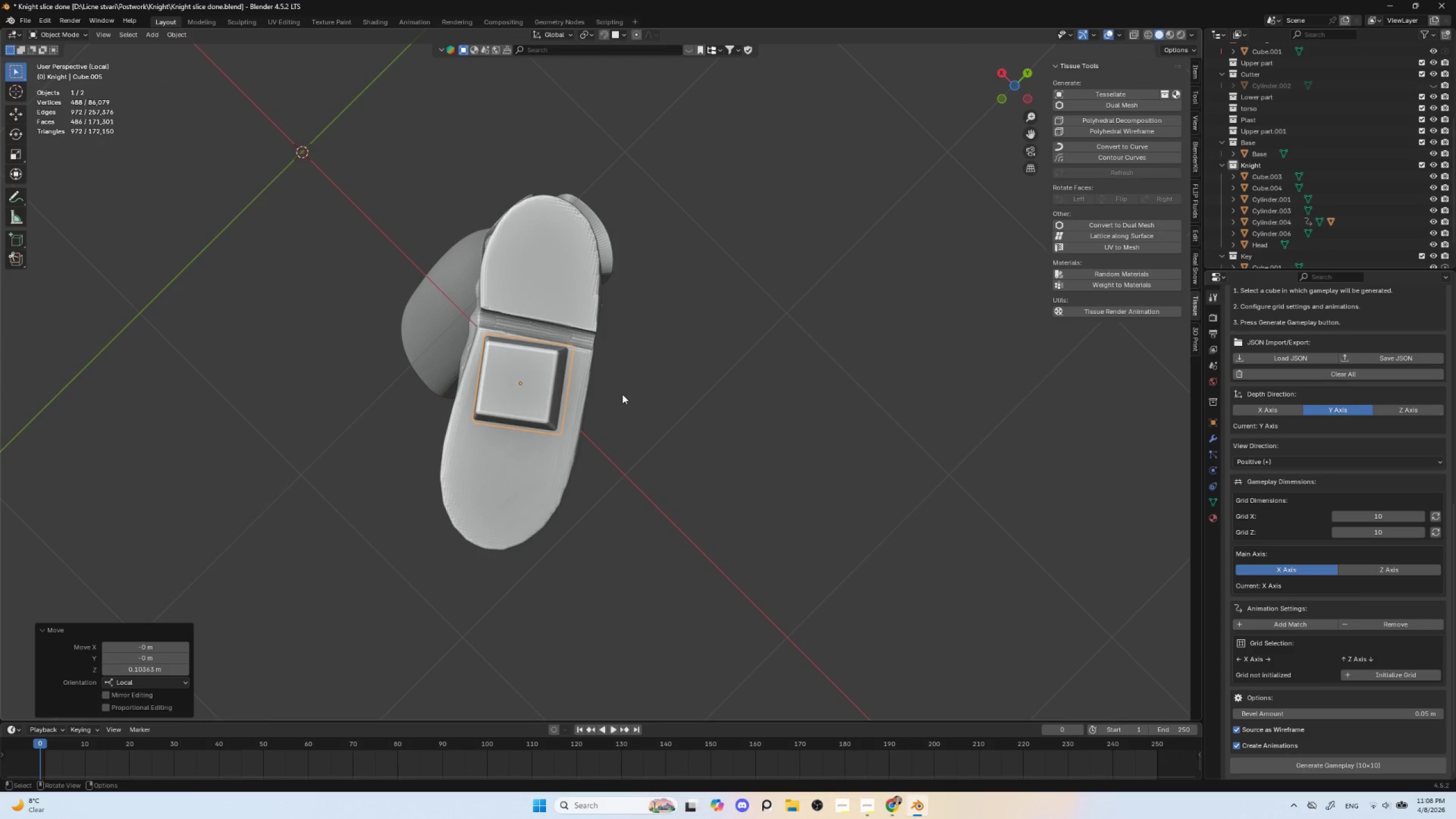 
key(R)
 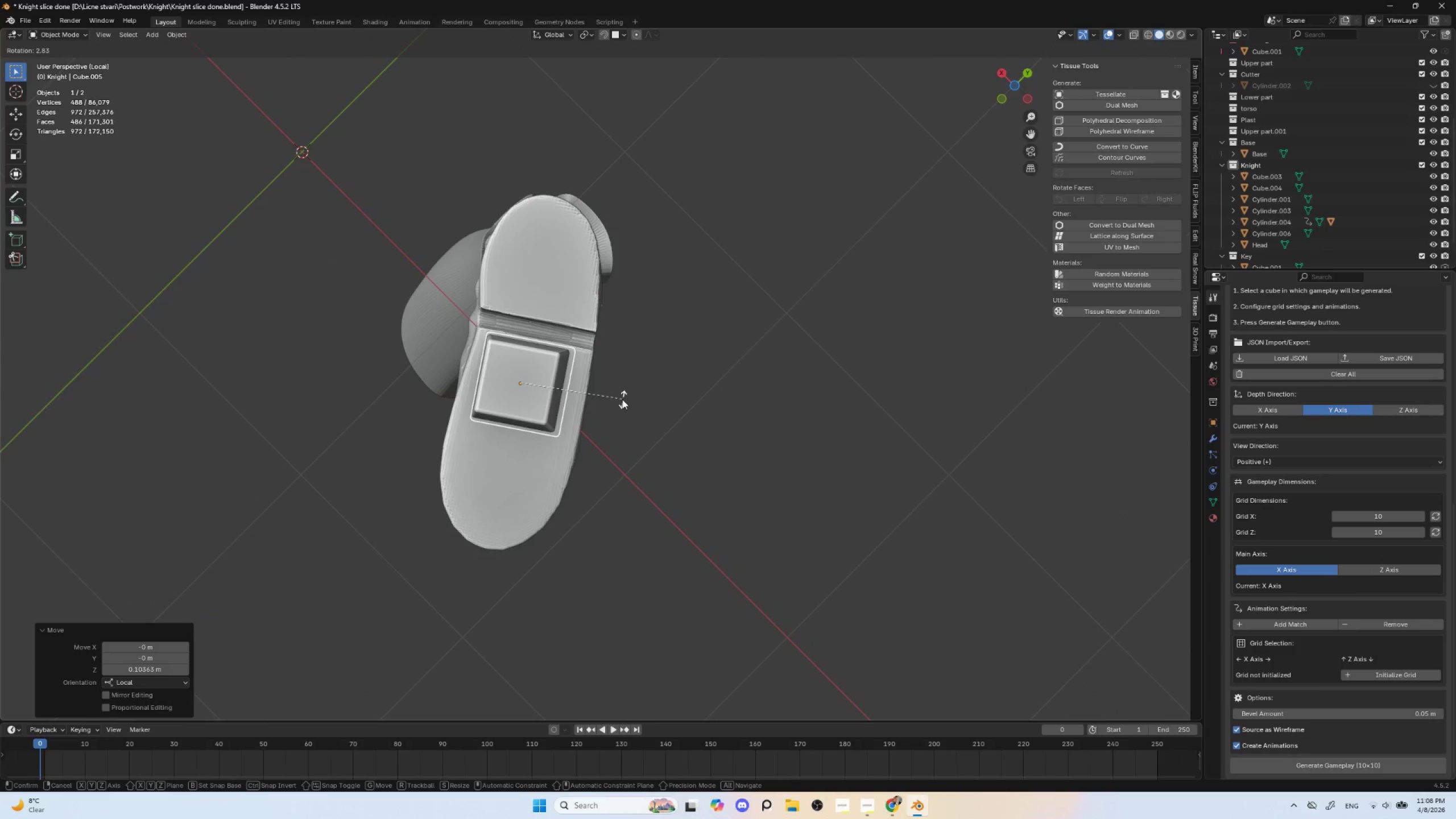 
left_click([622, 399])
 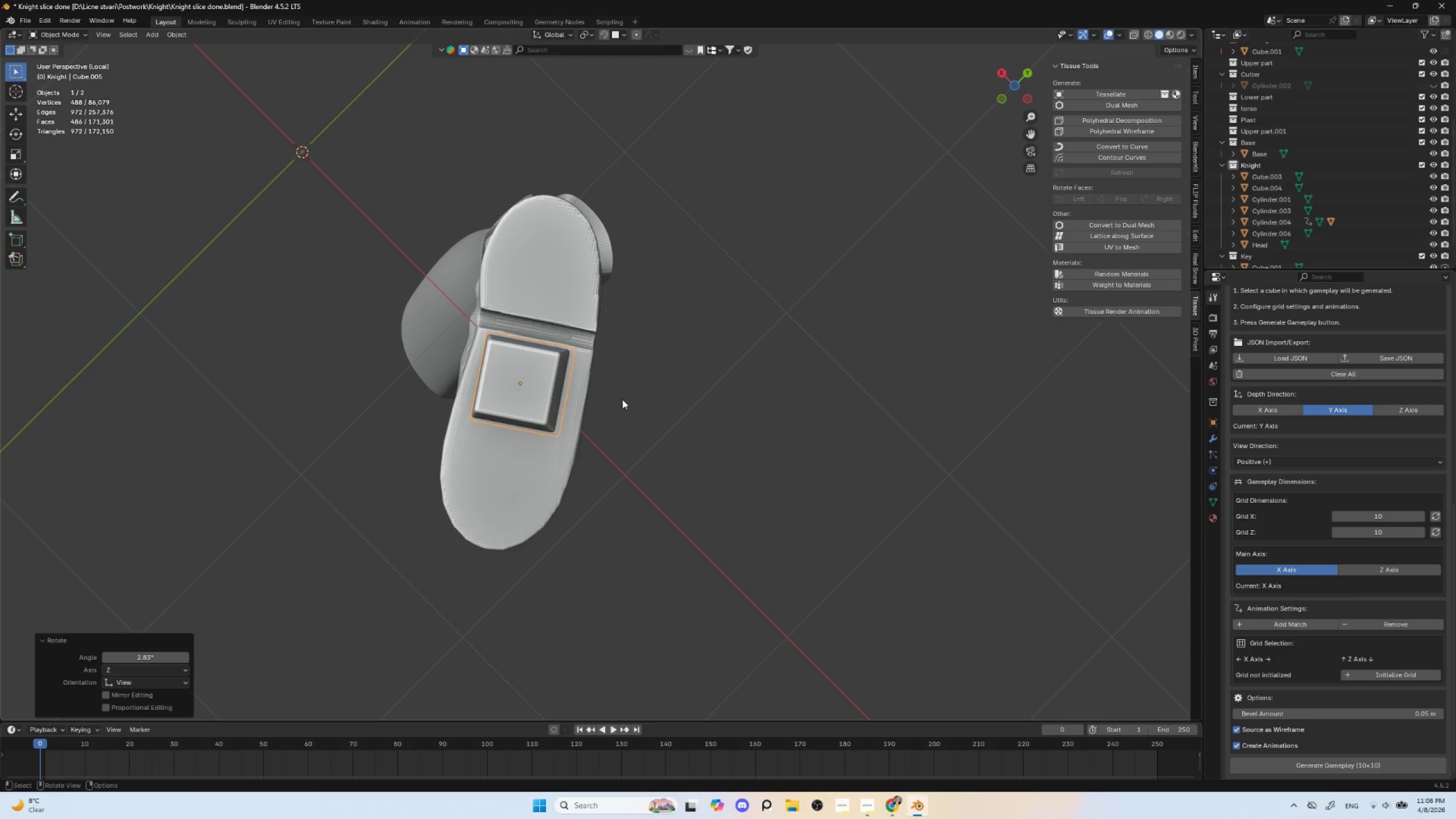 
key(G)
 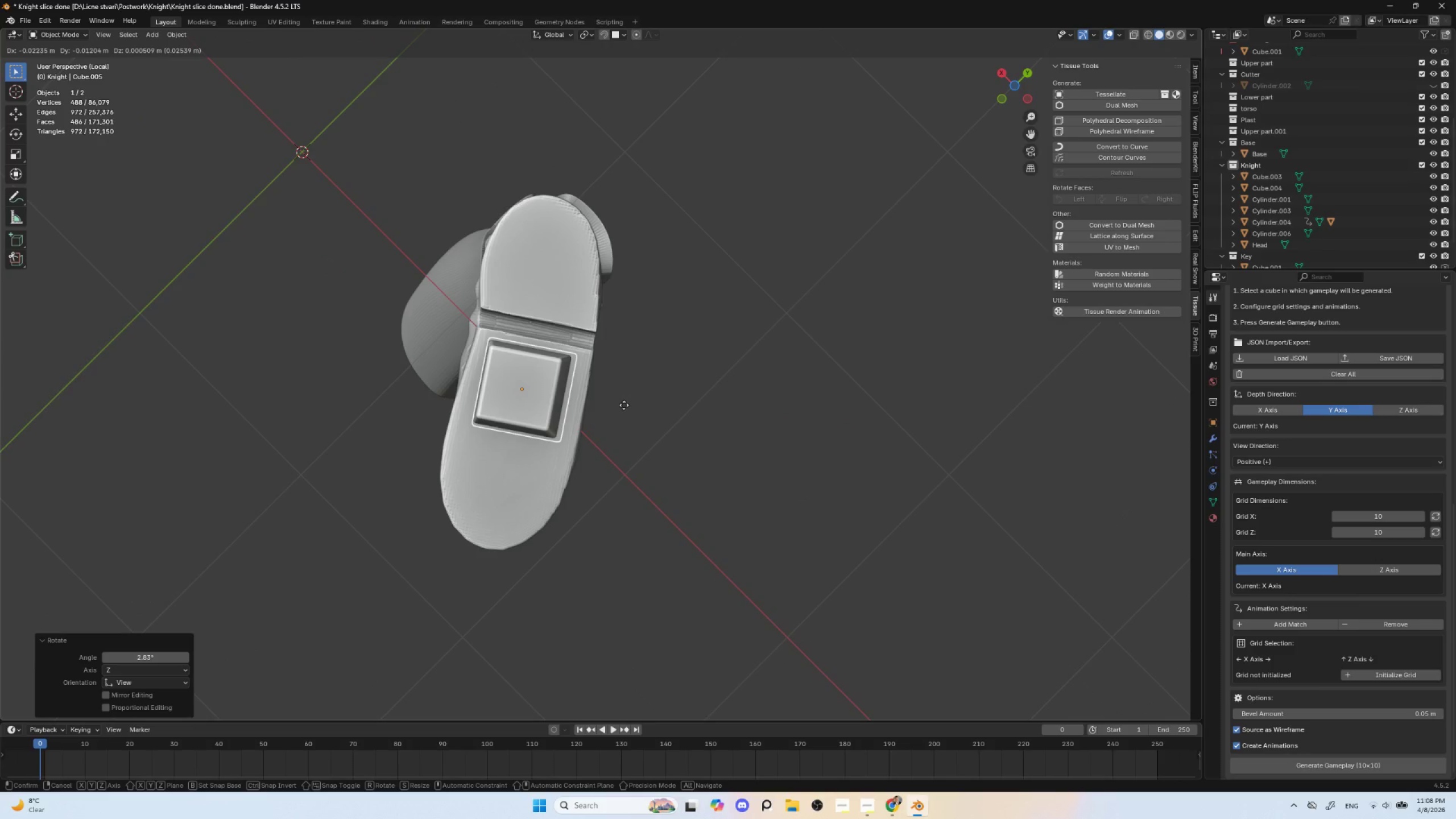 
left_click([624, 405])
 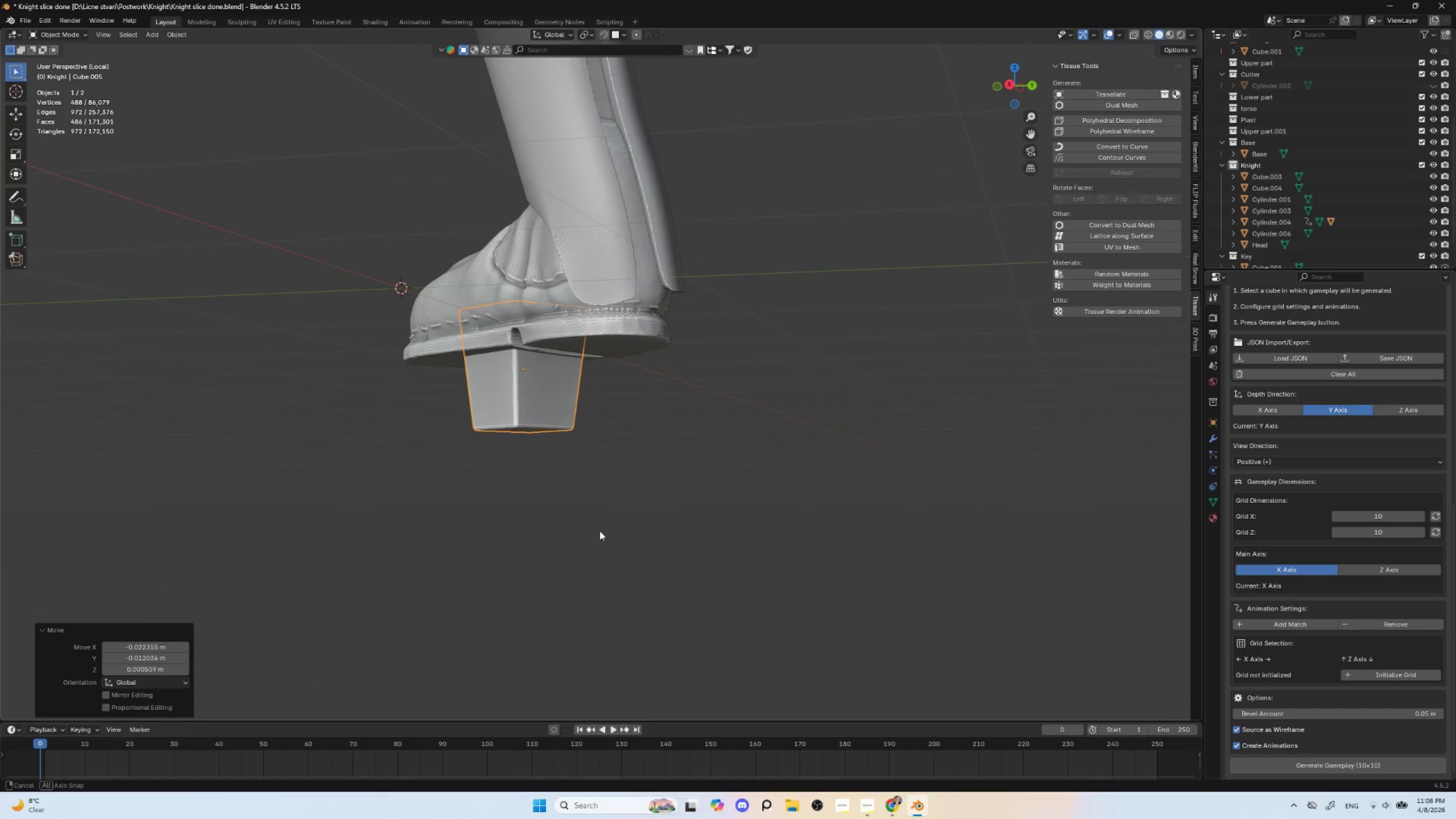 
key(NumpadDivide)
 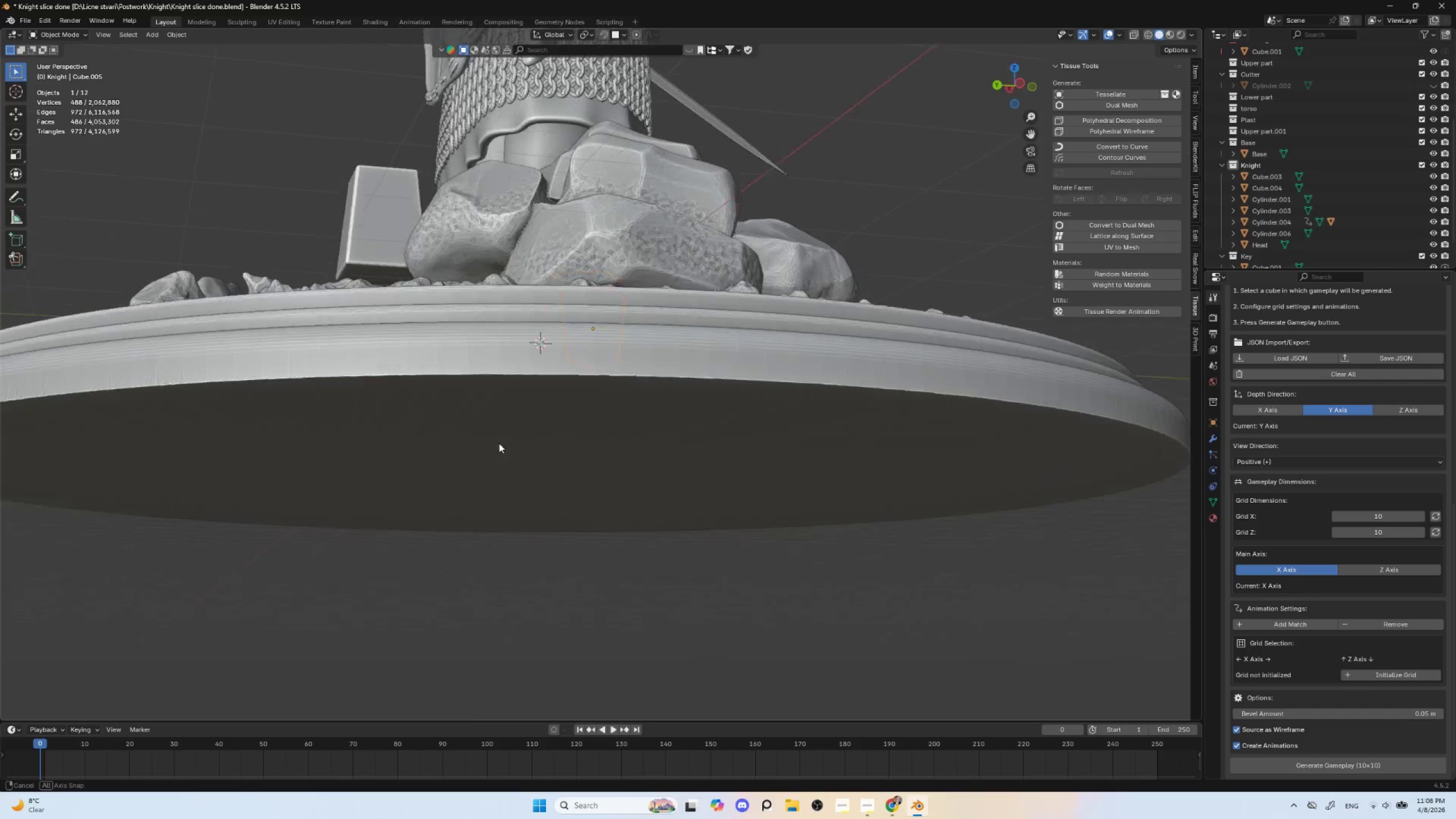 
hold_key(key=AltLeft, duration=0.91)
 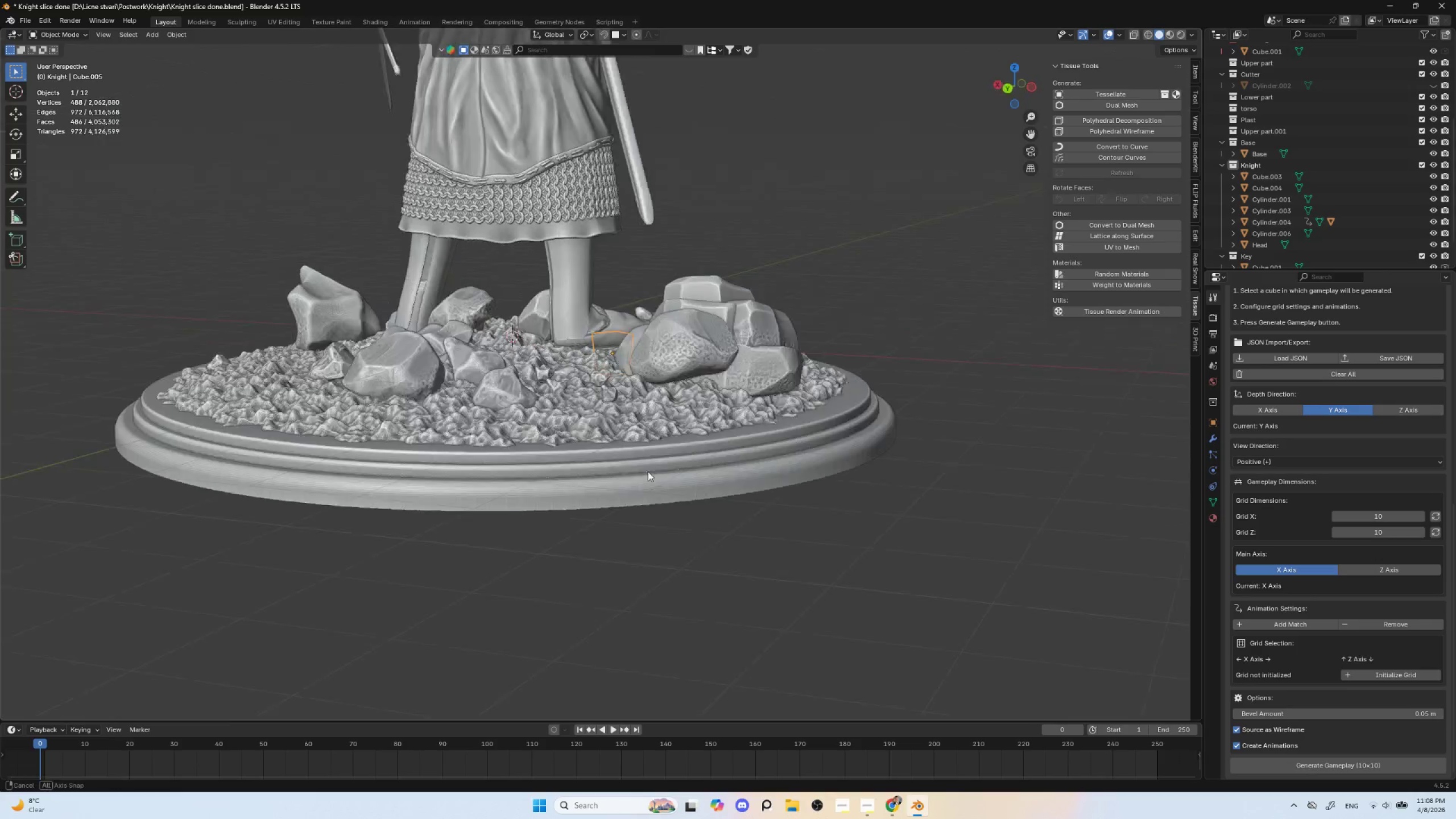 
hold_key(key=AltLeft, duration=1.36)
scroll: coordinate [597, 457], scroll_direction: down, amount: 3.0
 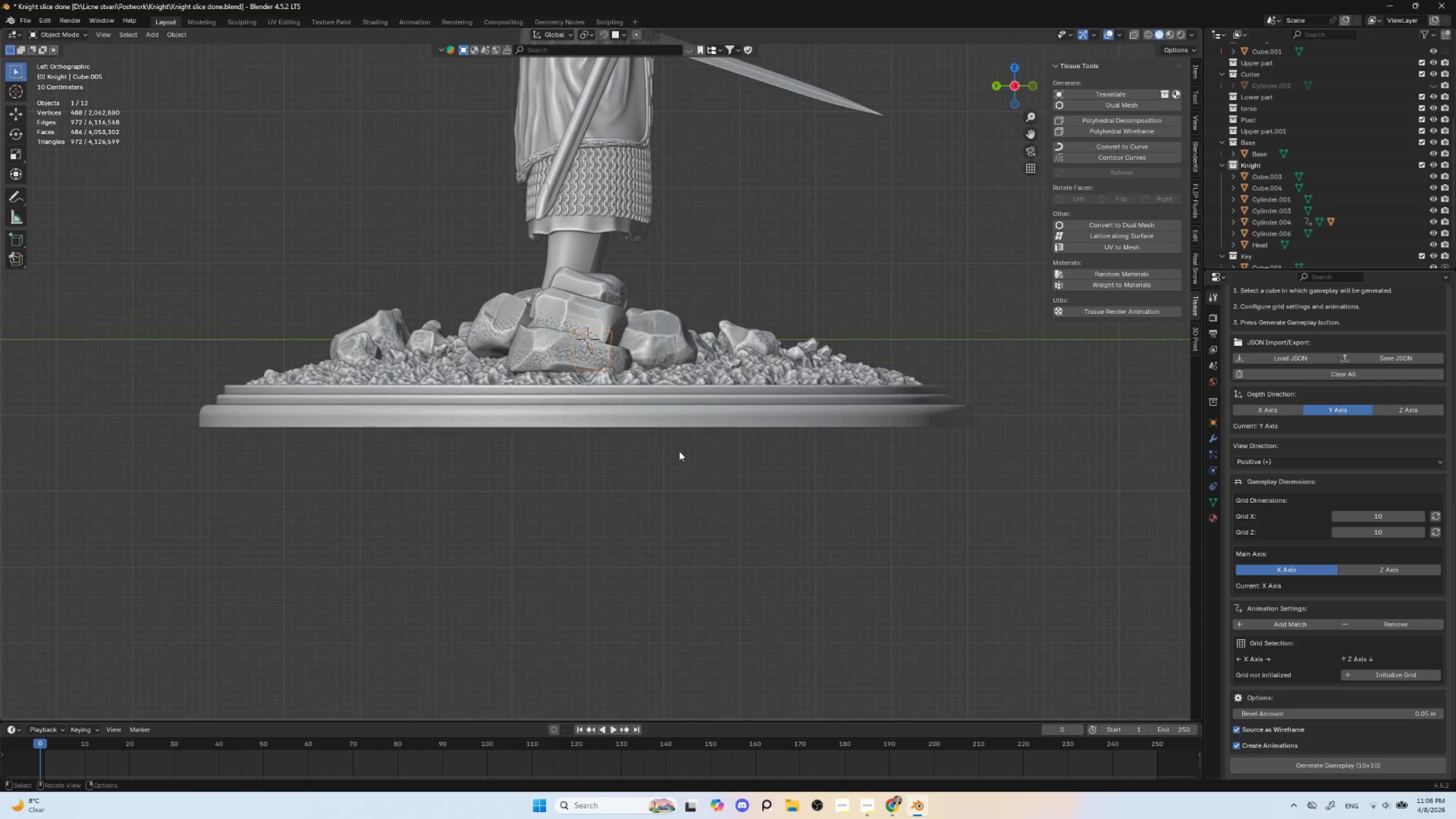 
hold_key(key=AltLeft, duration=0.5)
 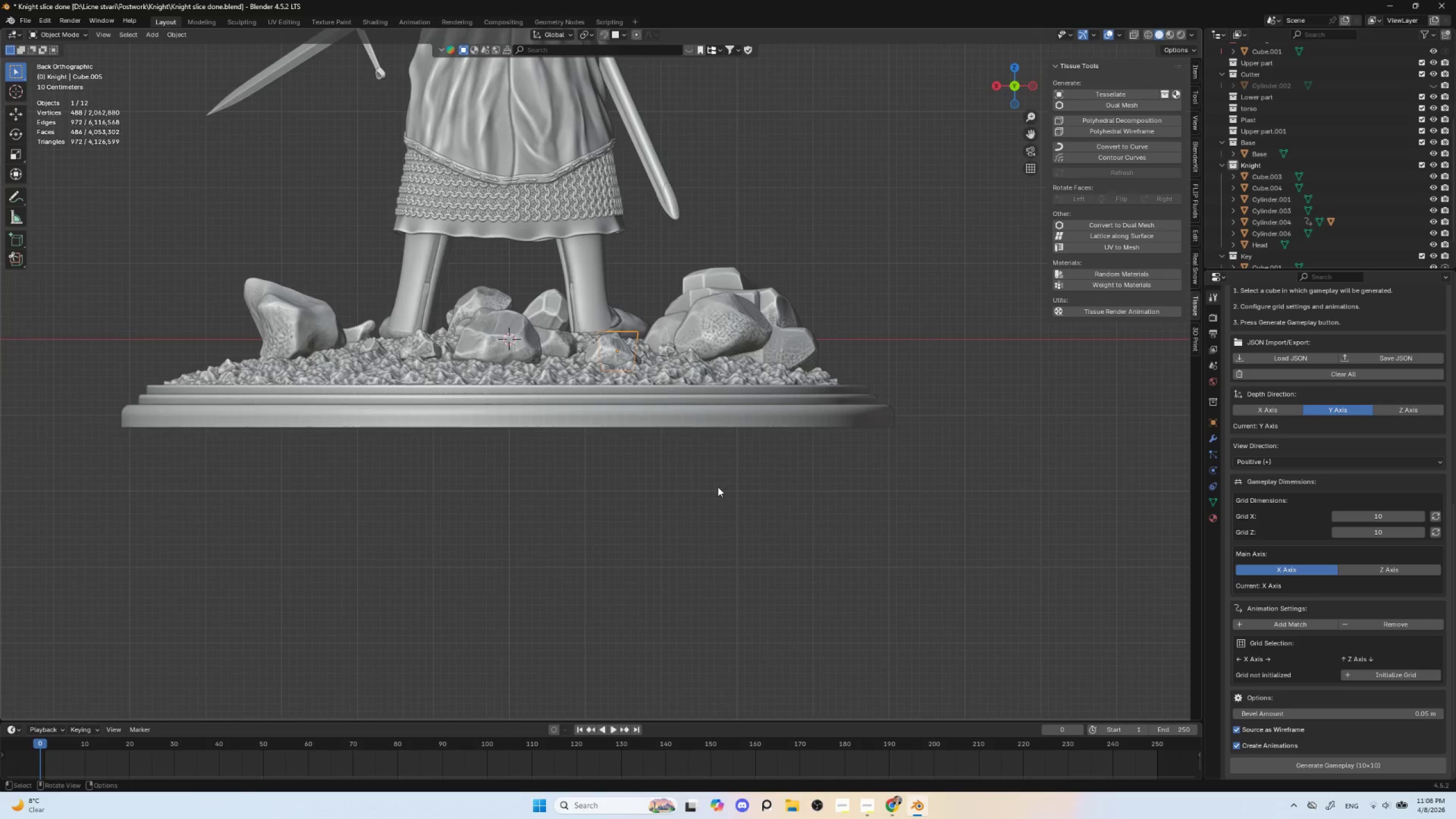 
scroll: coordinate [717, 487], scroll_direction: up, amount: 4.0
 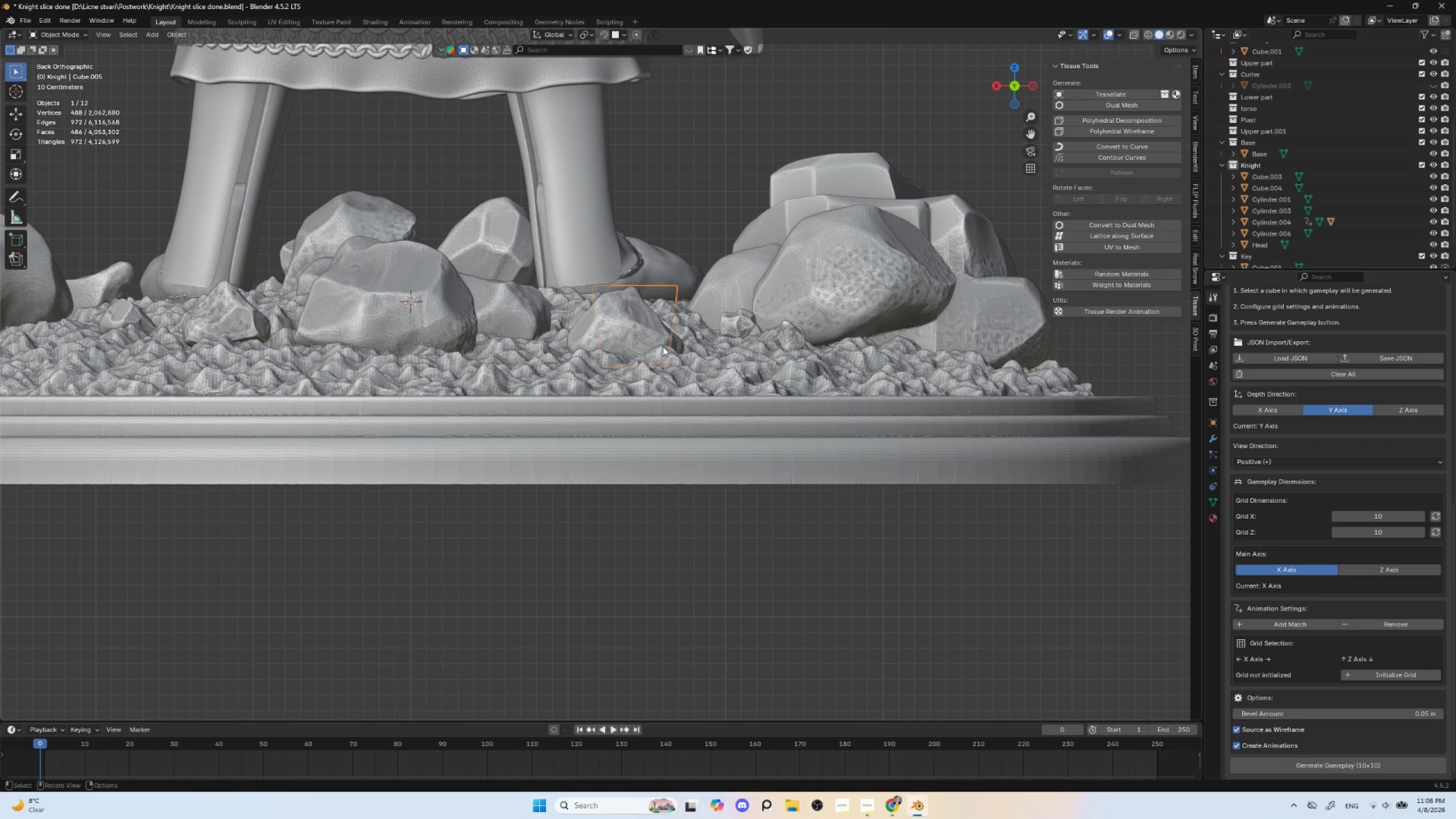 
type(Dx)
 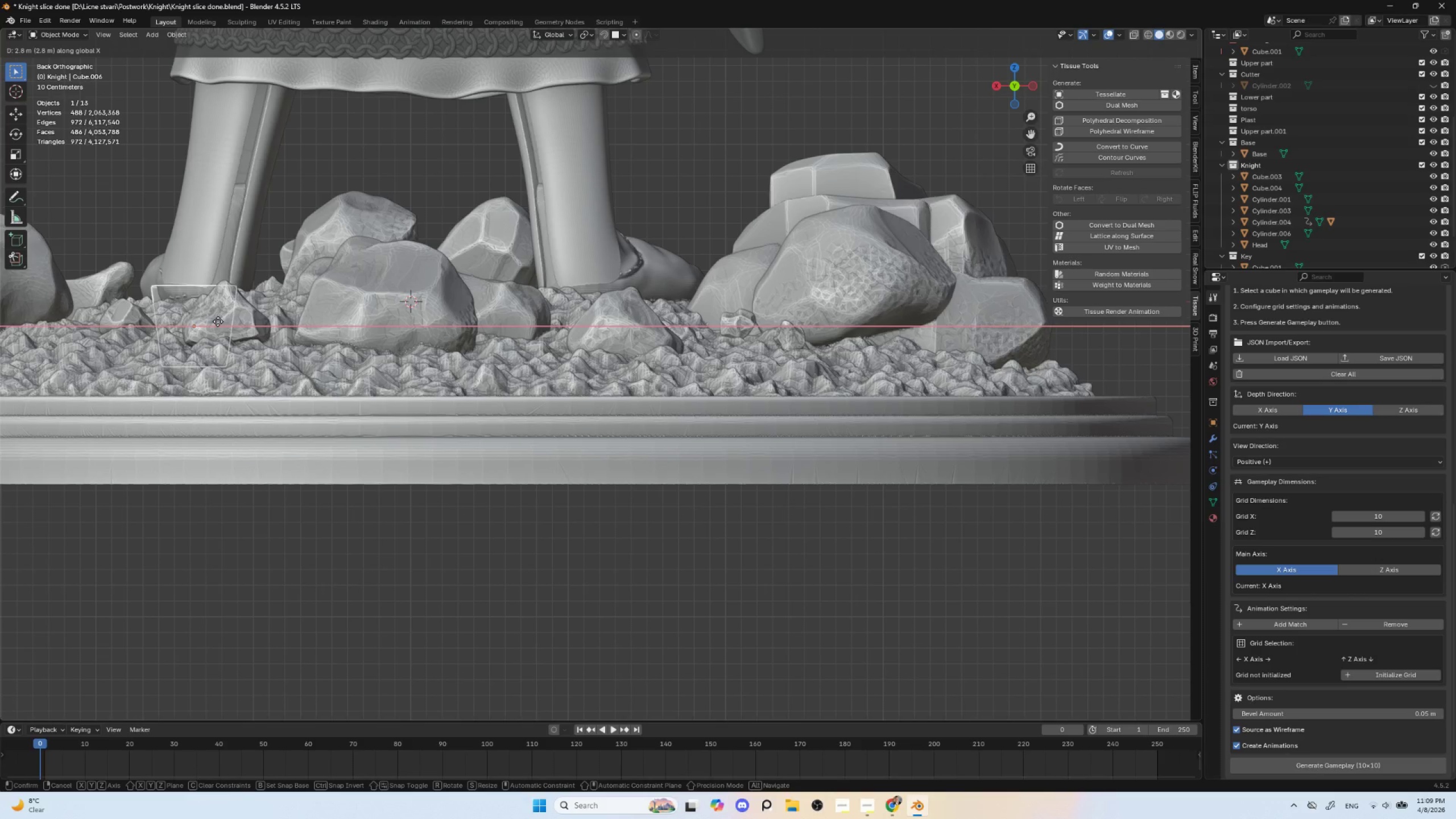 
left_click([218, 321])
 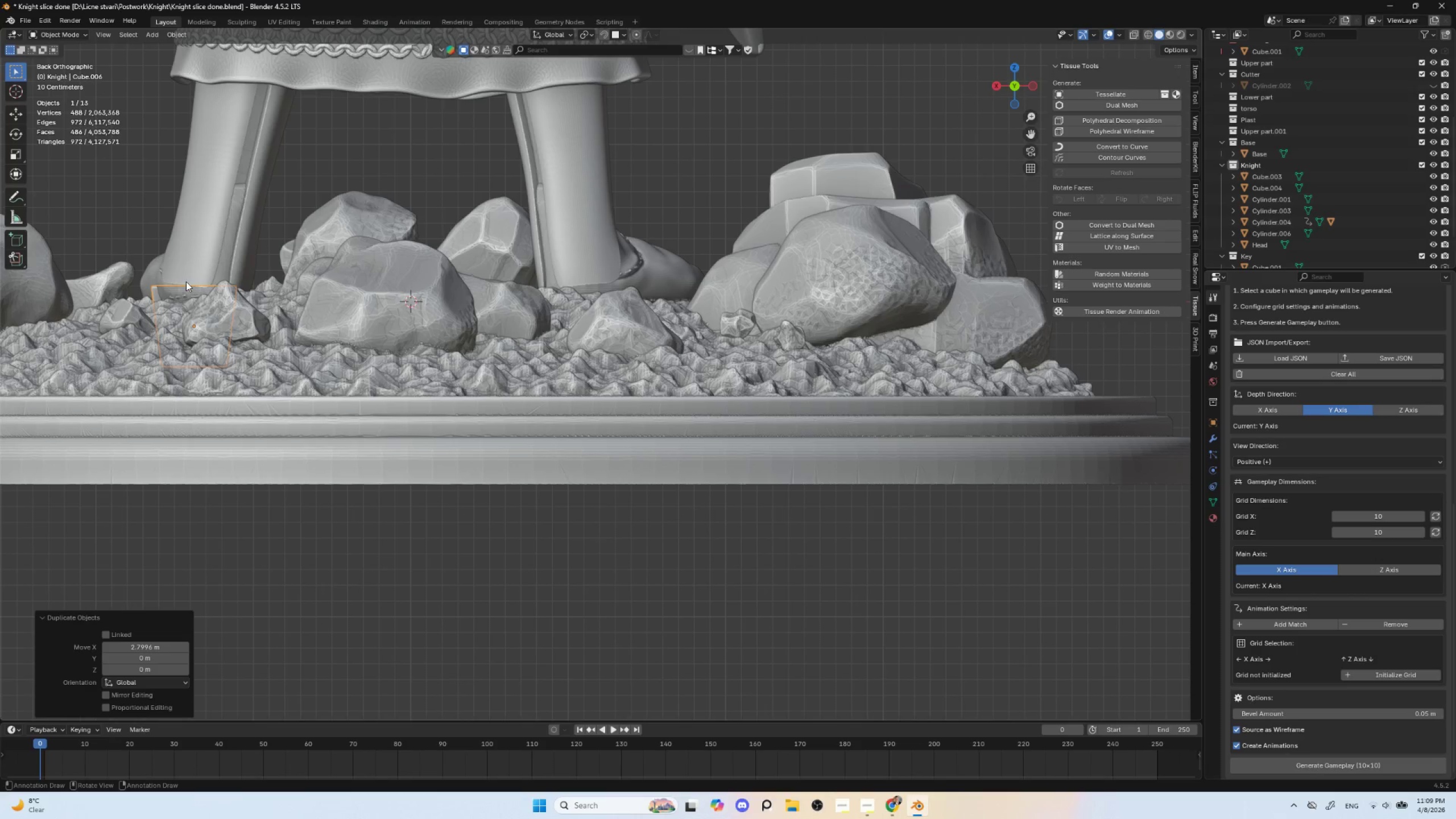 
hold_key(key=ShiftLeft, duration=0.64)
left_click([205, 253])
 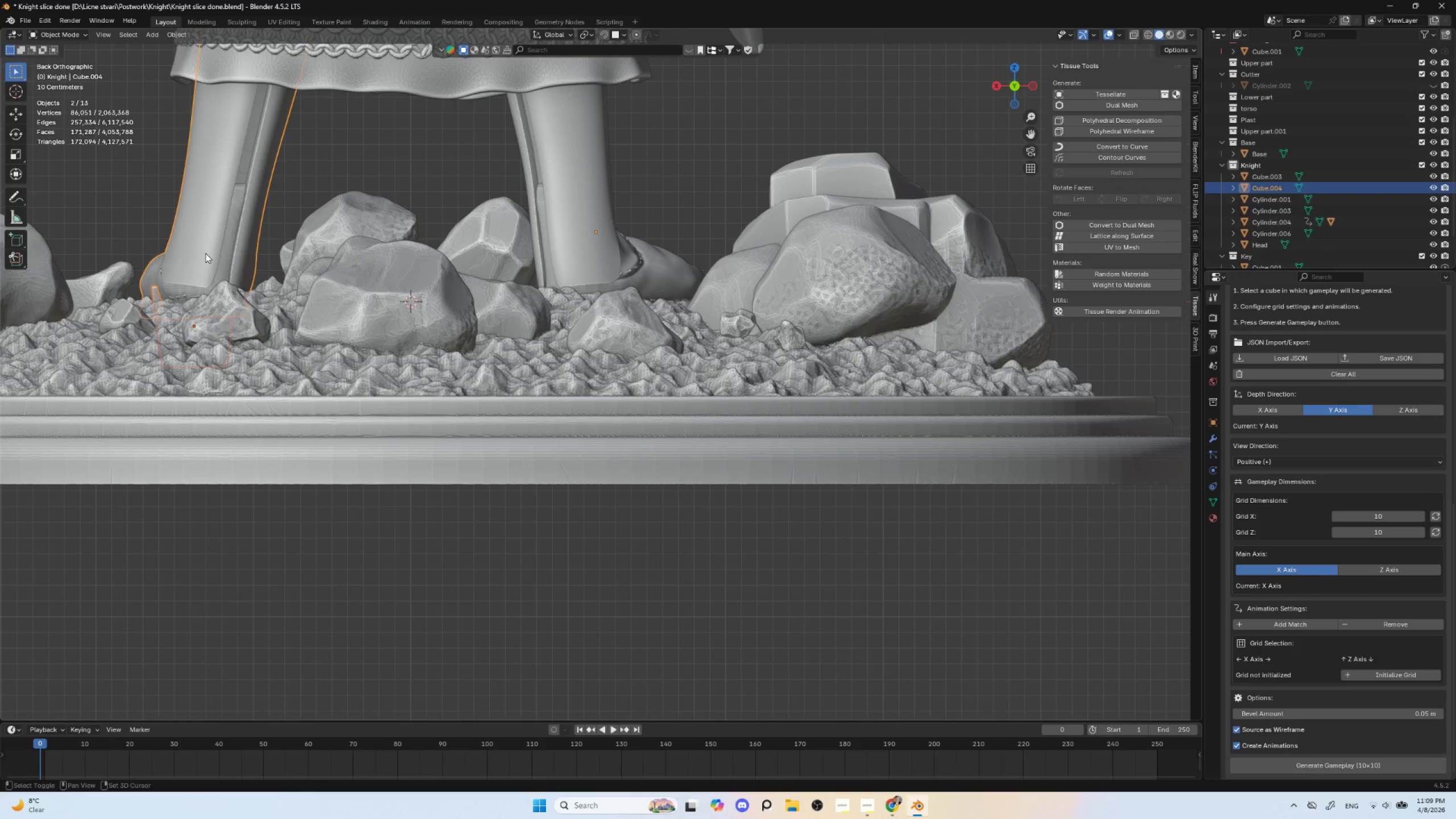 
hold_key(key=ShiftLeft, duration=18.06)
 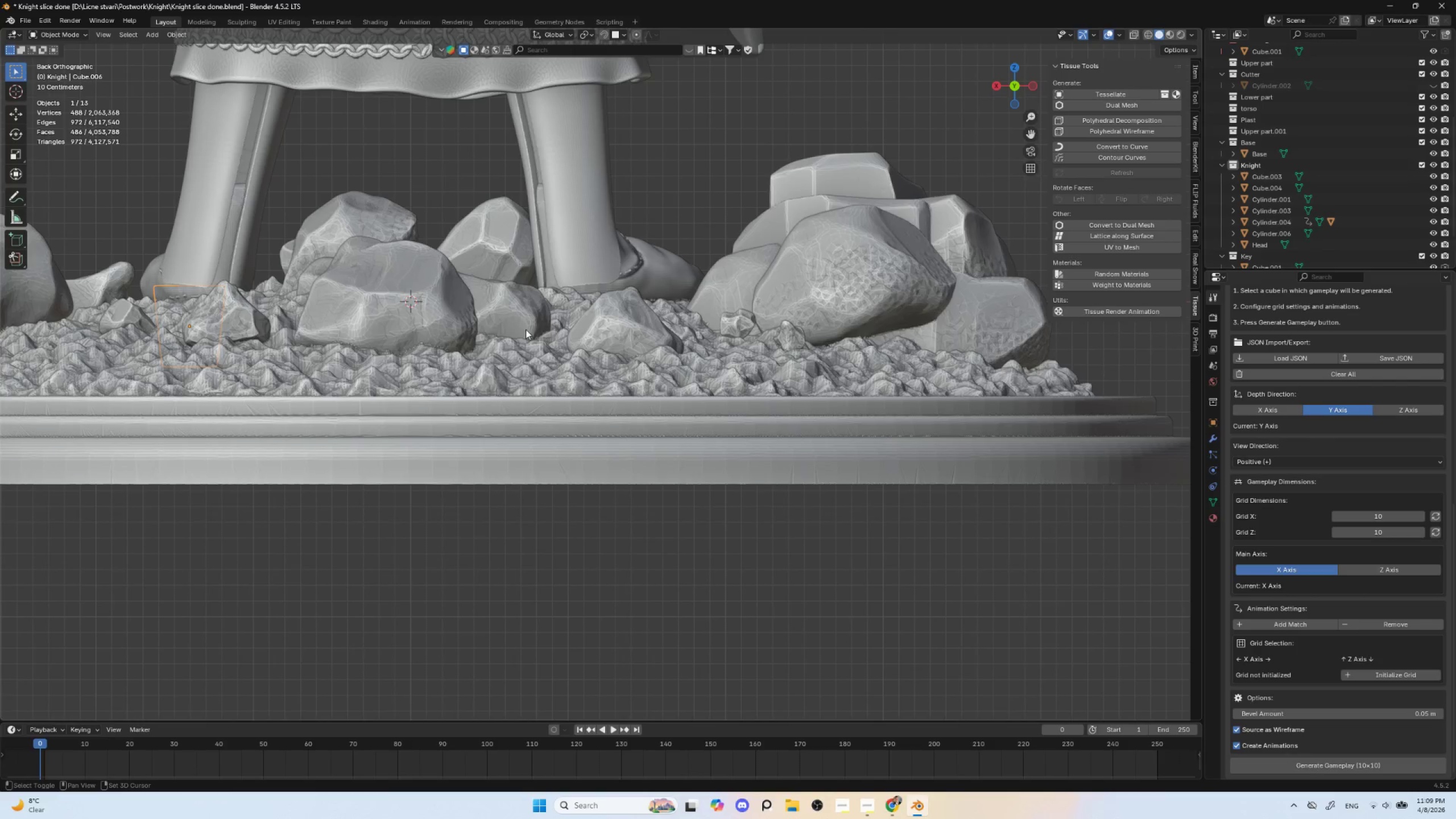 
key(NumpadDivide)
 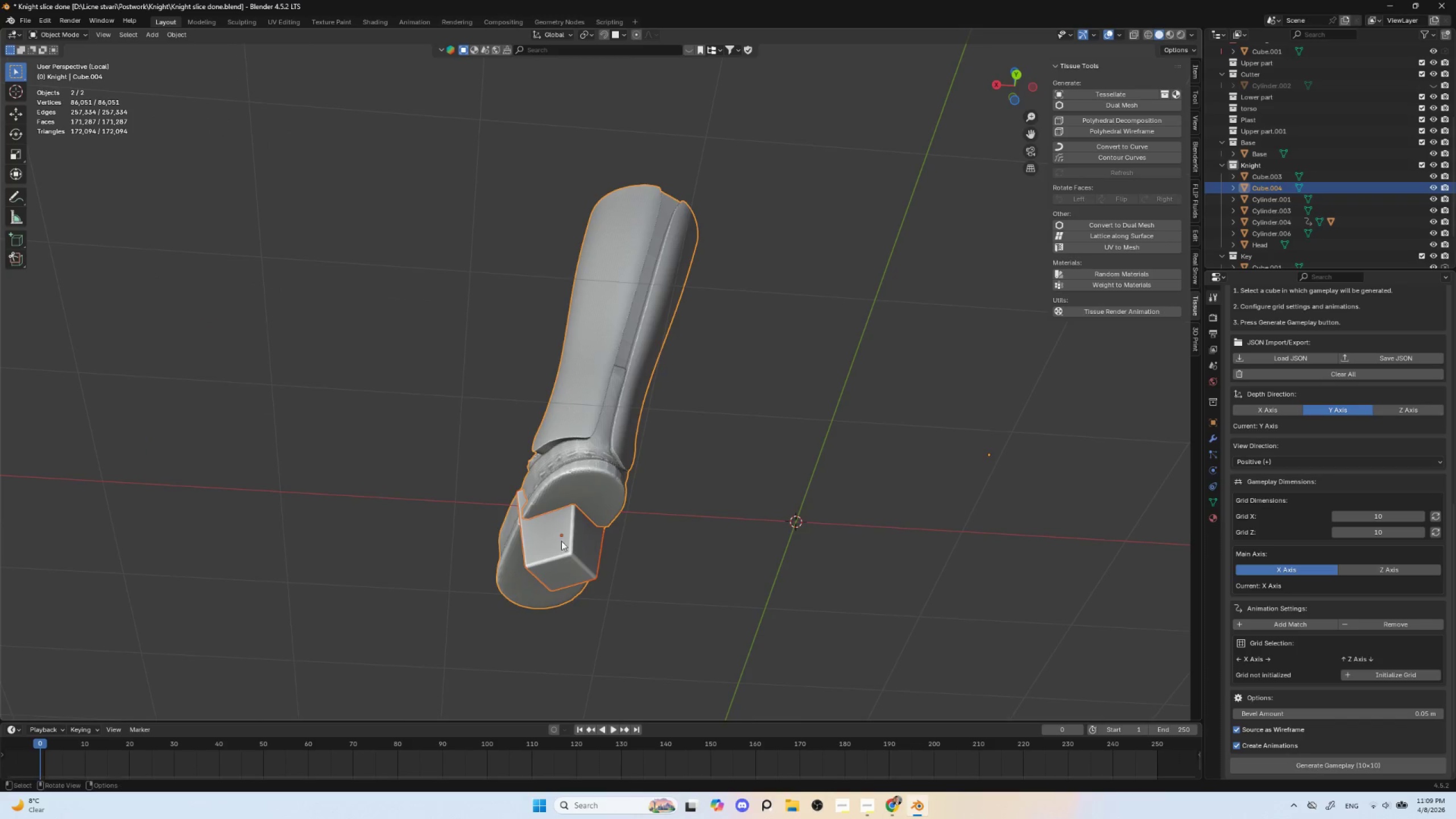 
left_click([566, 543])
 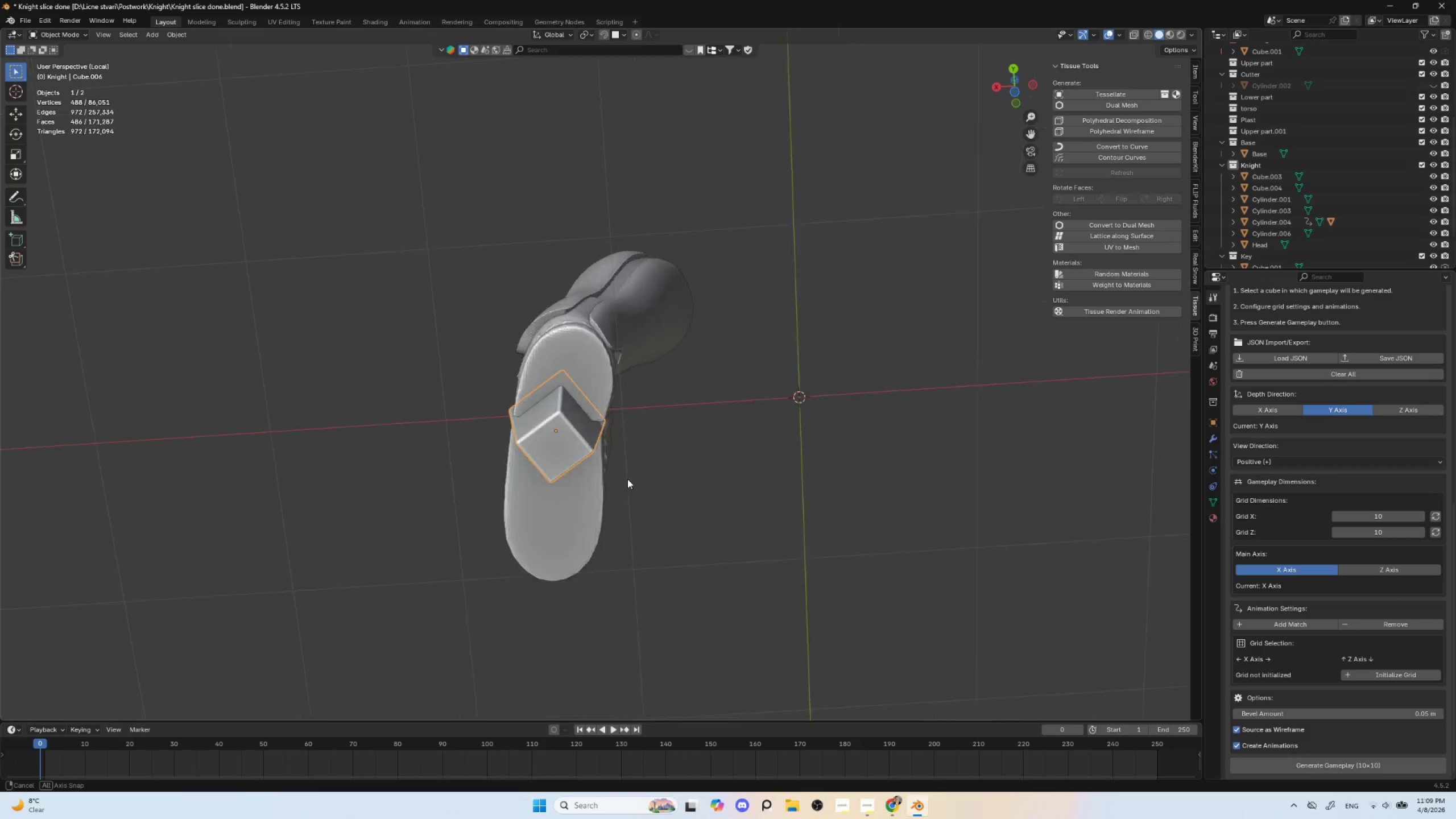 
hold_key(key=AltLeft, duration=0.48)
 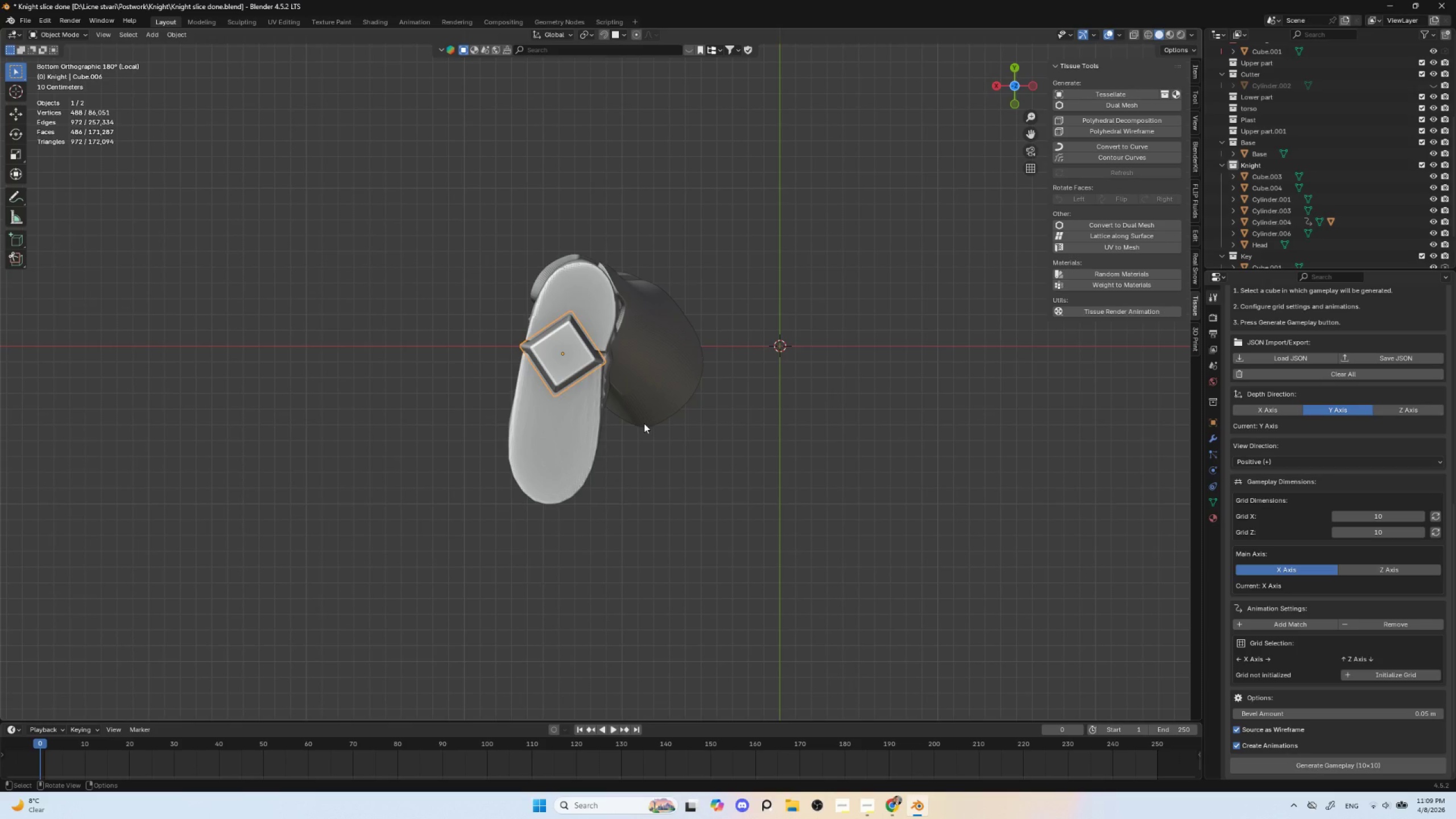 
key(R)
 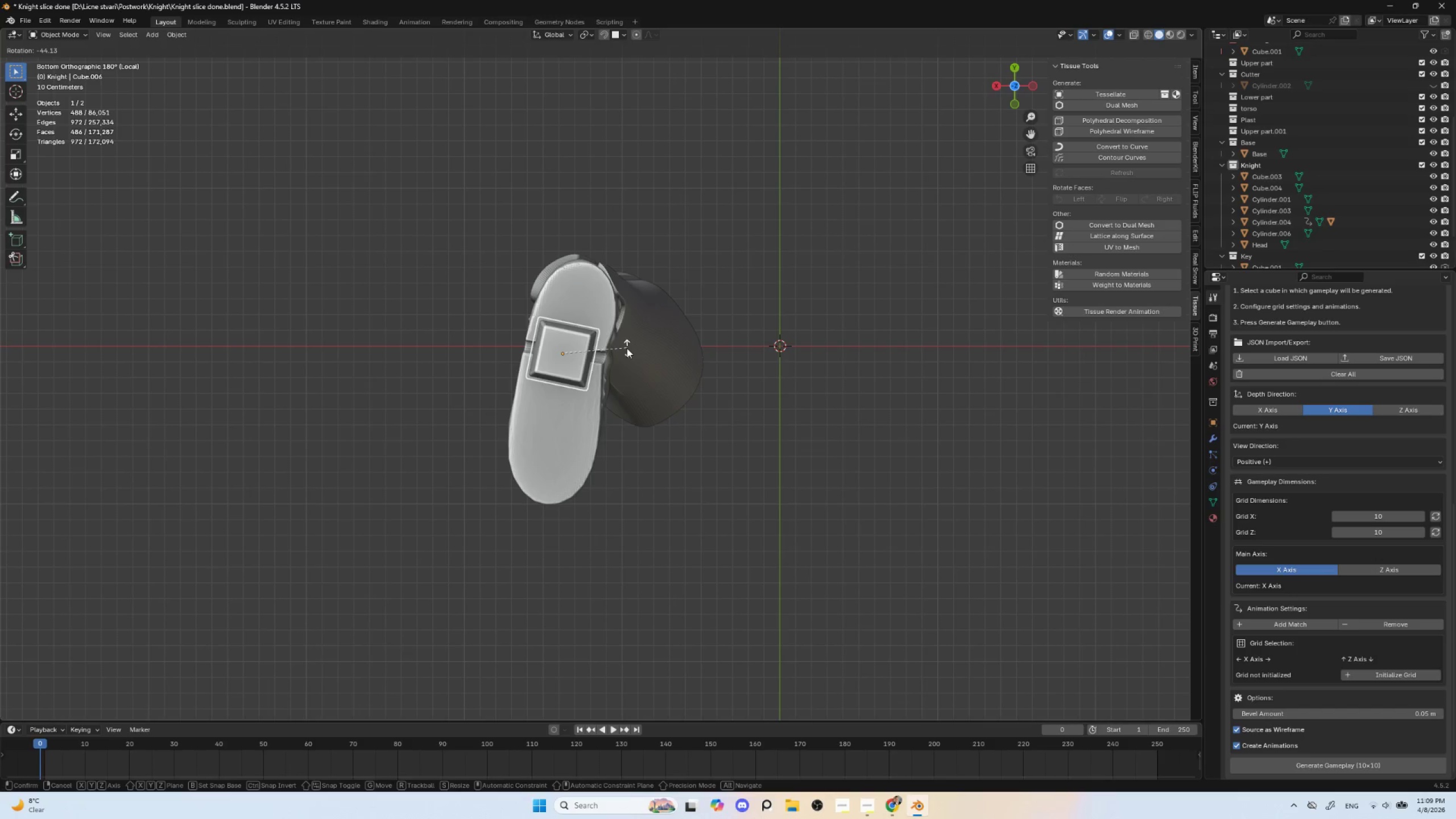 
left_click([627, 348])
 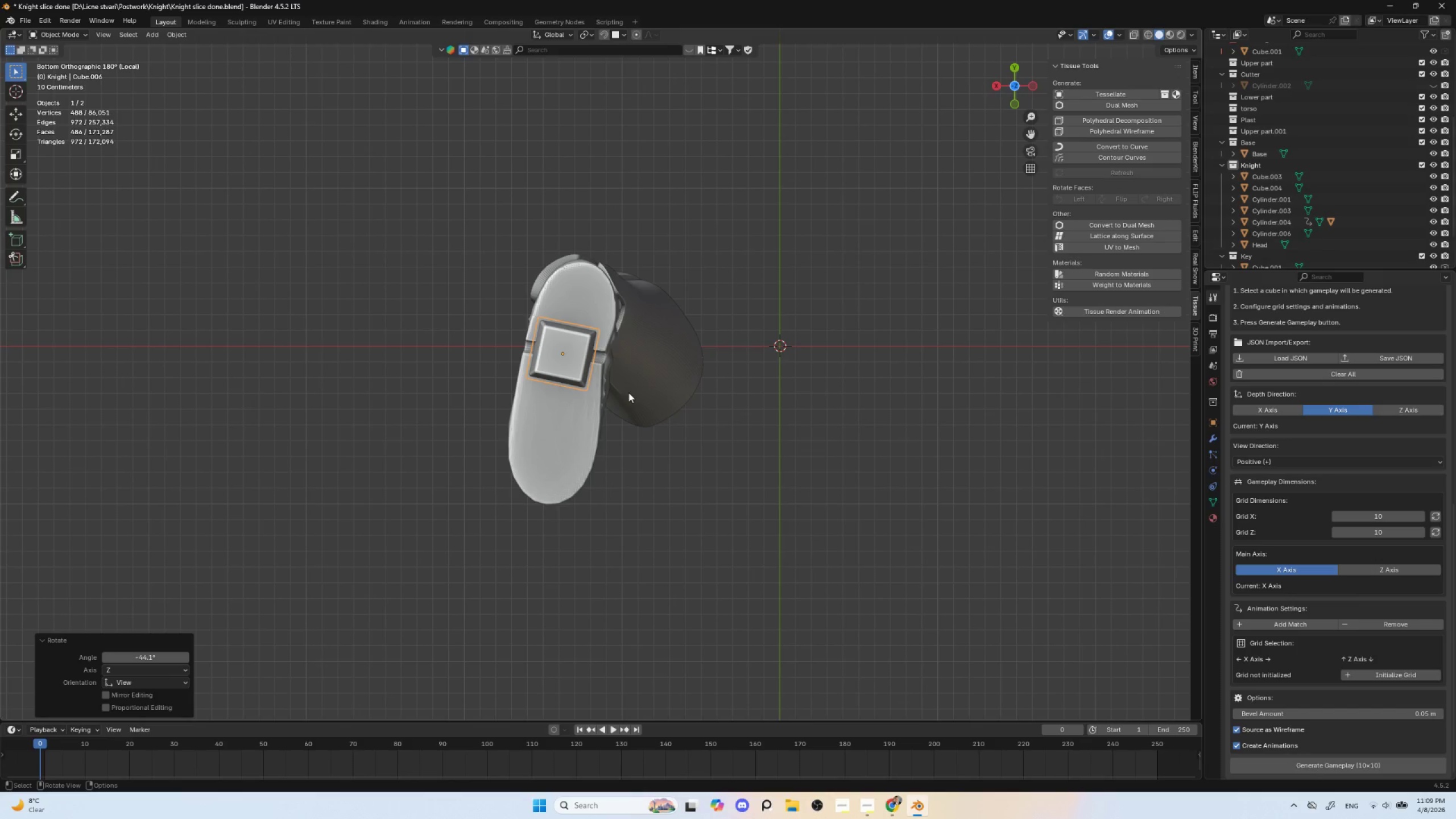 
key(G)
 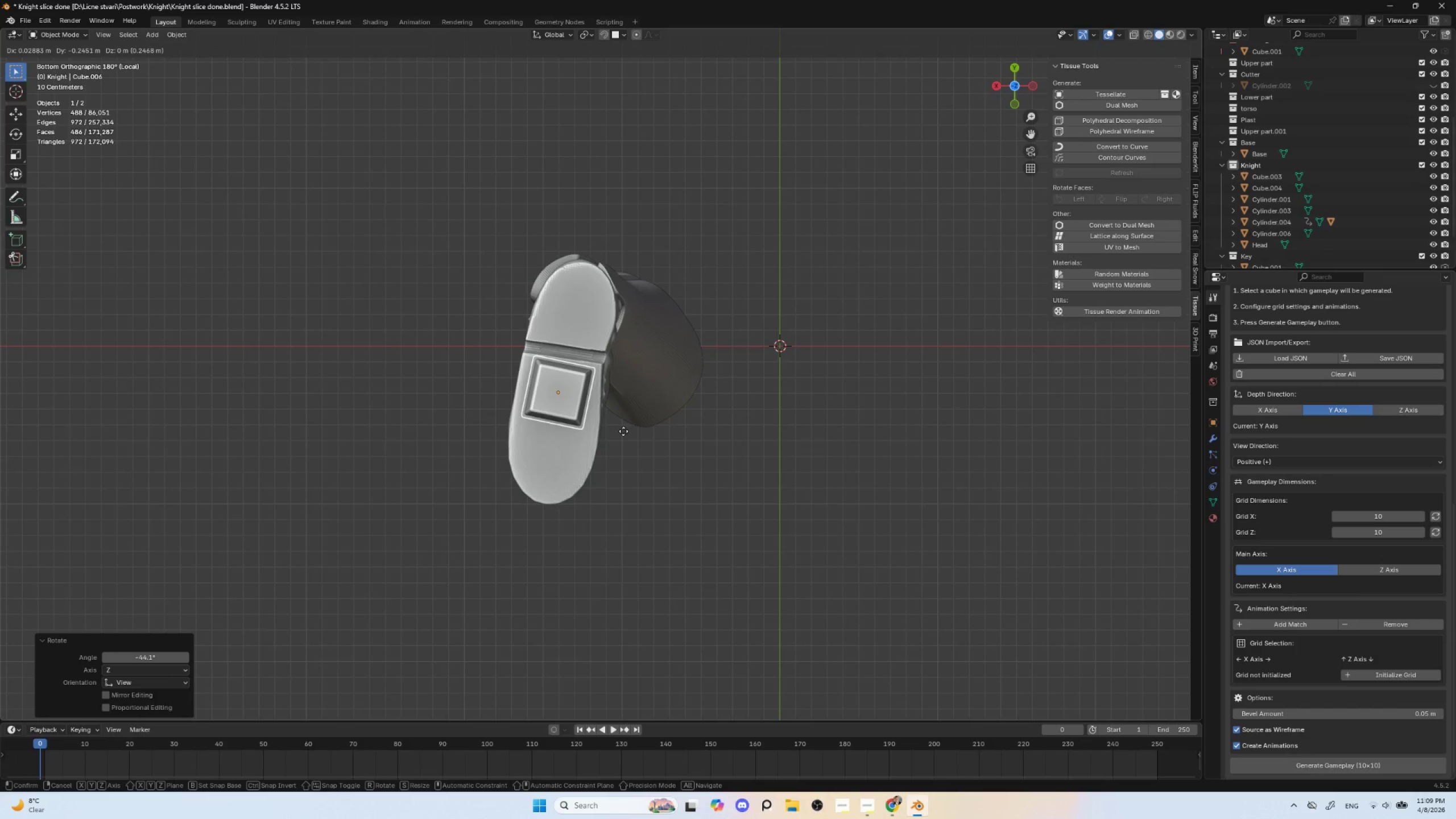 
left_click([622, 429])
 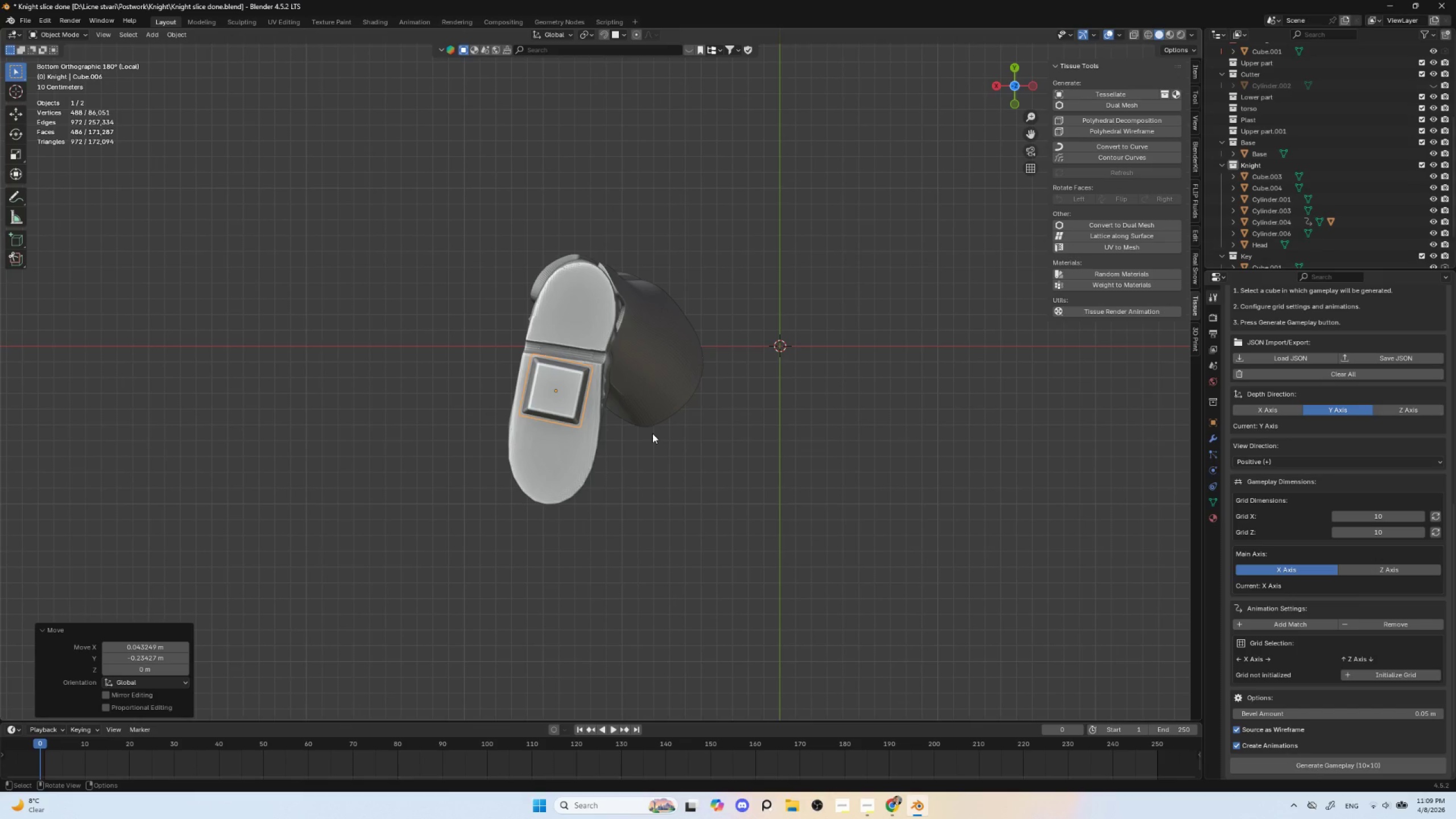 
key(R)
 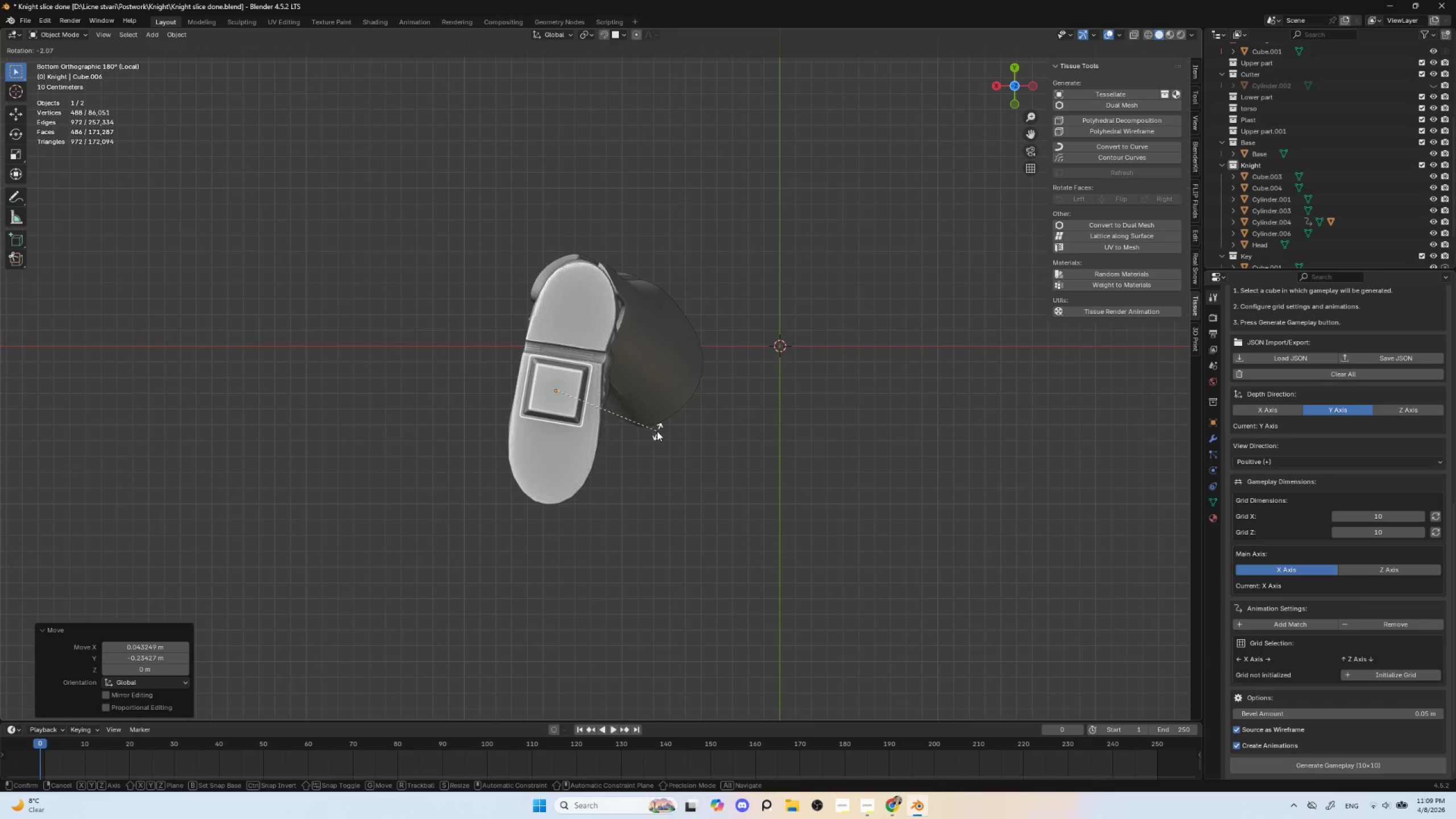 
left_click([657, 431])
 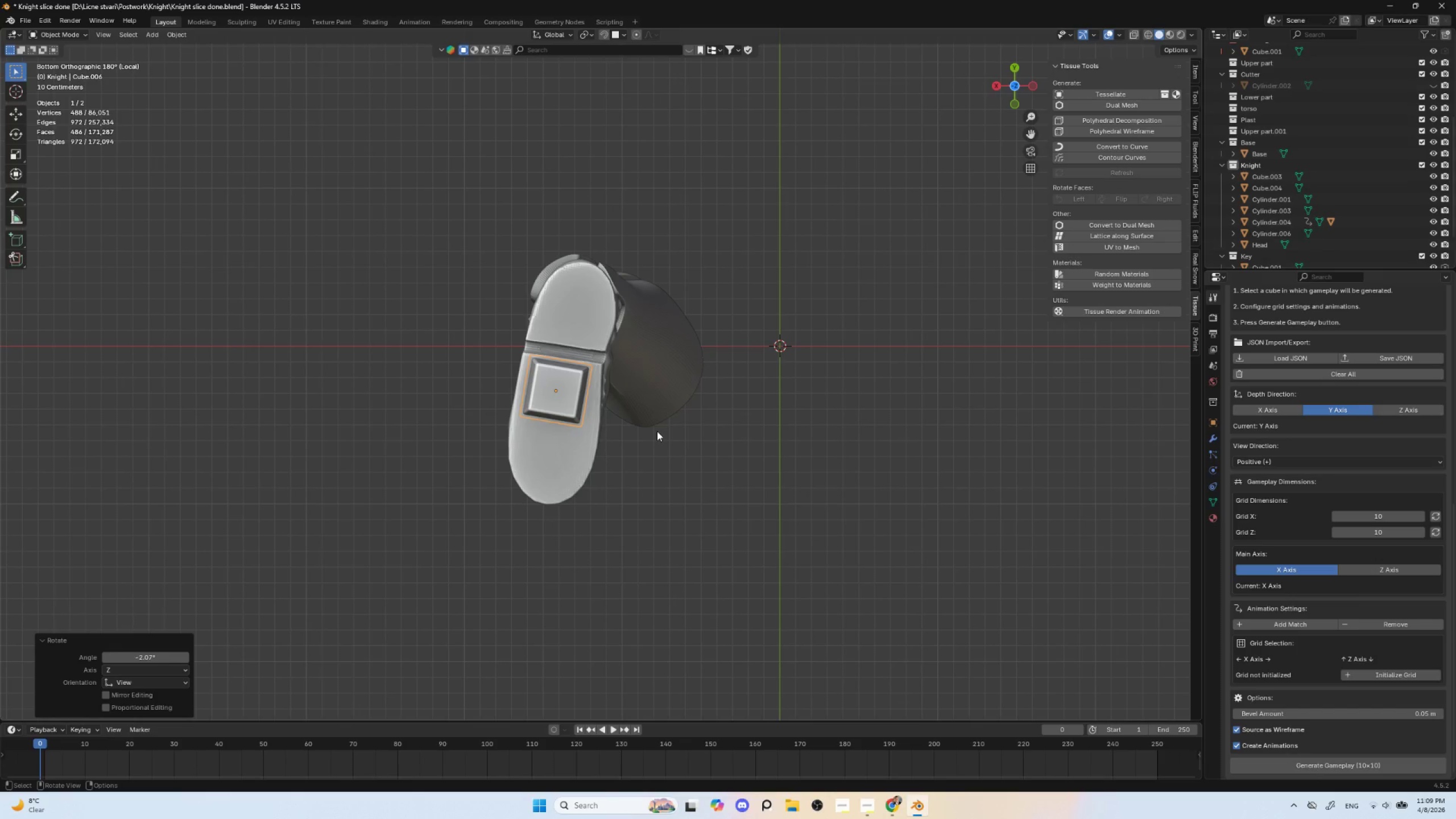 
key(G)
 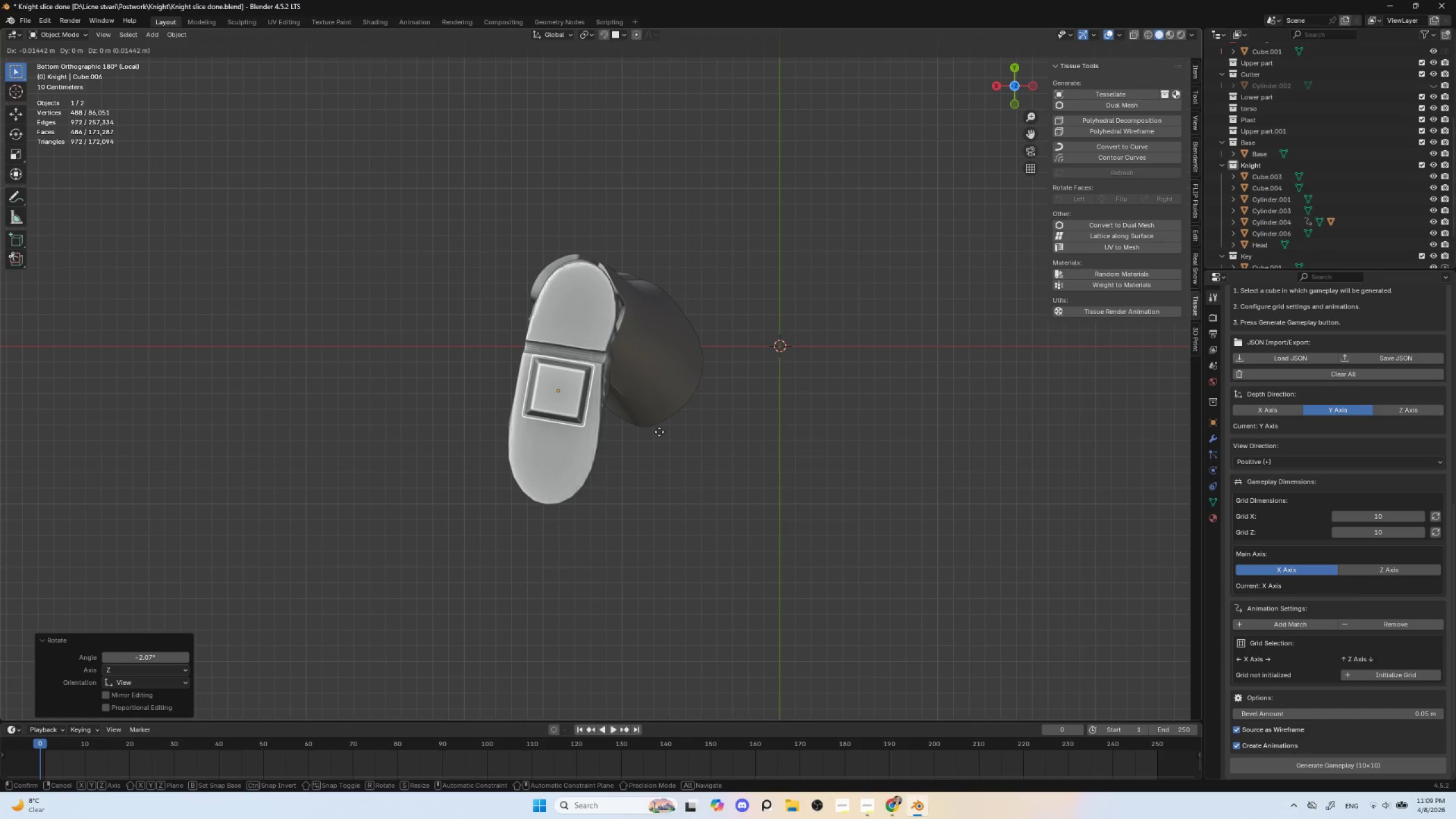 
left_click([659, 432])
 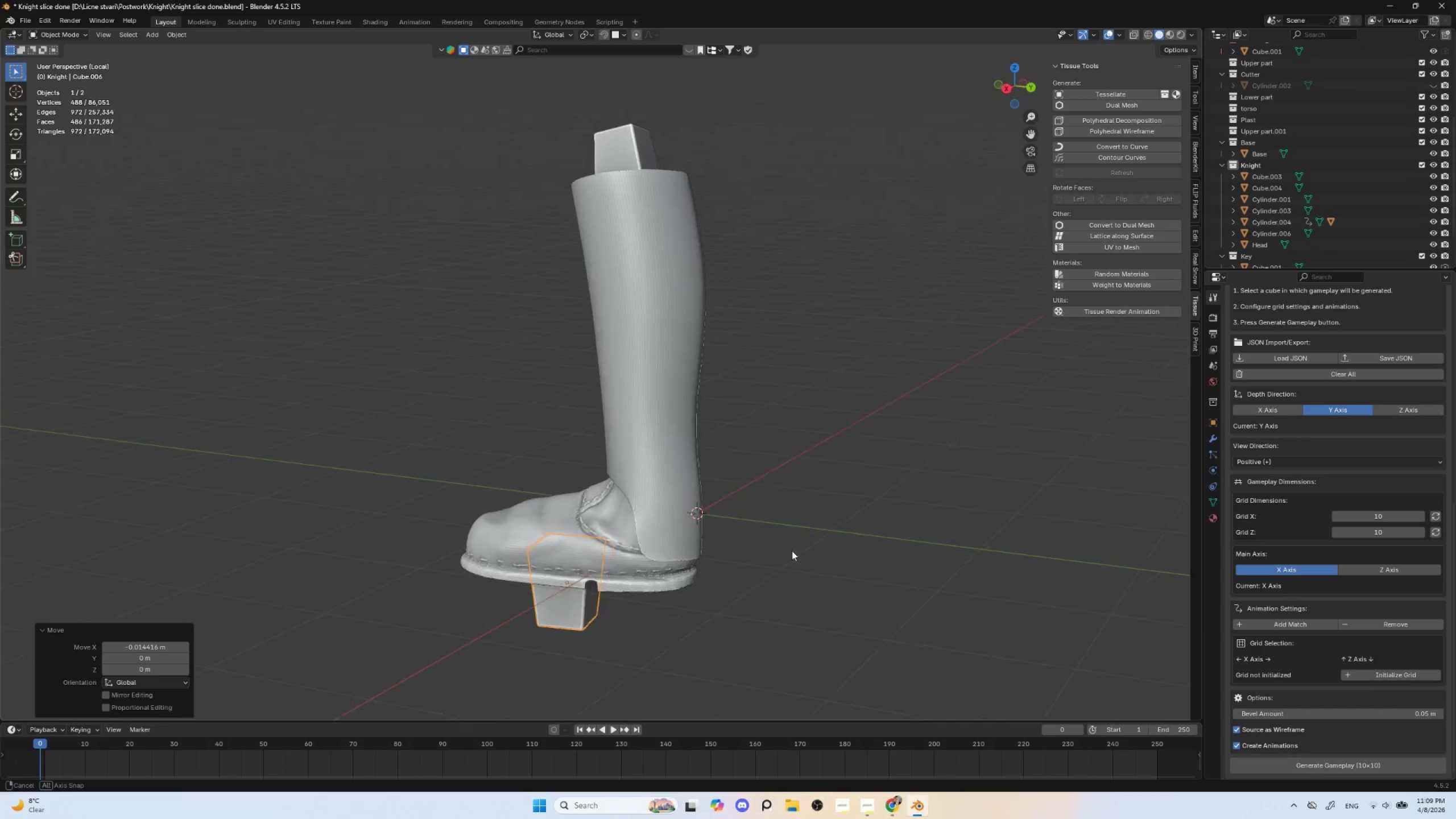 
hold_key(key=AltLeft, duration=0.45)
 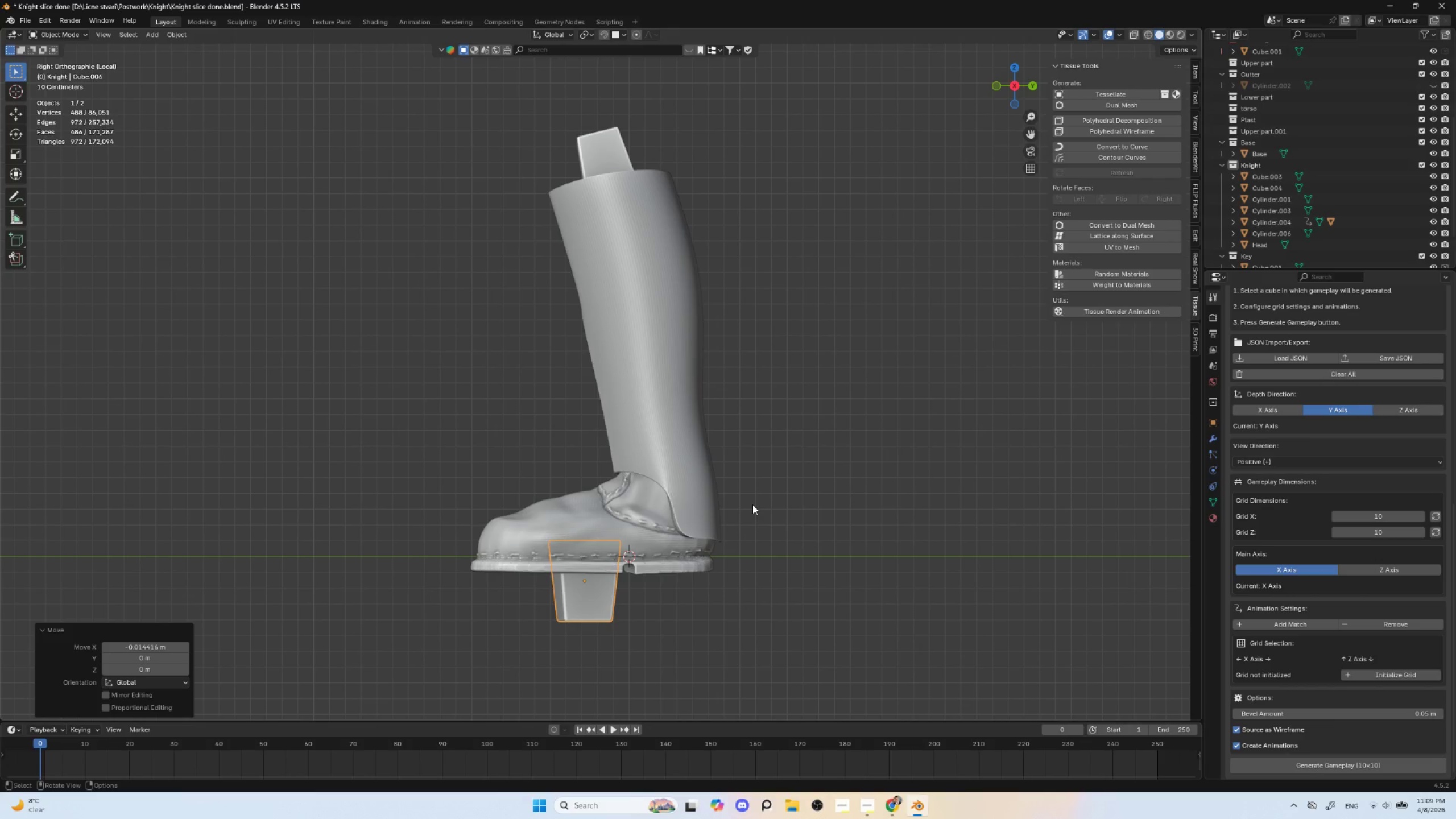 
key(NumpadDivide)
 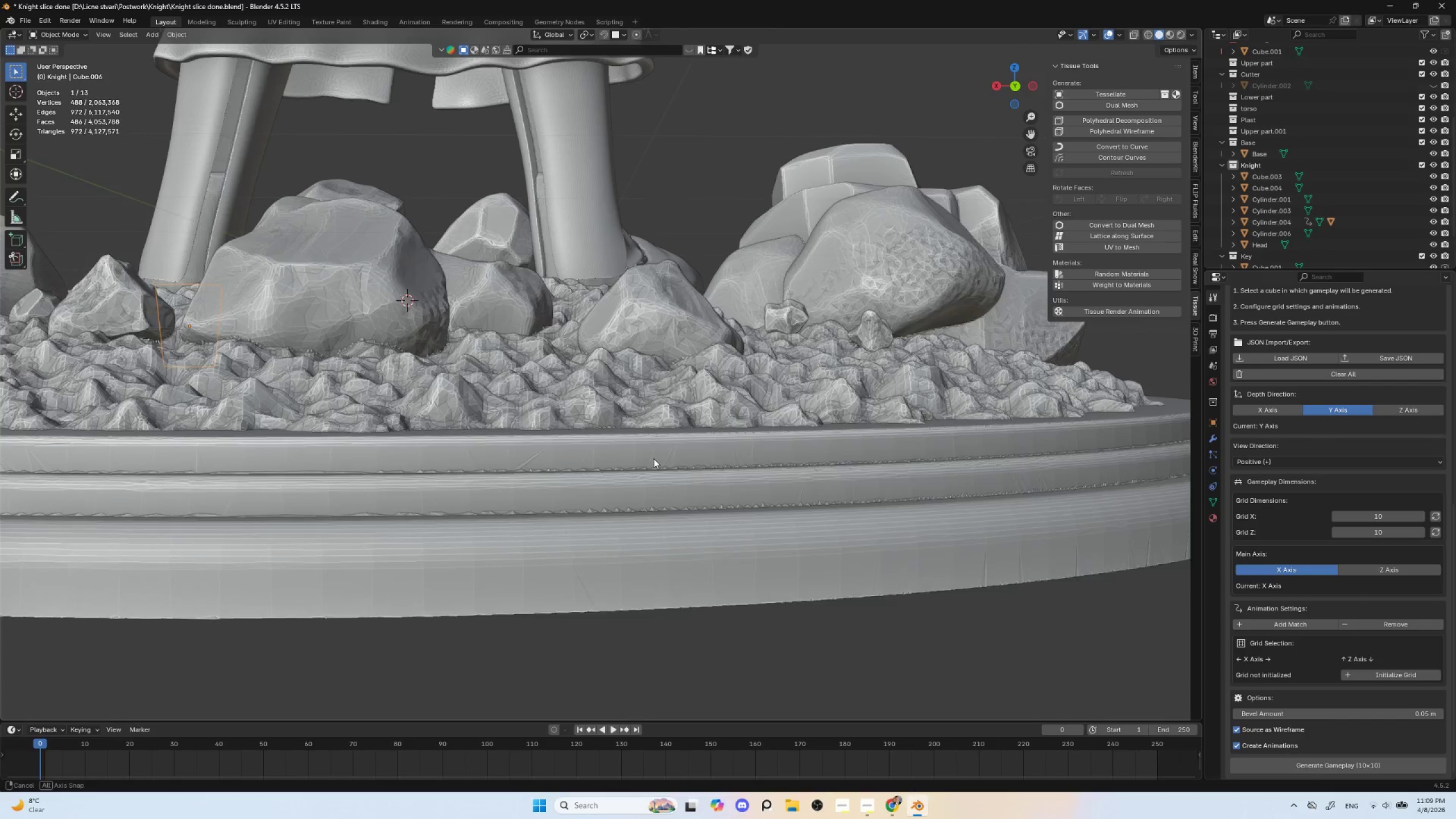 
hold_key(key=AltLeft, duration=0.38)
 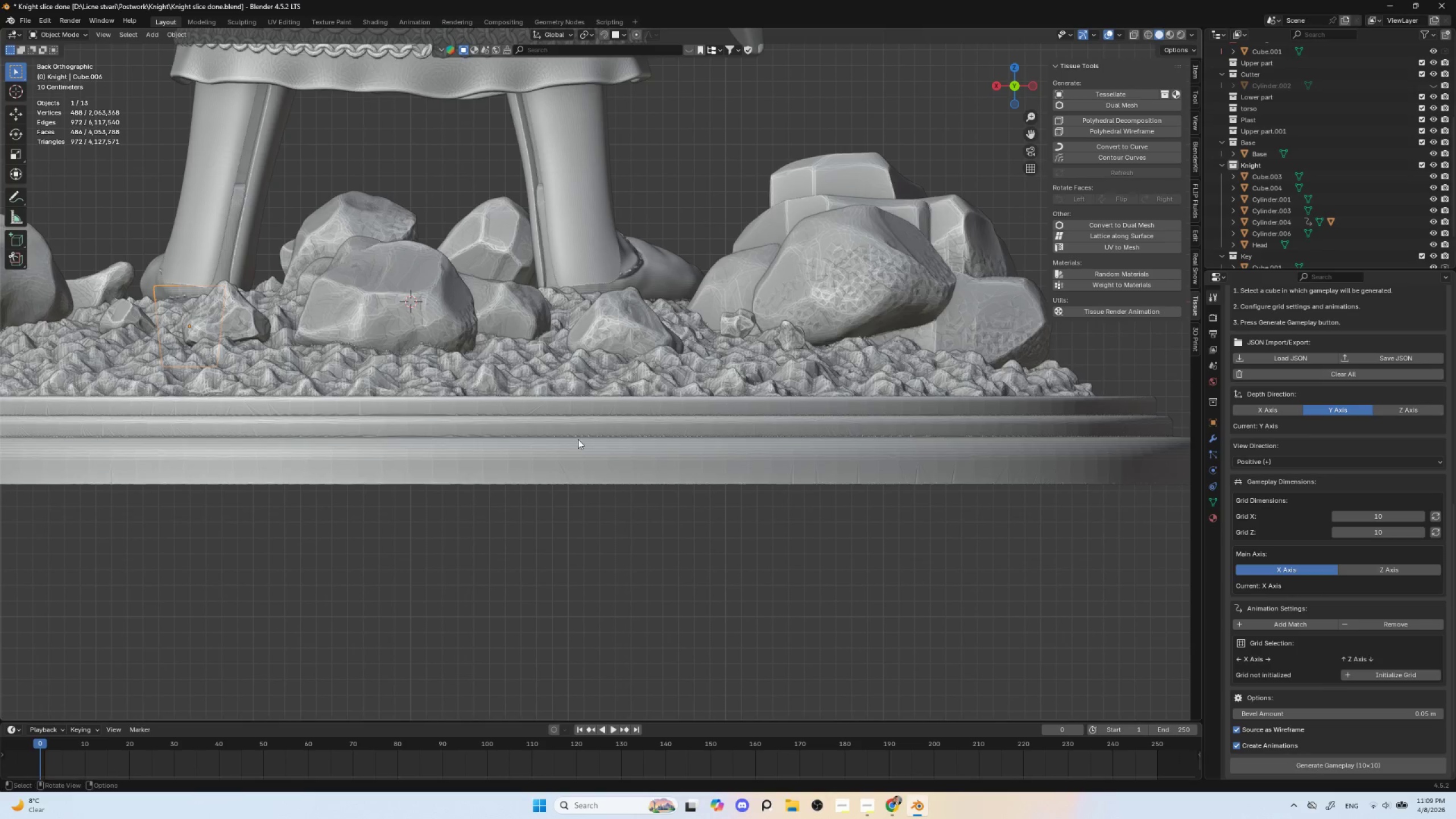 
hold_key(key=ShiftLeft, duration=0.91)
 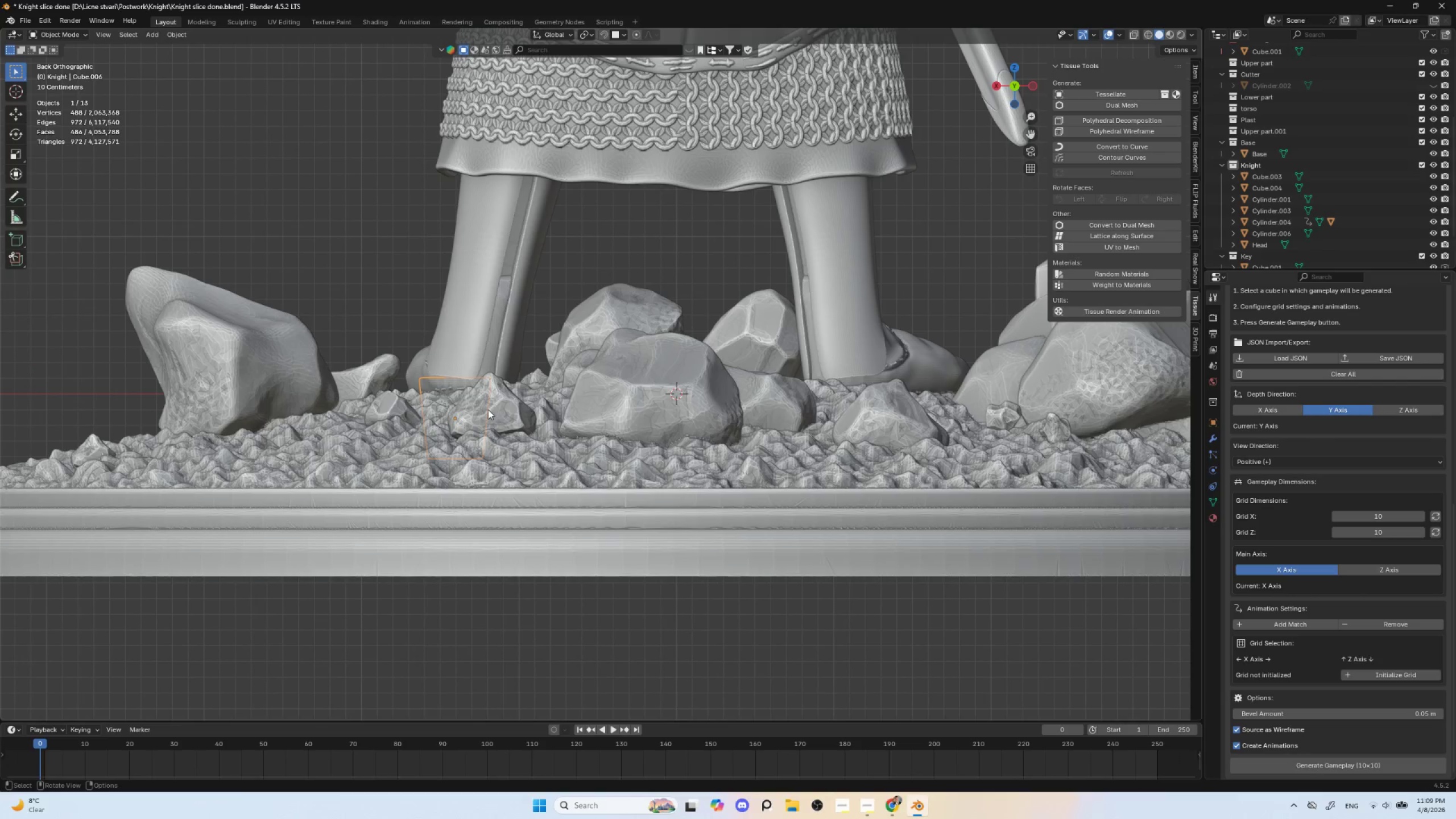 
key(Shift+D)
 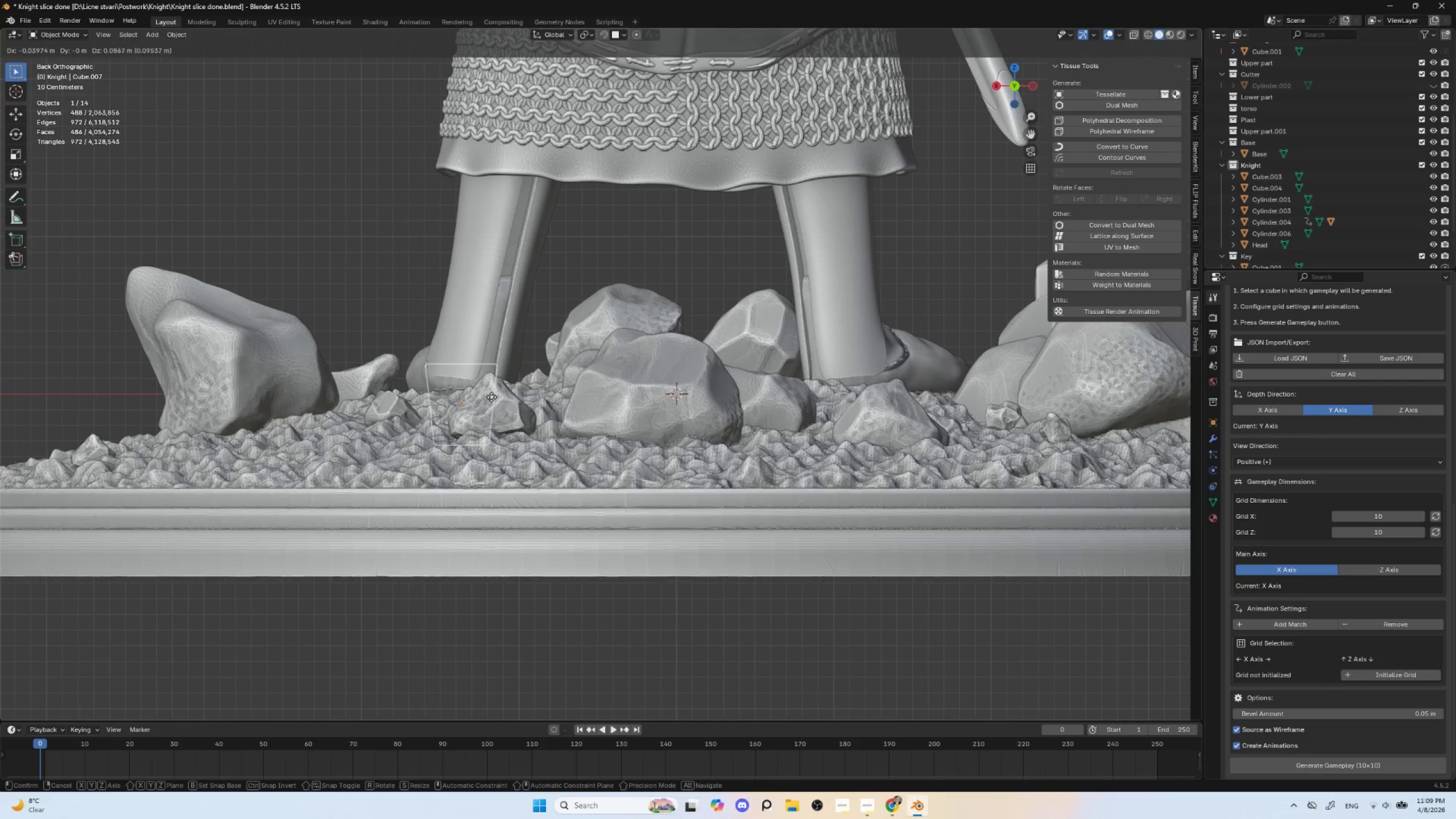 
key(Escape)
 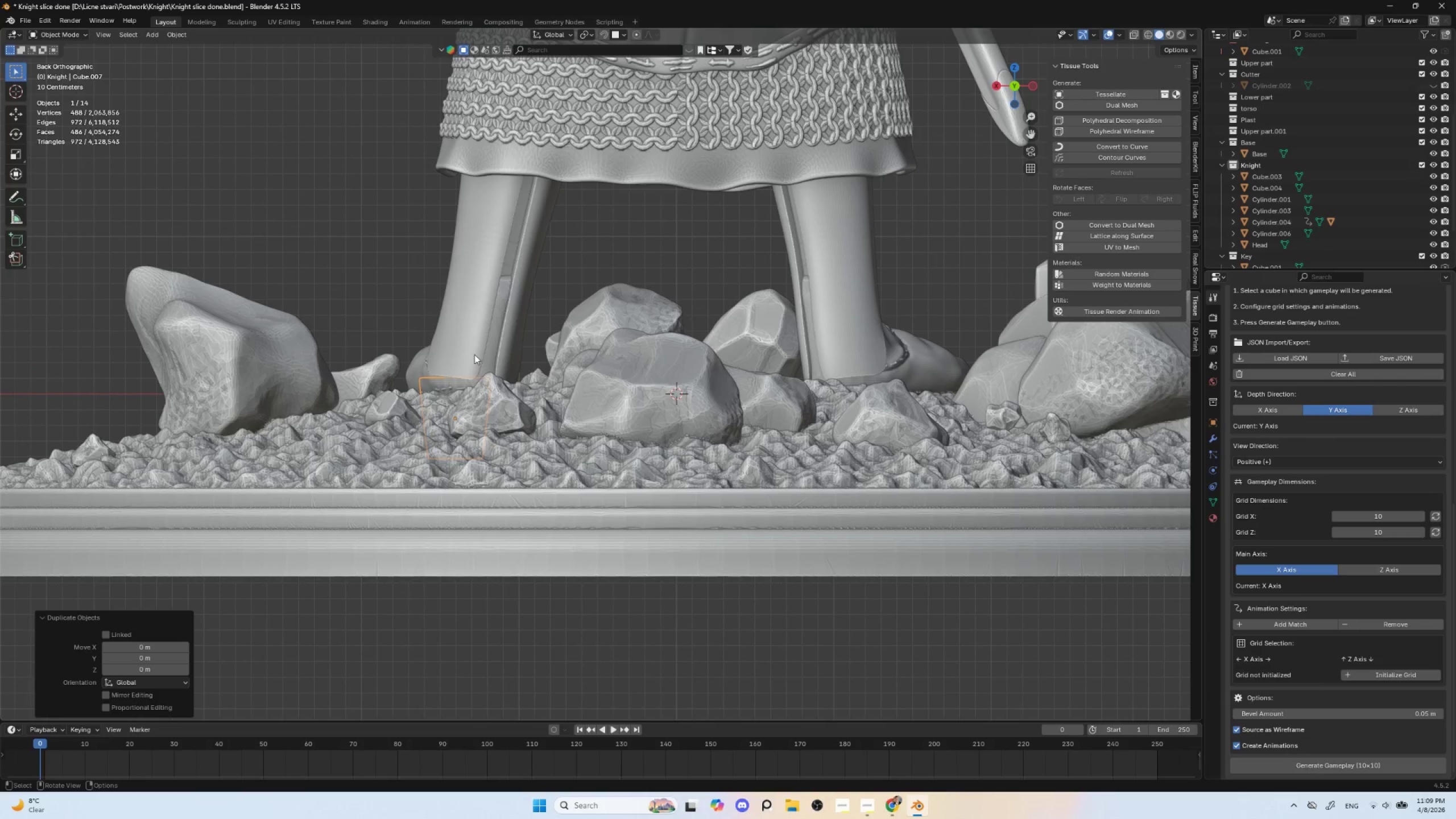 
hold_key(key=ShiftLeft, duration=1.25)
left_click([468, 336])
 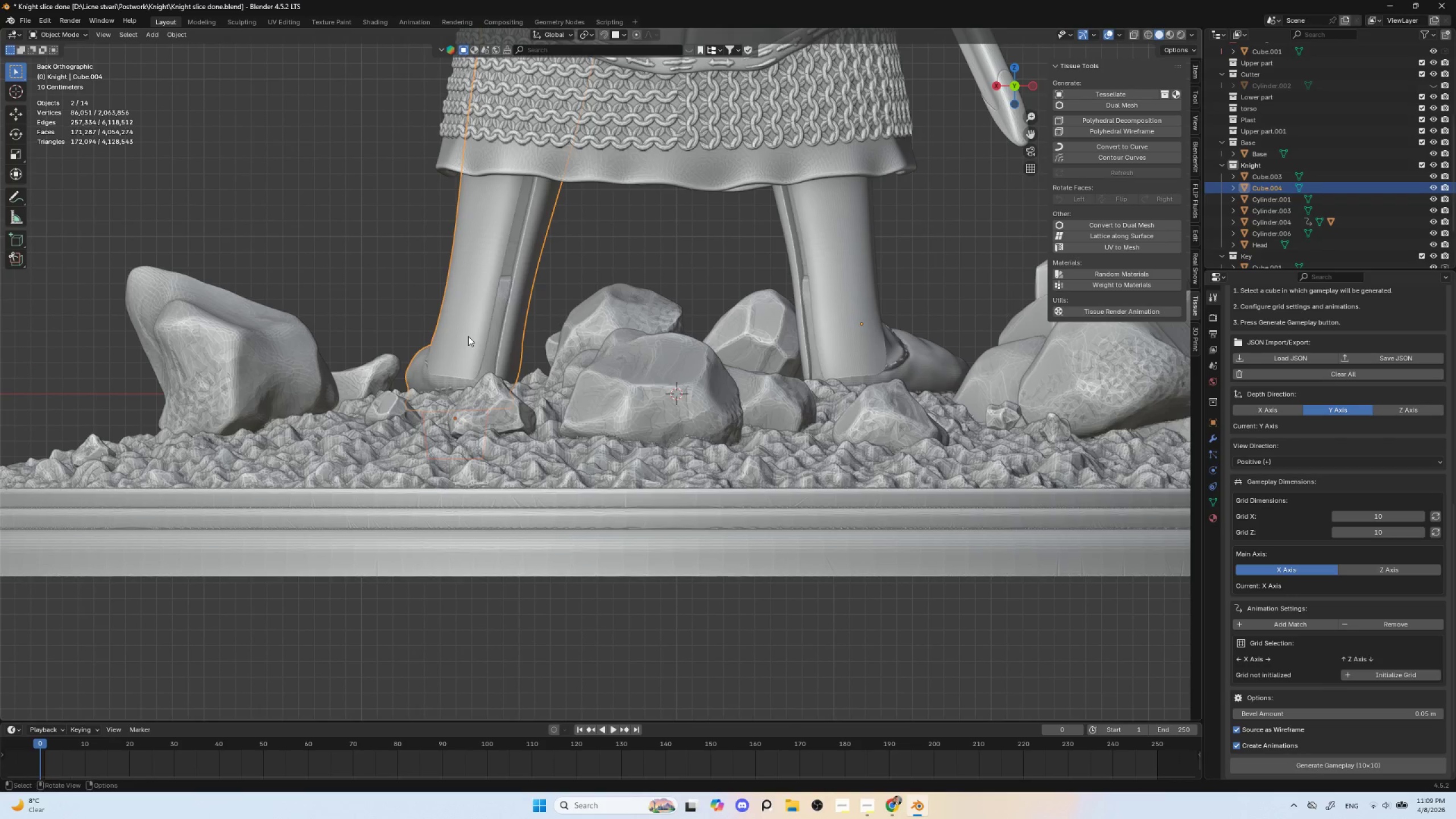 
key(Control+Shift+B)
 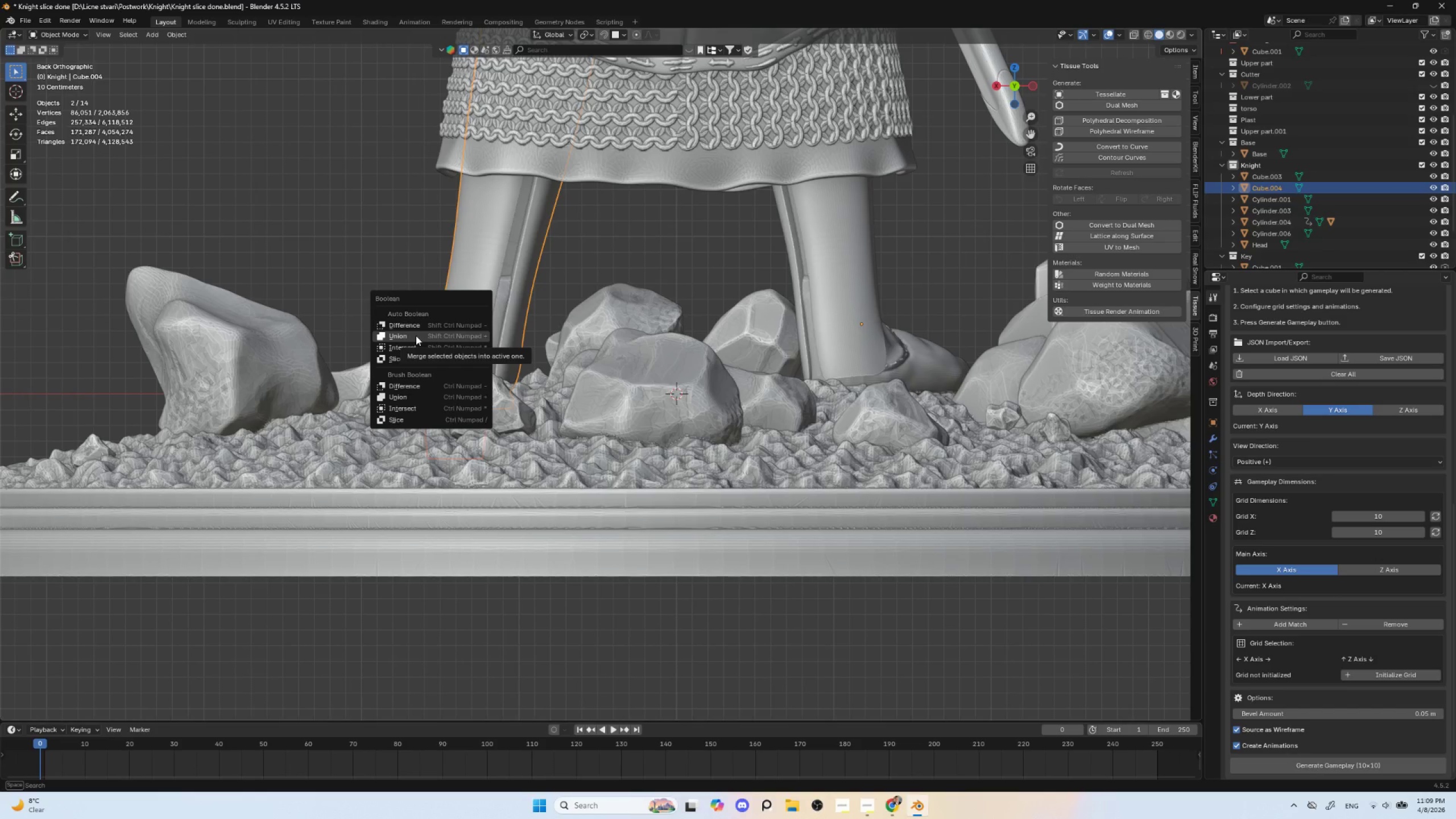 
left_click([416, 336])
 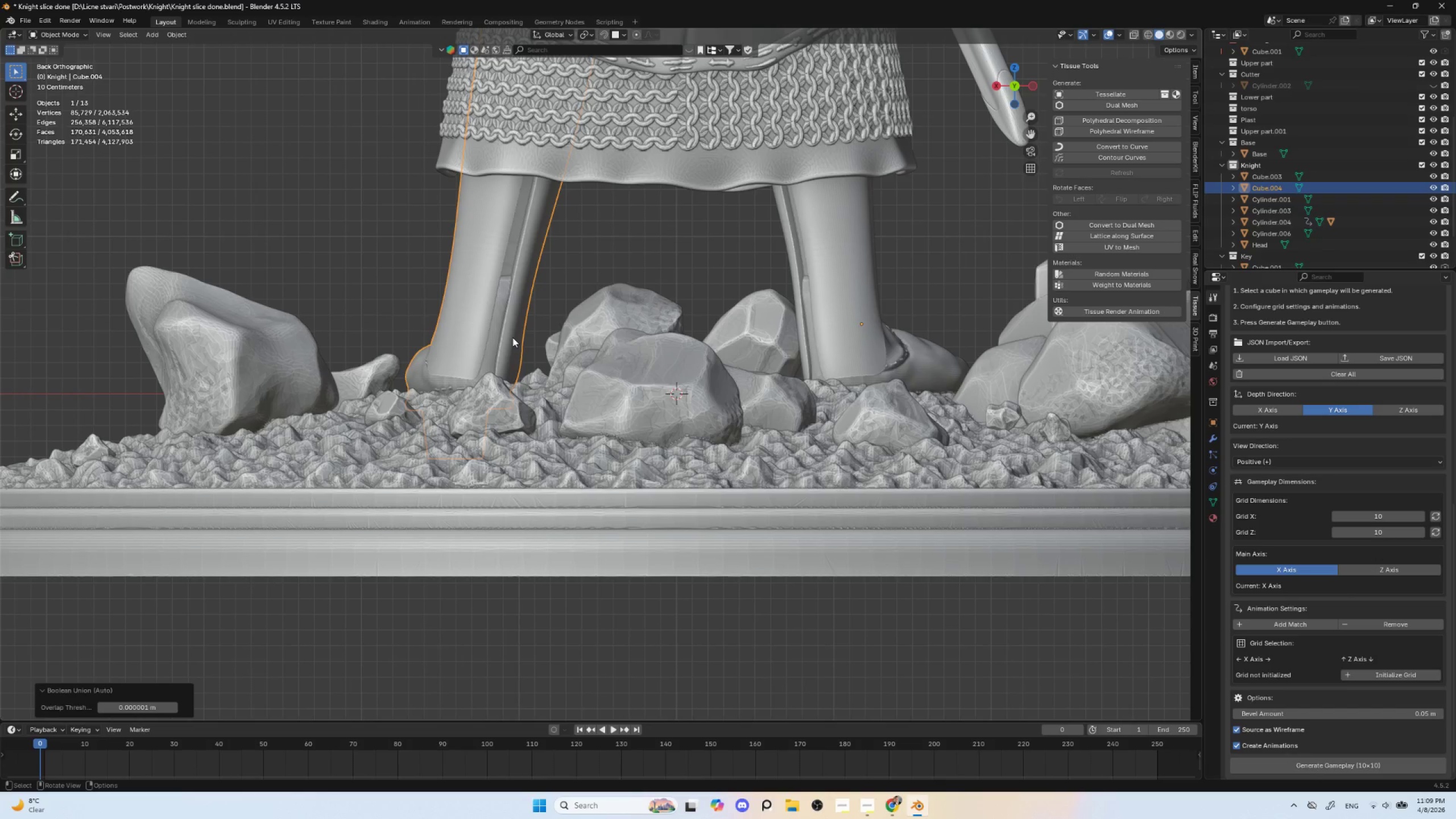 
key(NumpadDivide)
 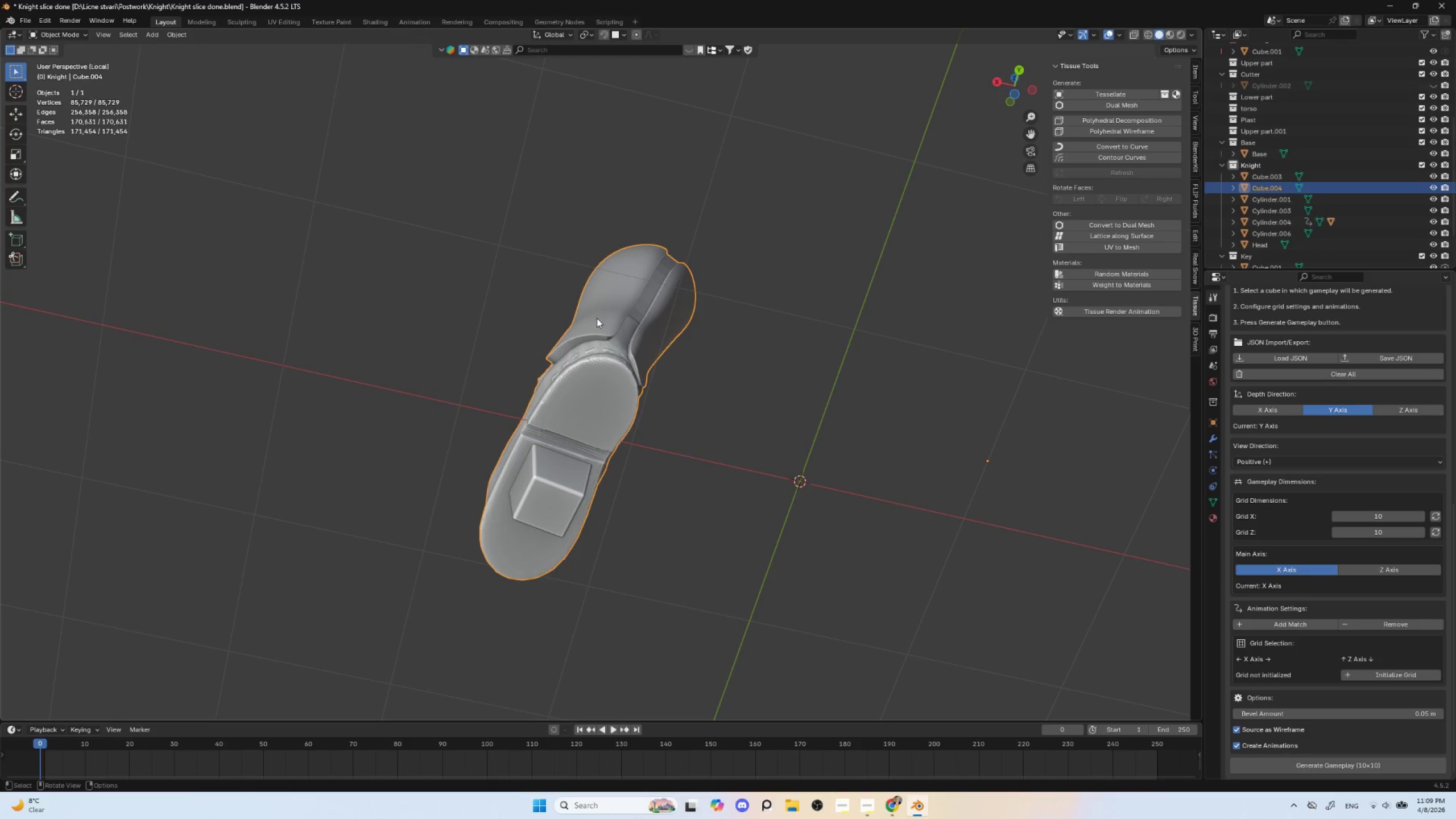 
key(NumpadDivide)
 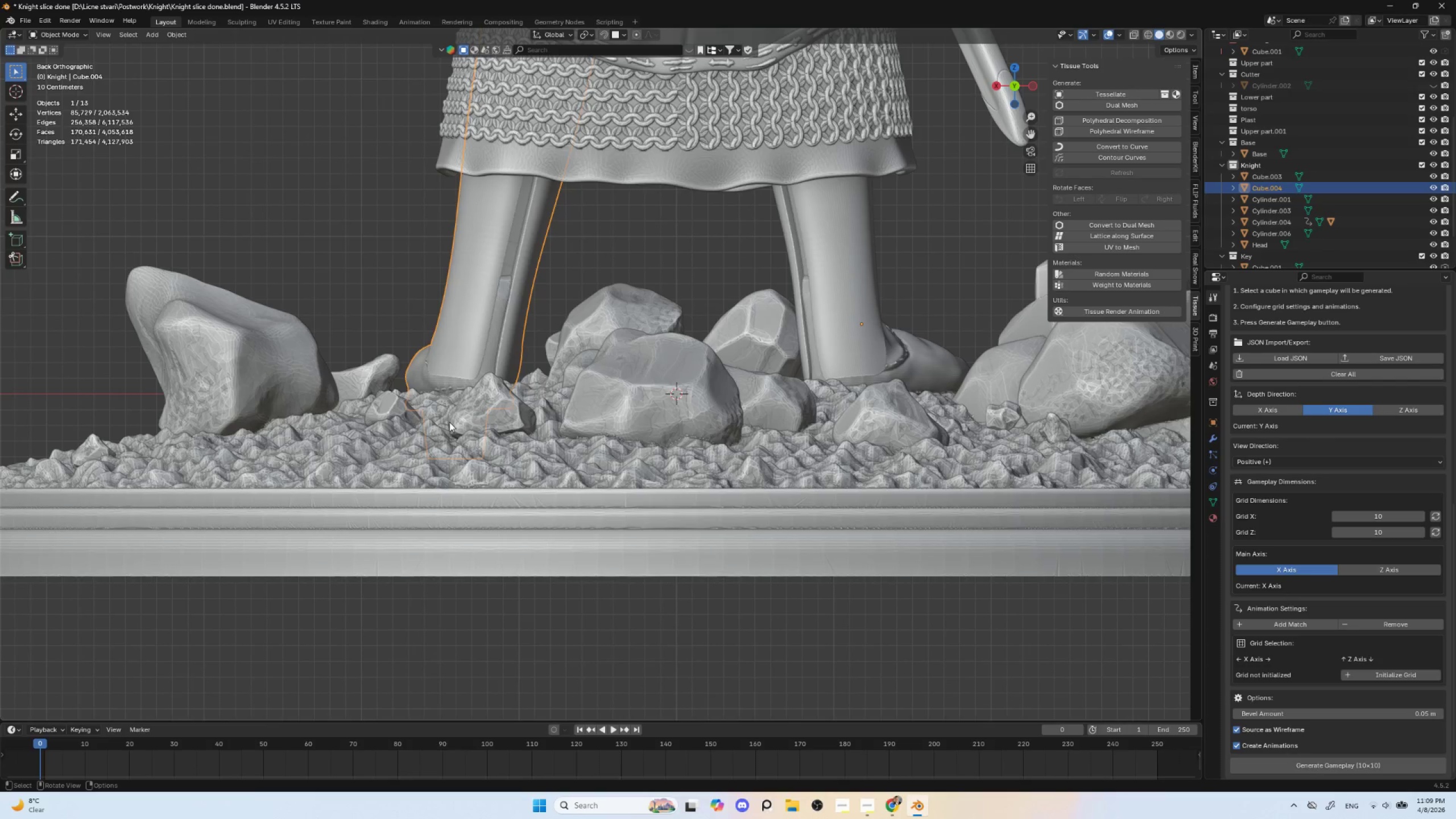 
hold_key(key=AltLeft, duration=0.59)
left_click([449, 428])
 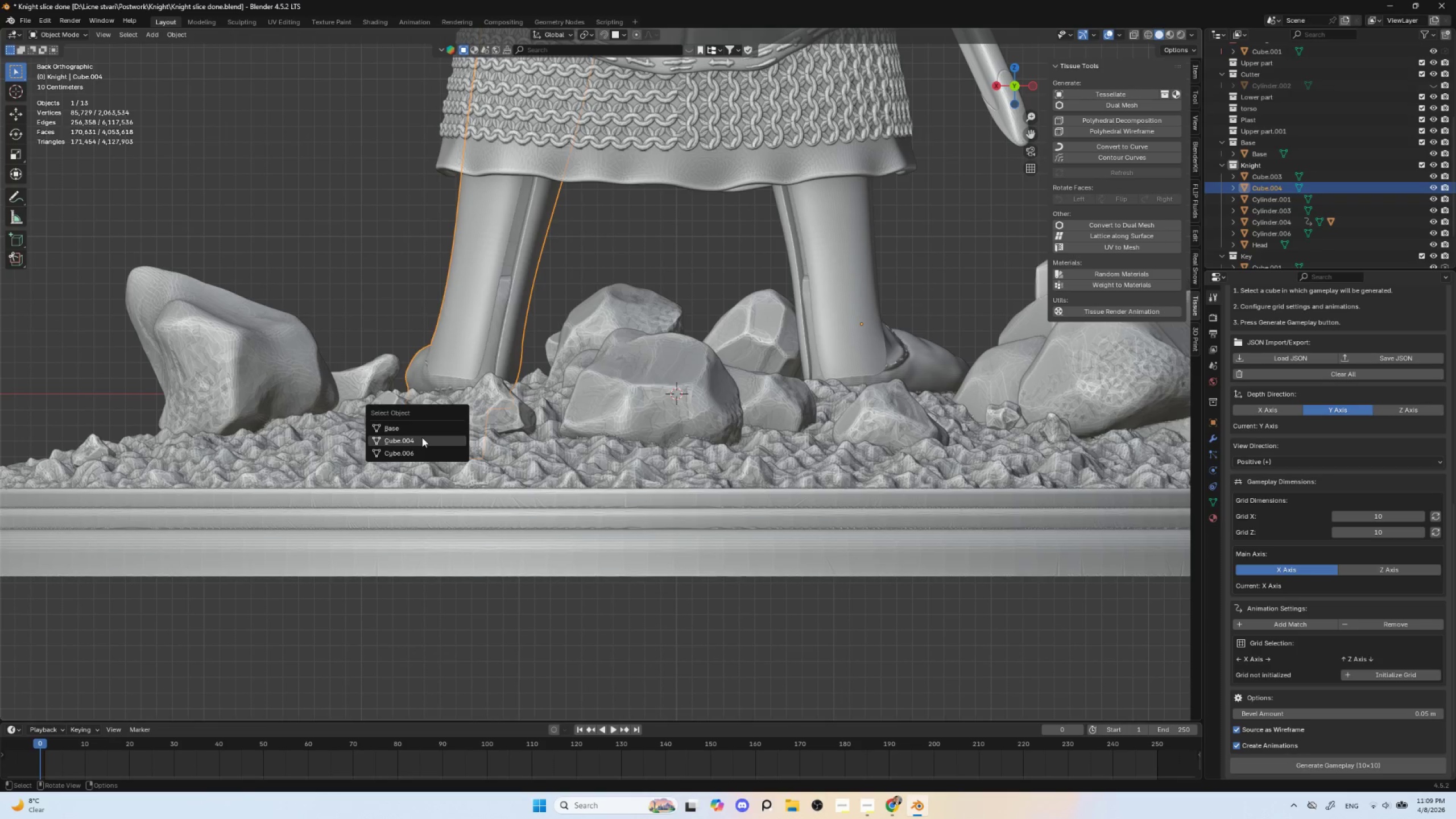 
left_click([422, 437])
 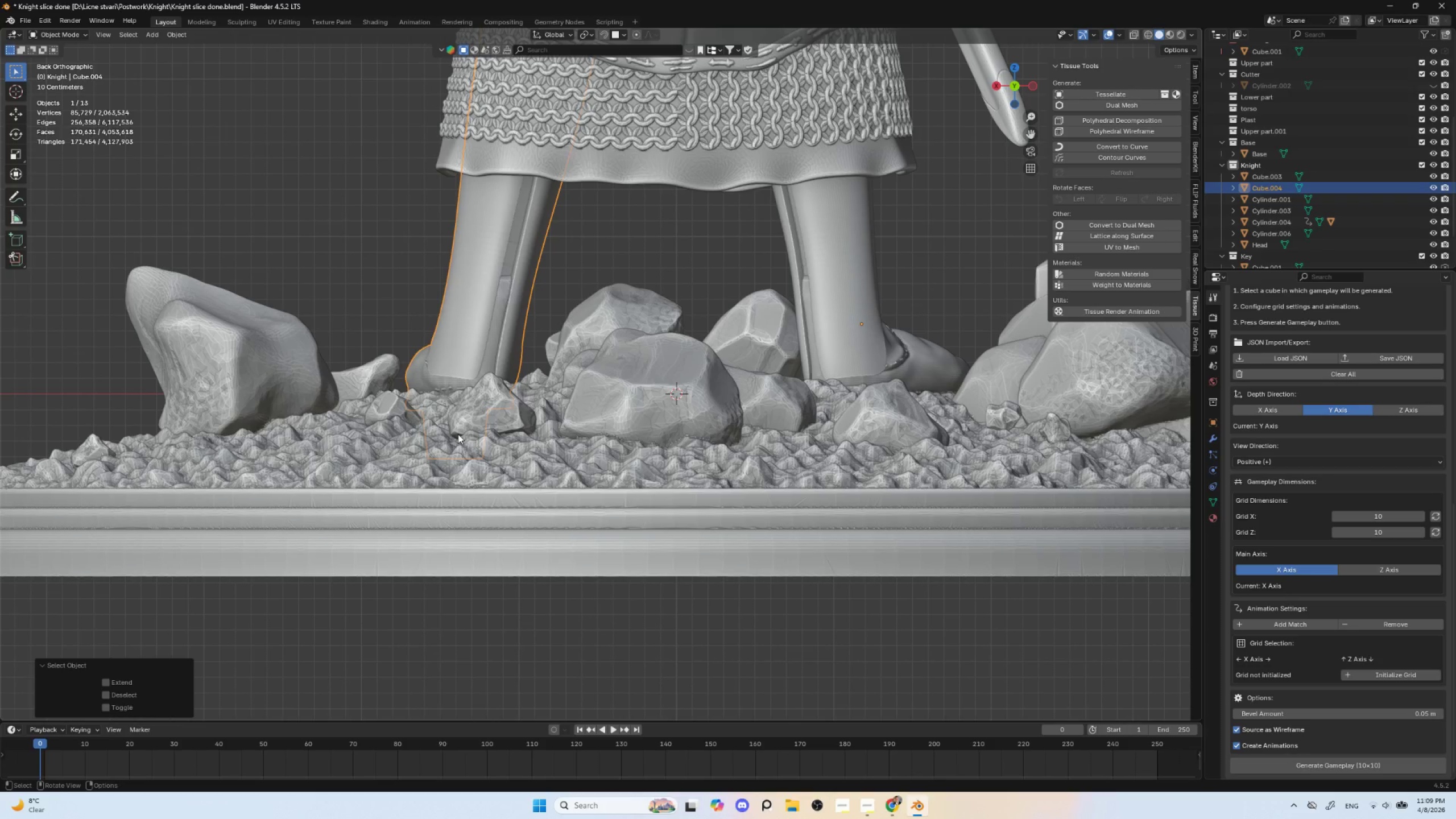 
hold_key(key=AltLeft, duration=0.92)
left_click([456, 425])
 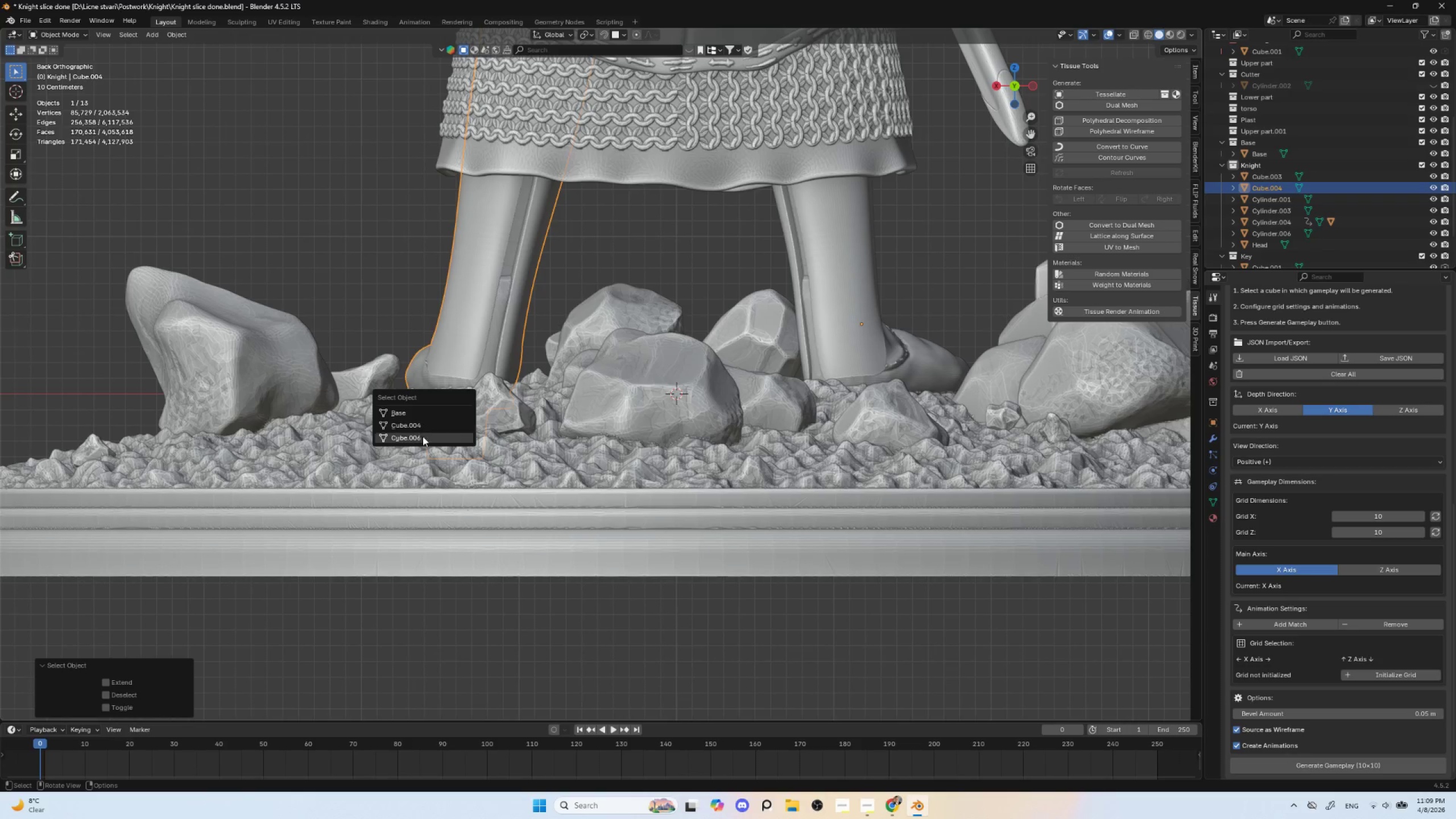 
left_click([423, 439])
 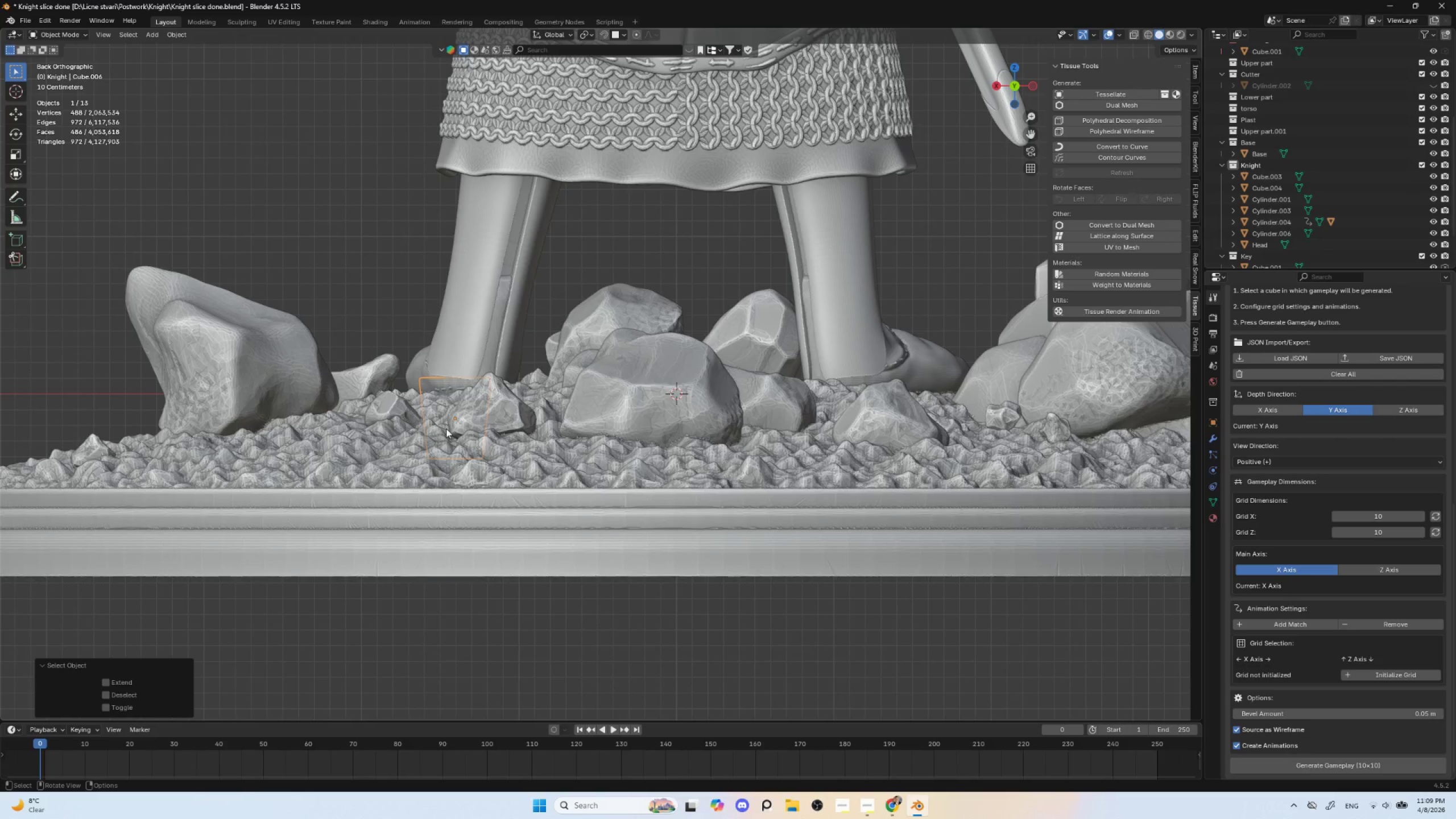 
hold_key(key=ShiftLeft, duration=0.89)
left_click([377, 423])
 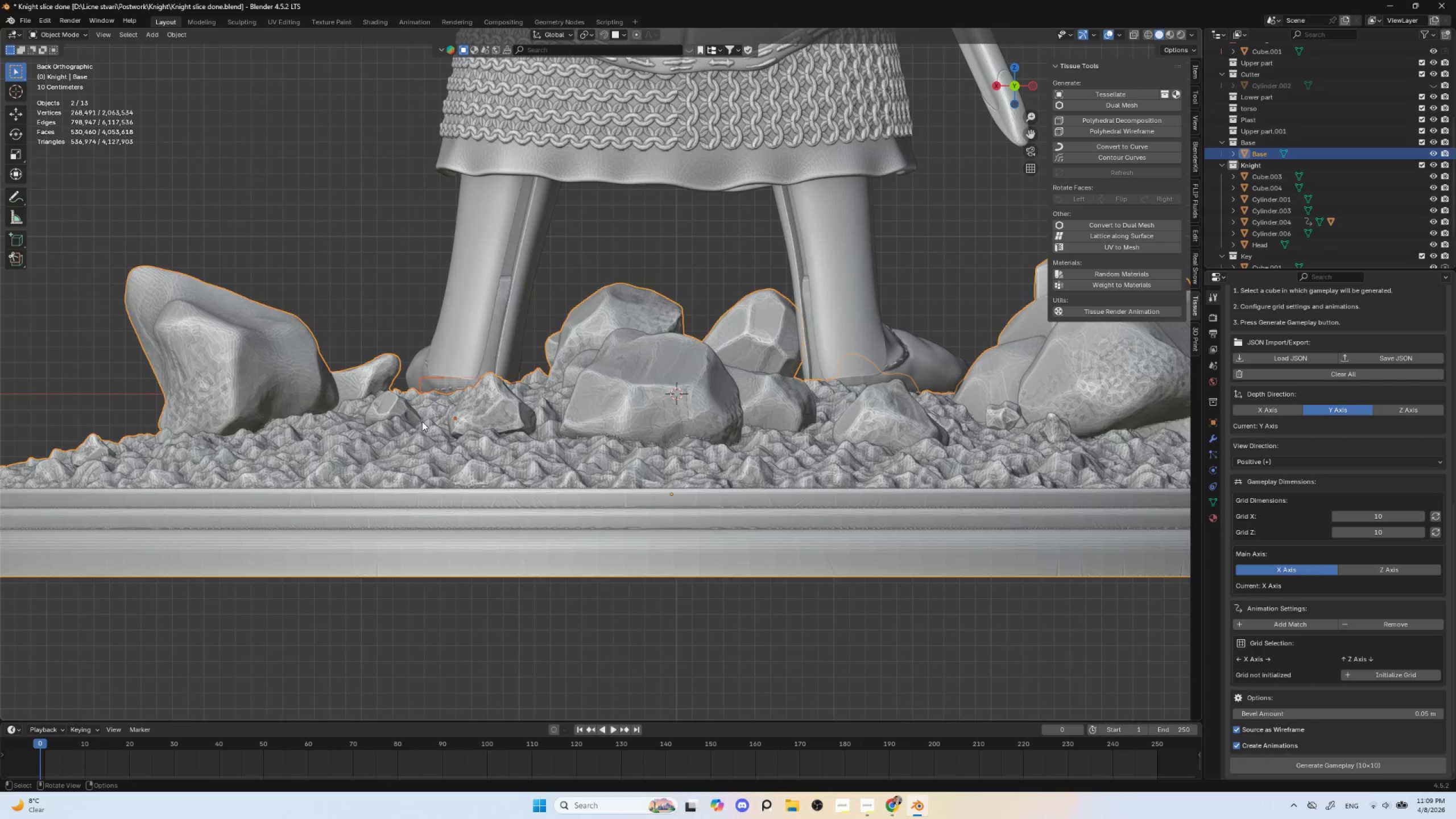 
key(Control+Shift+B)
 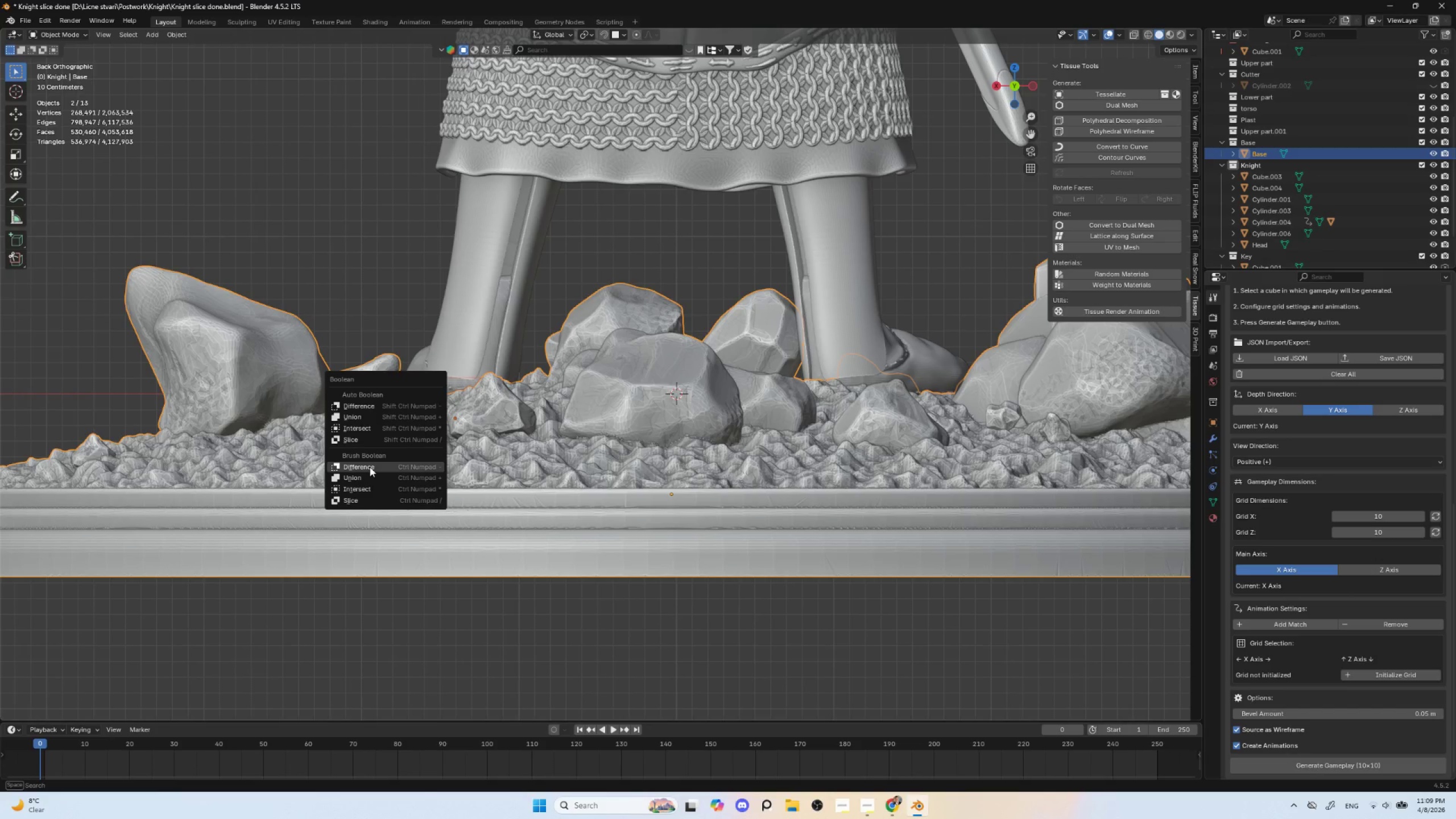 
left_click([370, 467])
 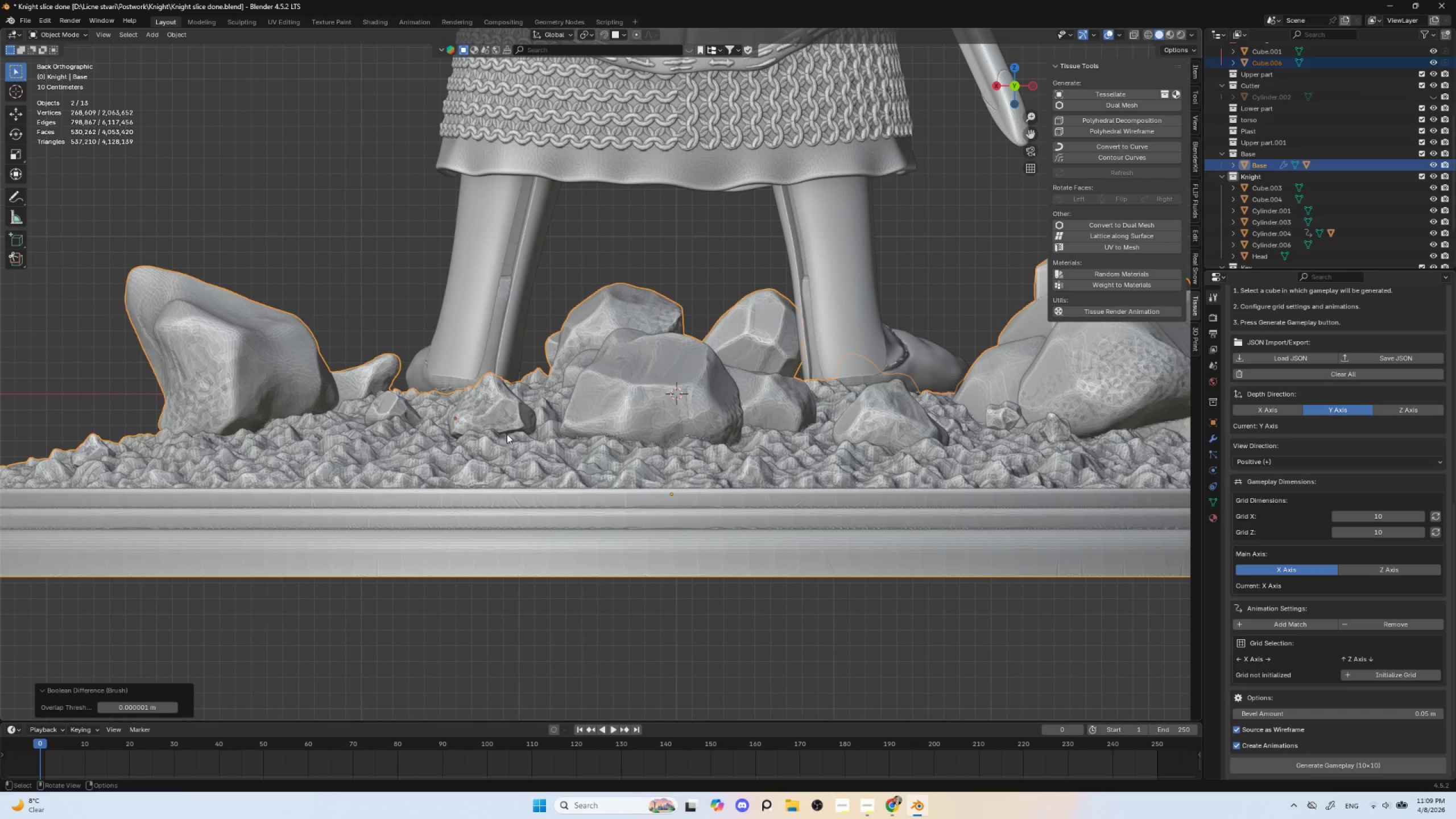 
left_click([507, 434])
 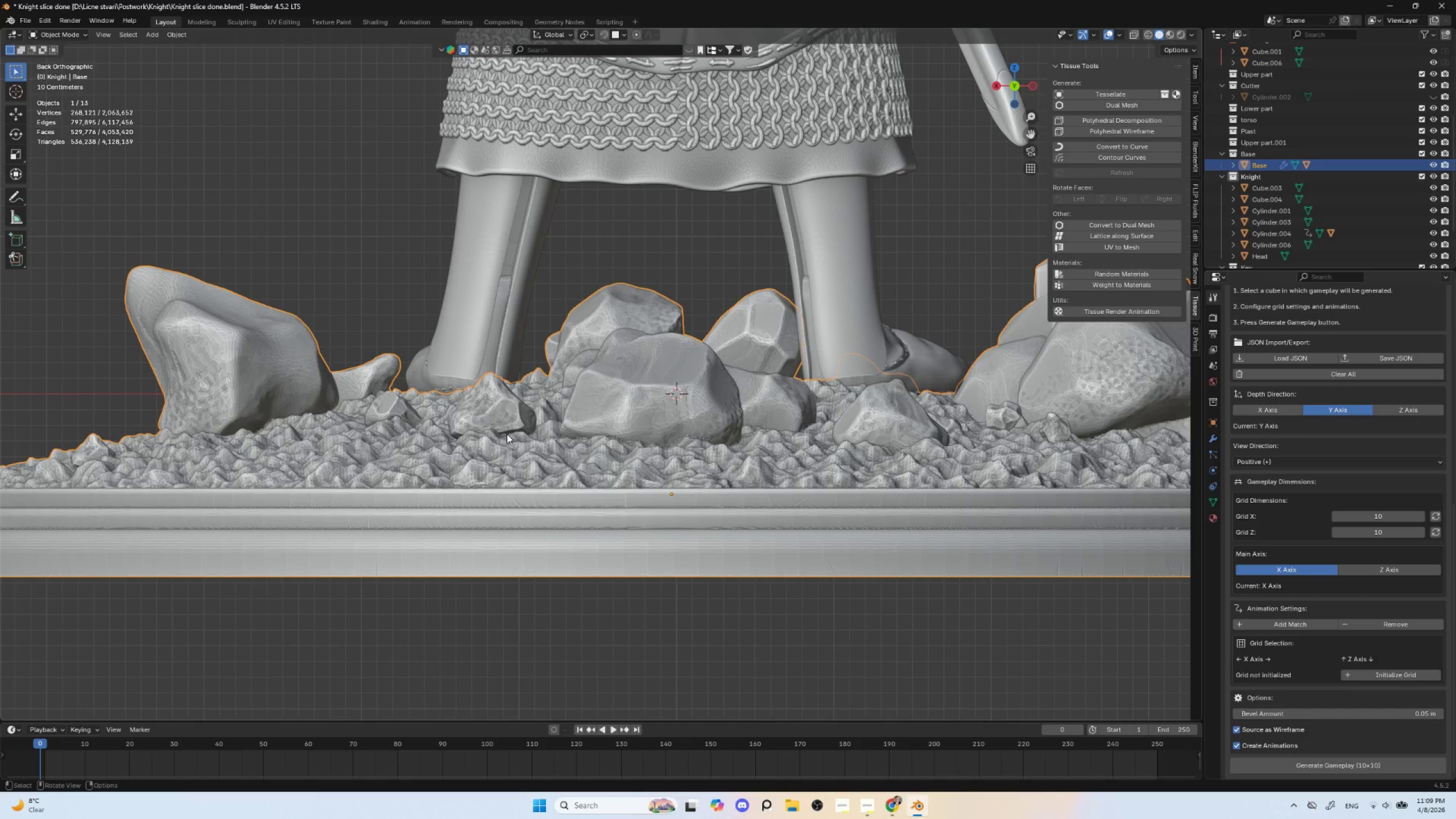 
key(NumpadDivide)
 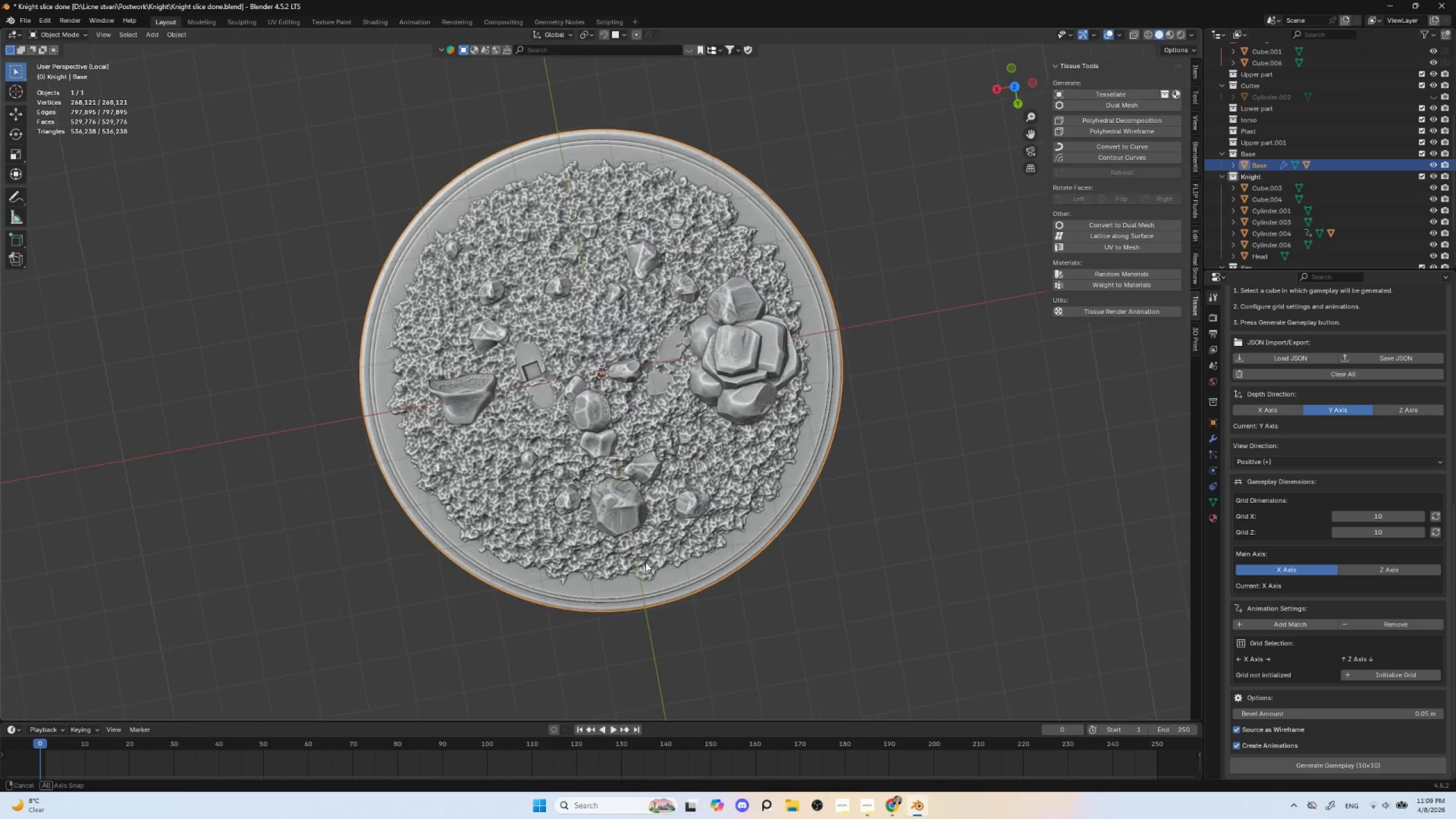 
scroll: coordinate [598, 499], scroll_direction: up, amount: 5.0
 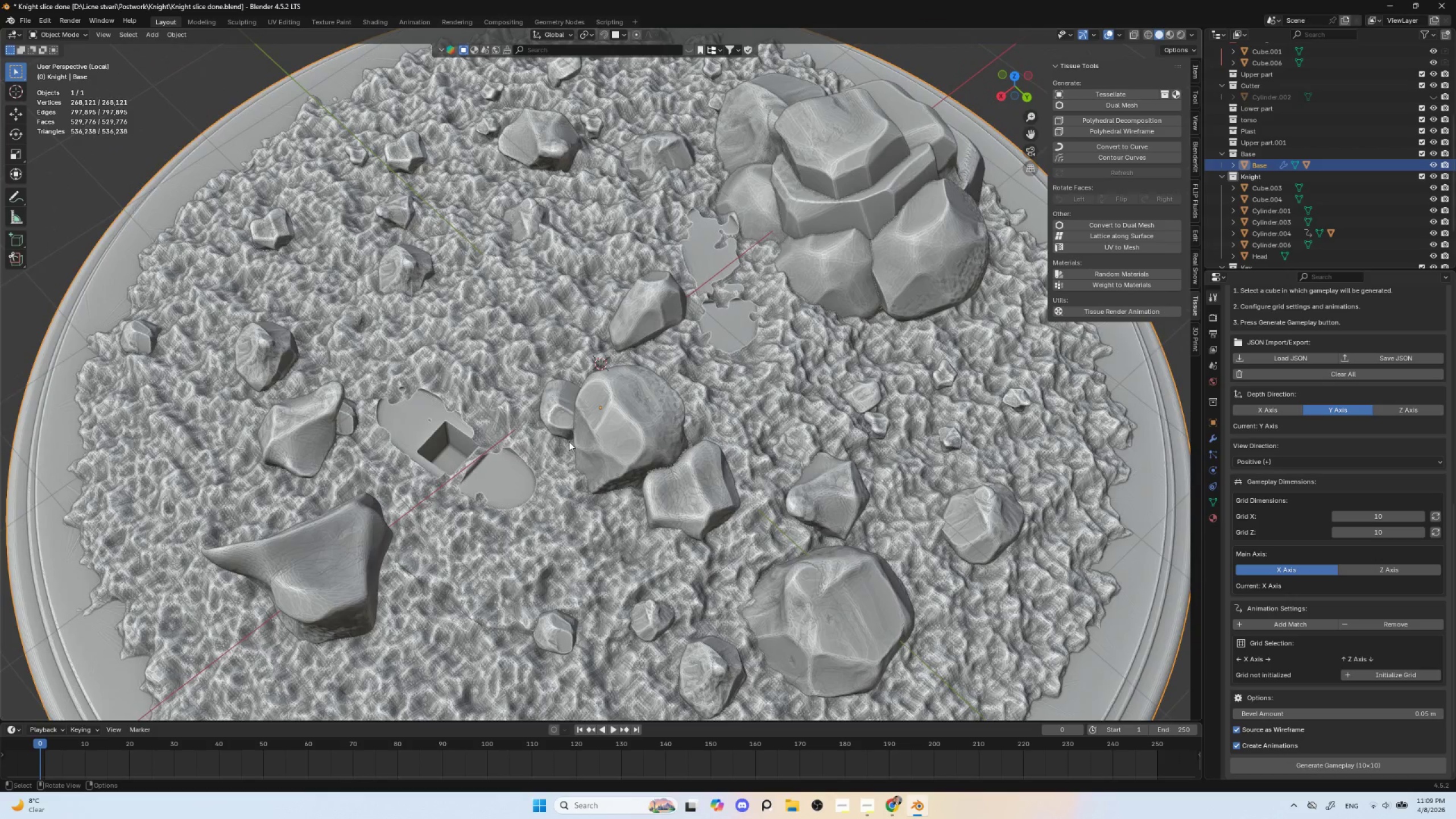 
key(NumpadDivide)
 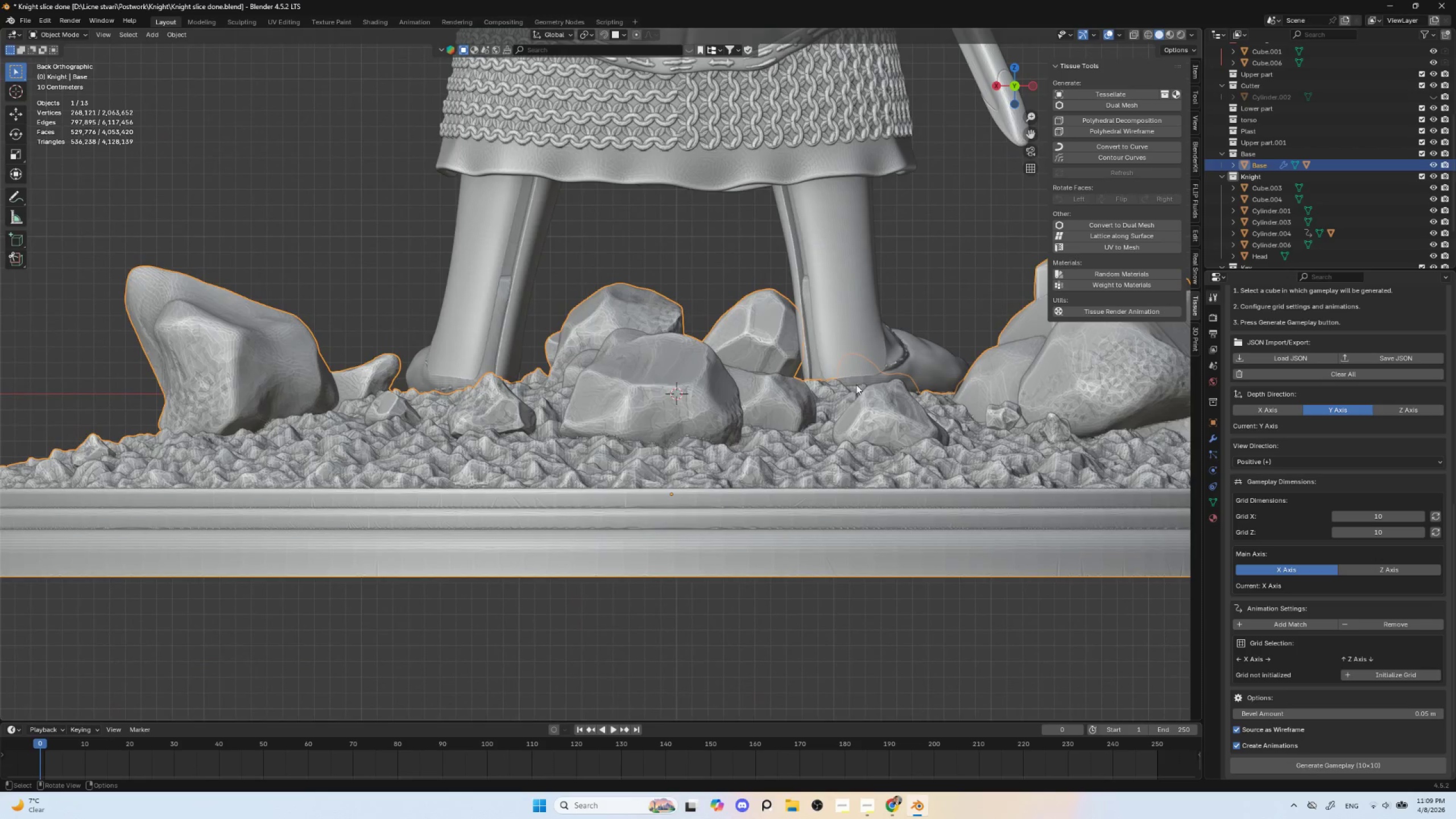 
hold_key(key=AltLeft, duration=0.89)
left_click([855, 383])
 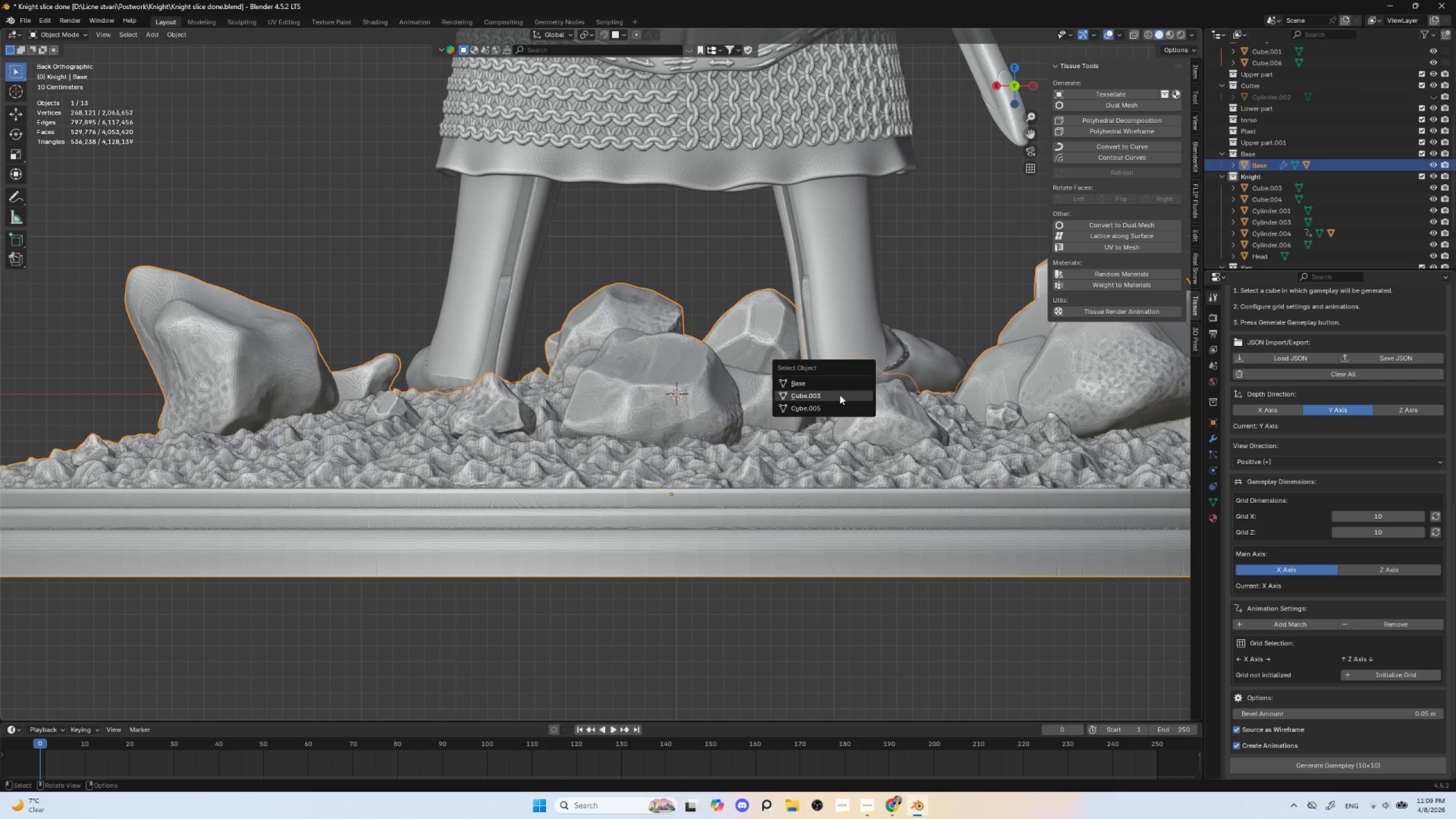 
left_click([839, 395])
 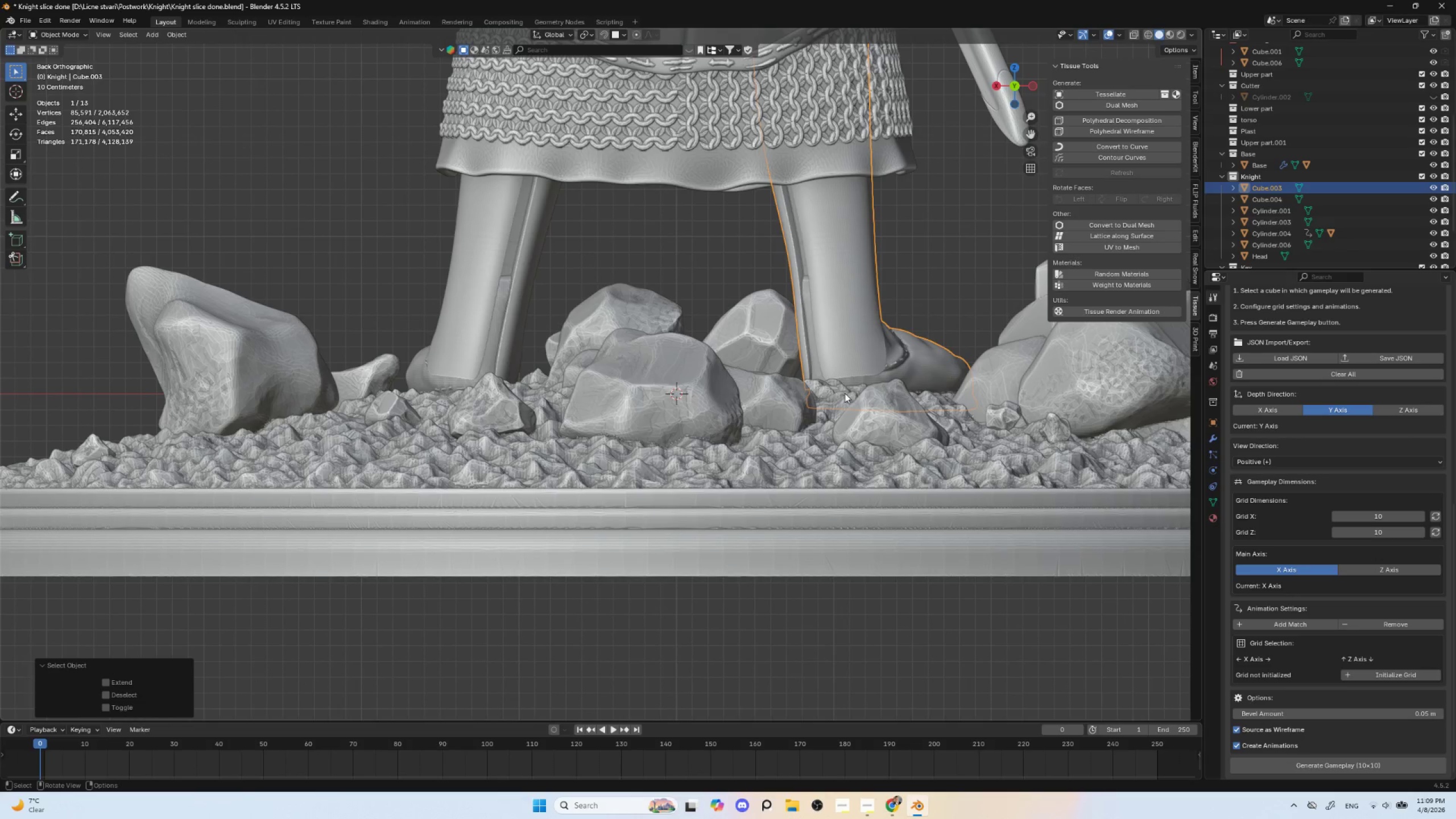 
hold_key(key=AltLeft, duration=0.47)
left_click([851, 390])
 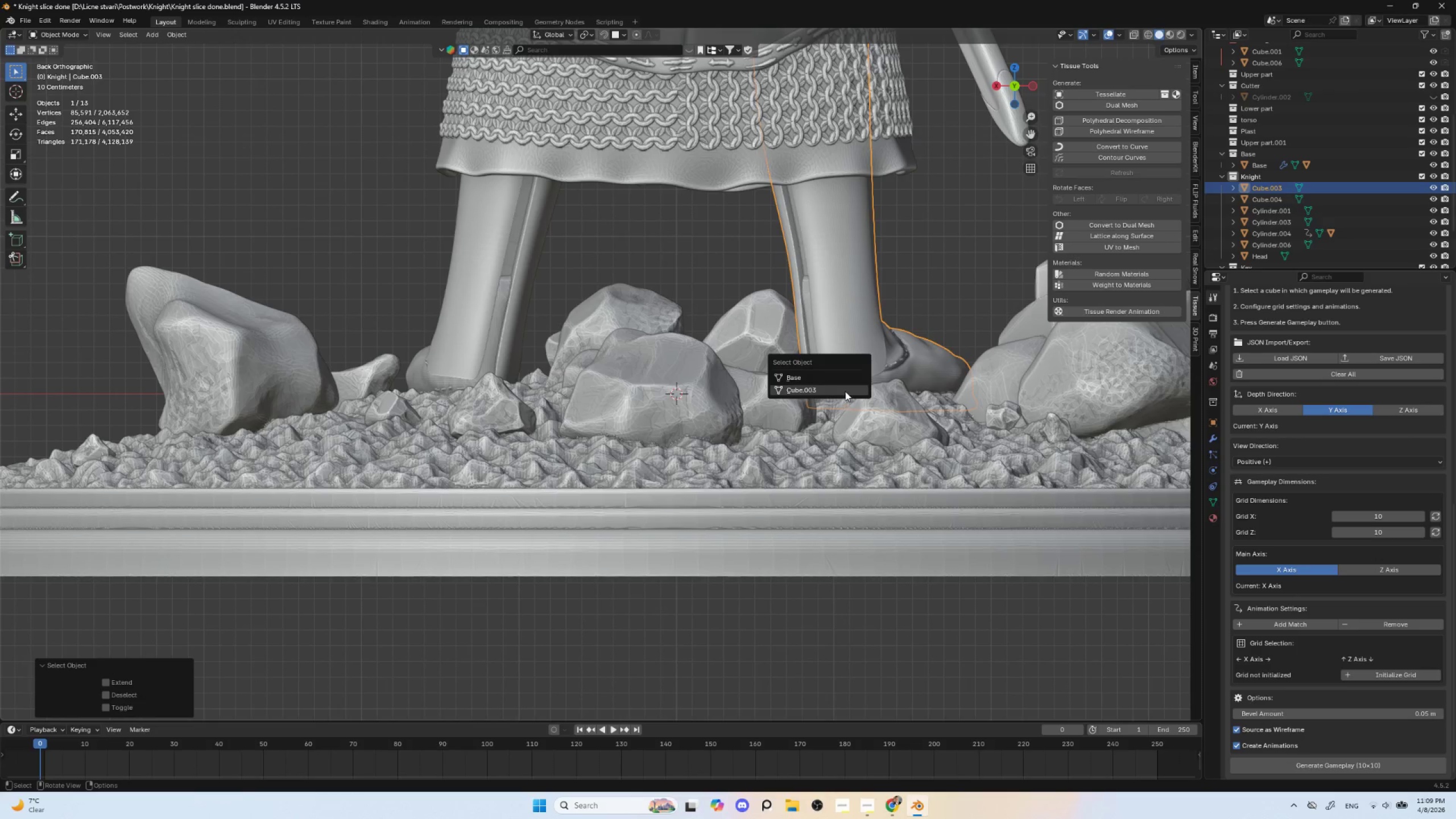 
left_click([845, 391])
 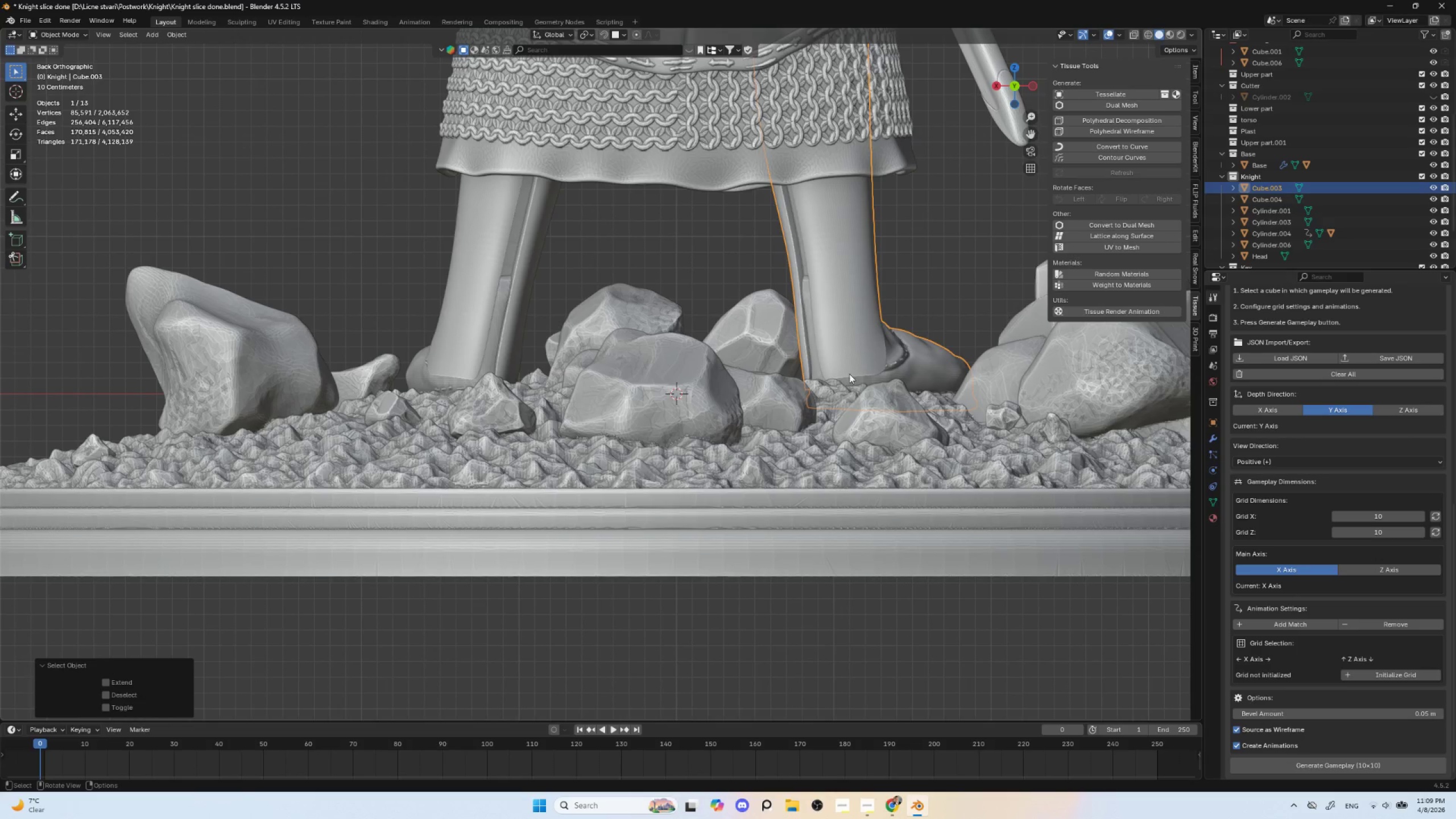 
hold_key(key=AltLeft, duration=0.7)
left_click([849, 369])
 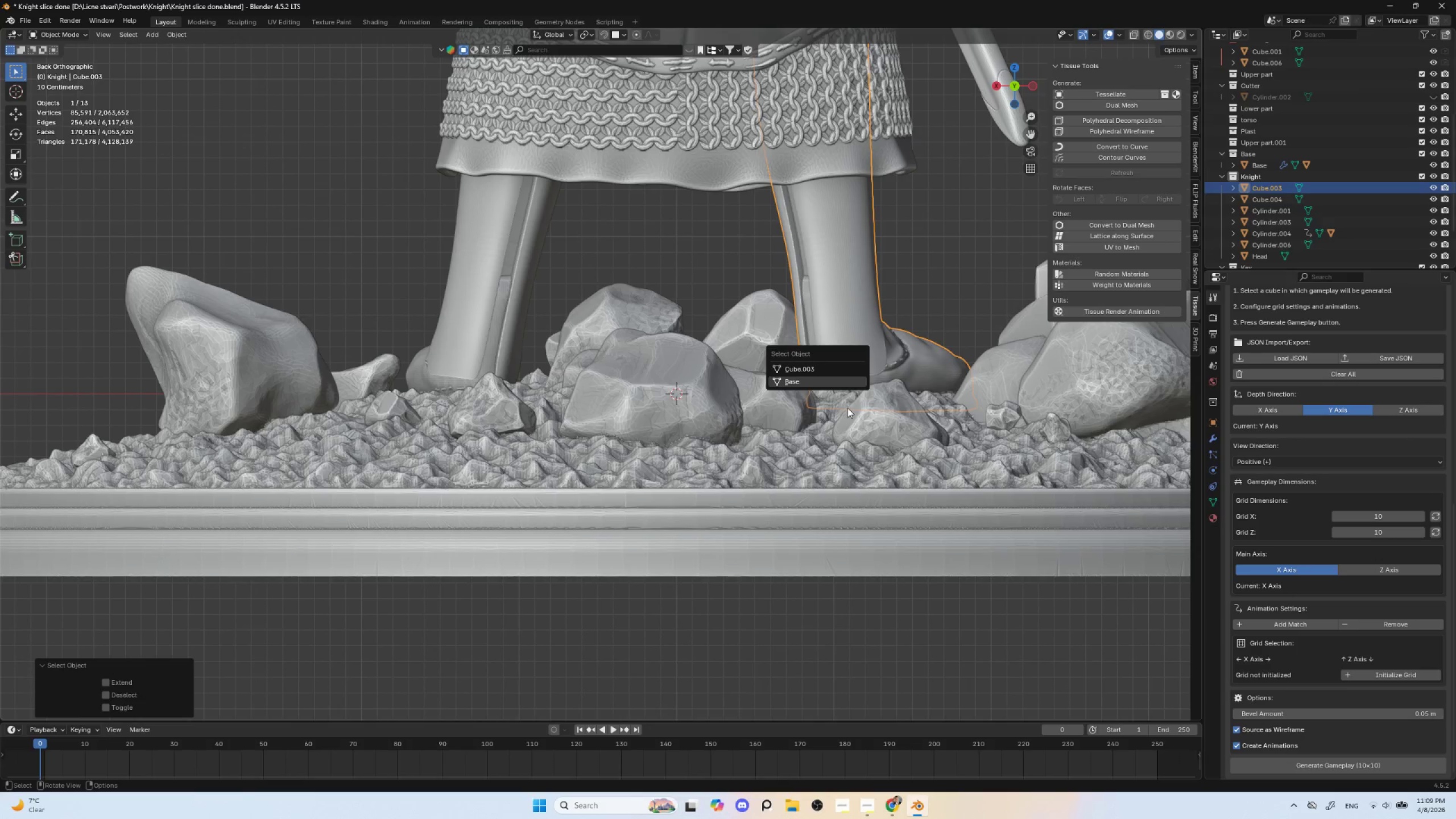 
hold_key(key=AltLeft, duration=0.52)
left_click([848, 410])
 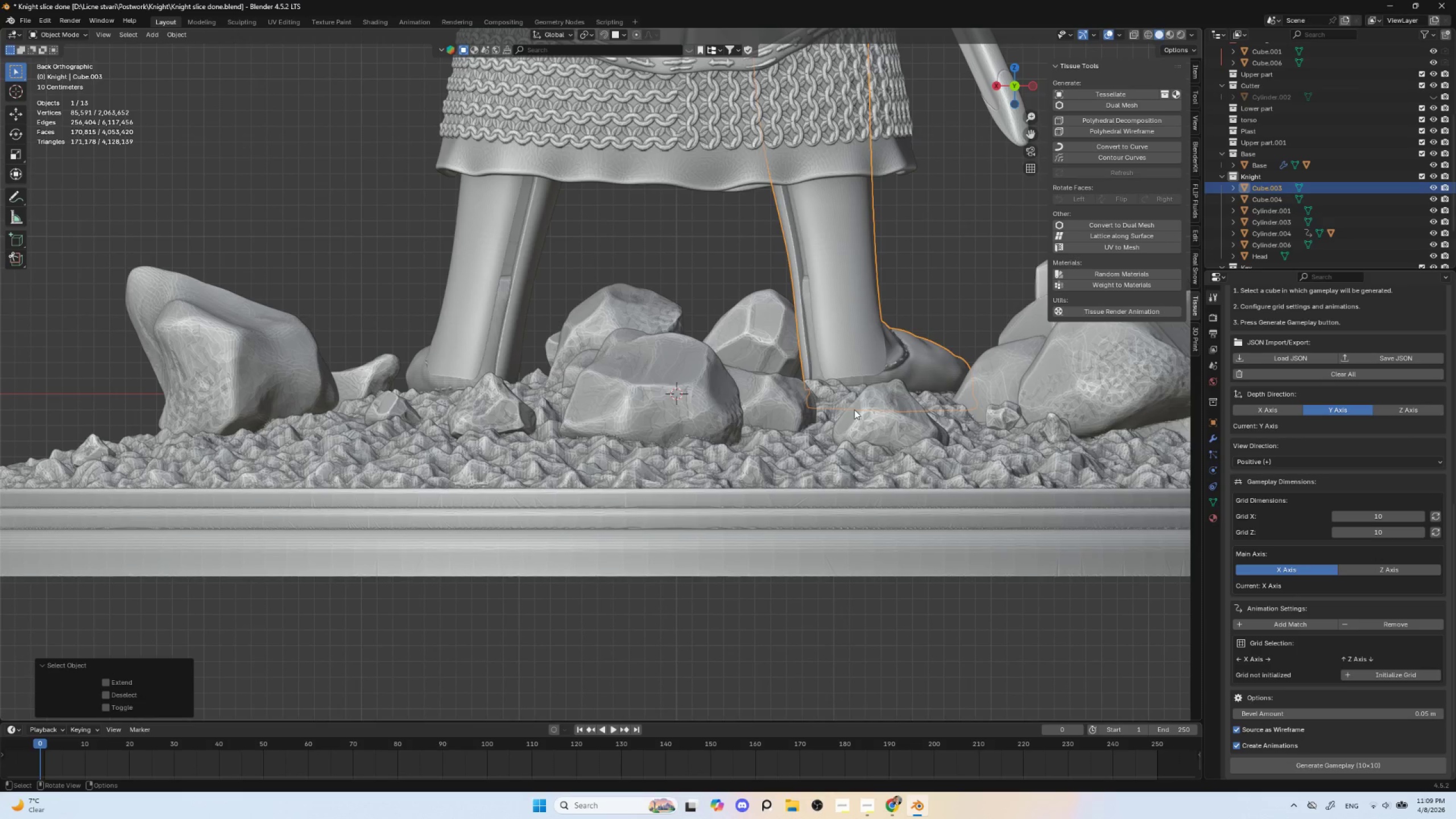 
hold_key(key=AltLeft, duration=0.59)
left_click([855, 410])
 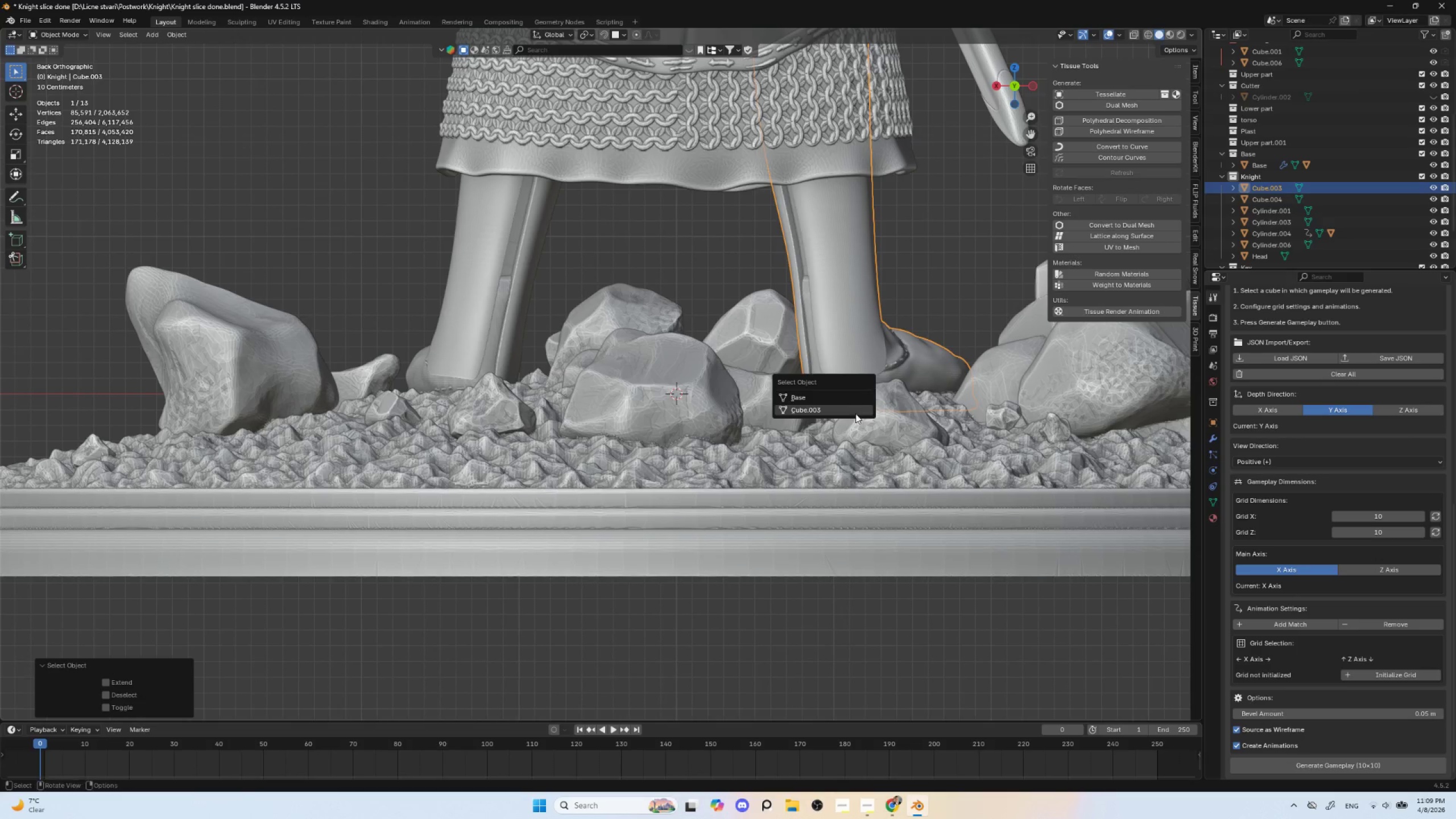 
hold_key(key=AltLeft, duration=18.5)
left_click([849, 408])
 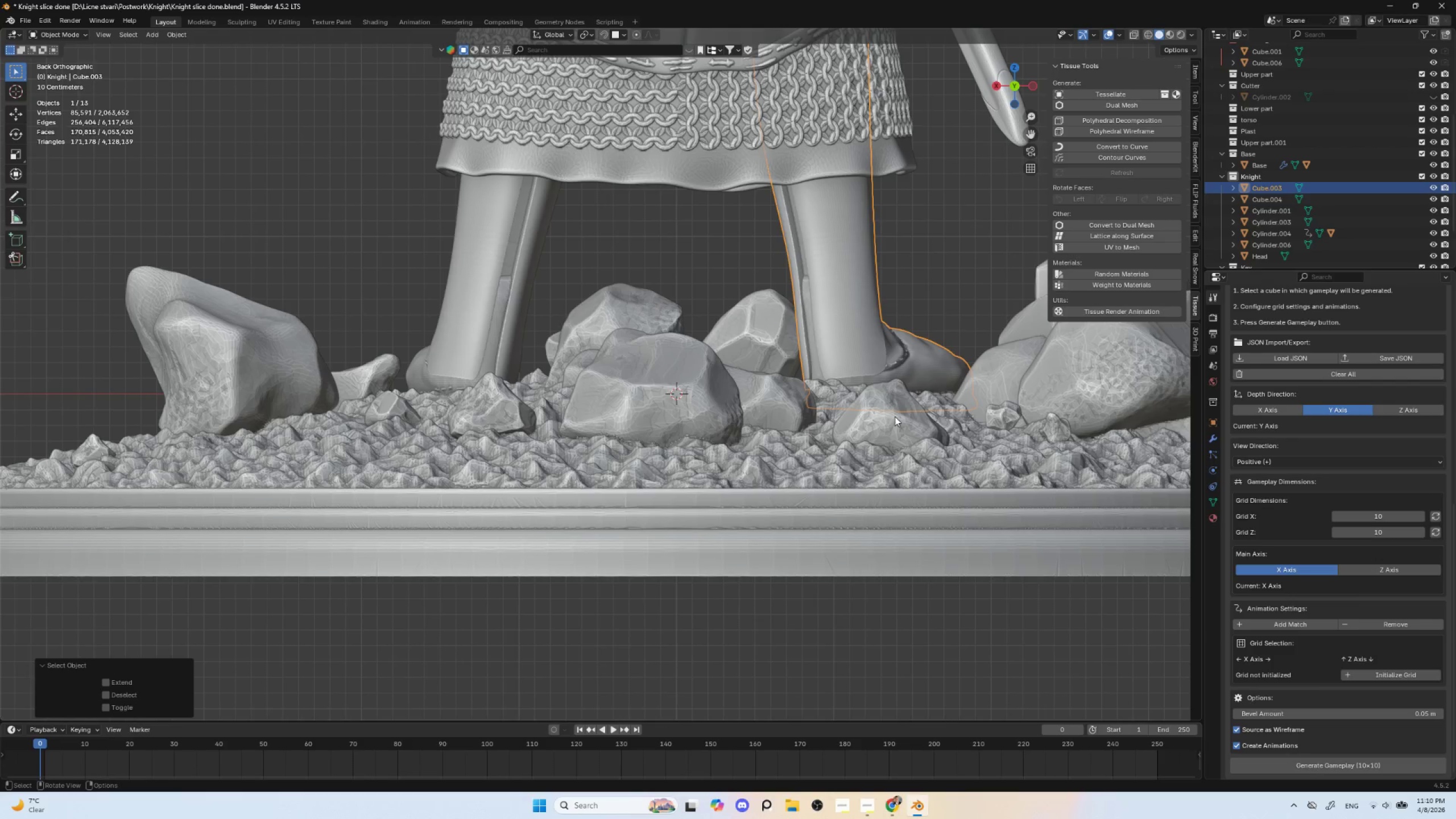 
hold_key(key=ShiftLeft, duration=0.44)
 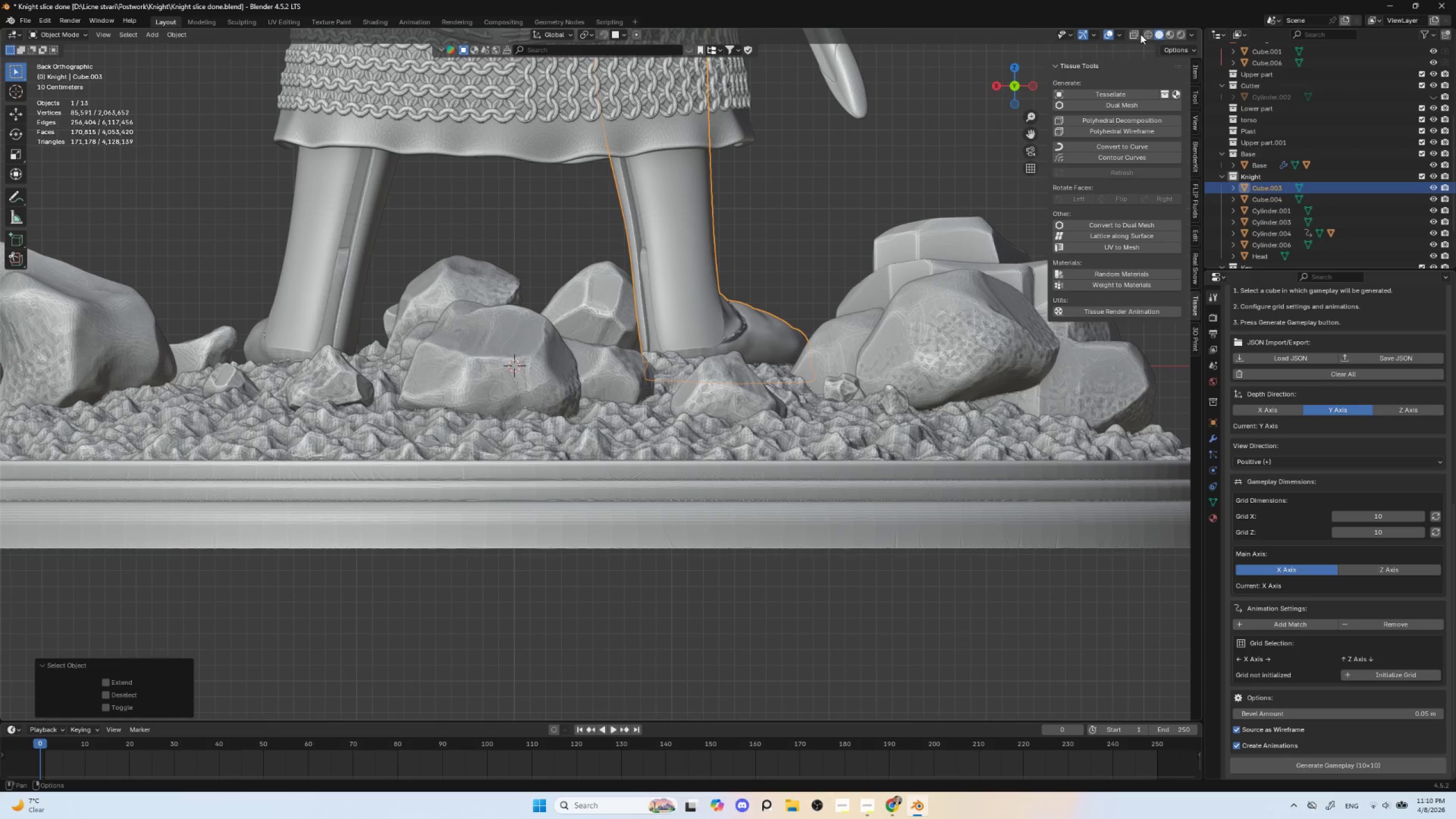 
left_click([1136, 34])
 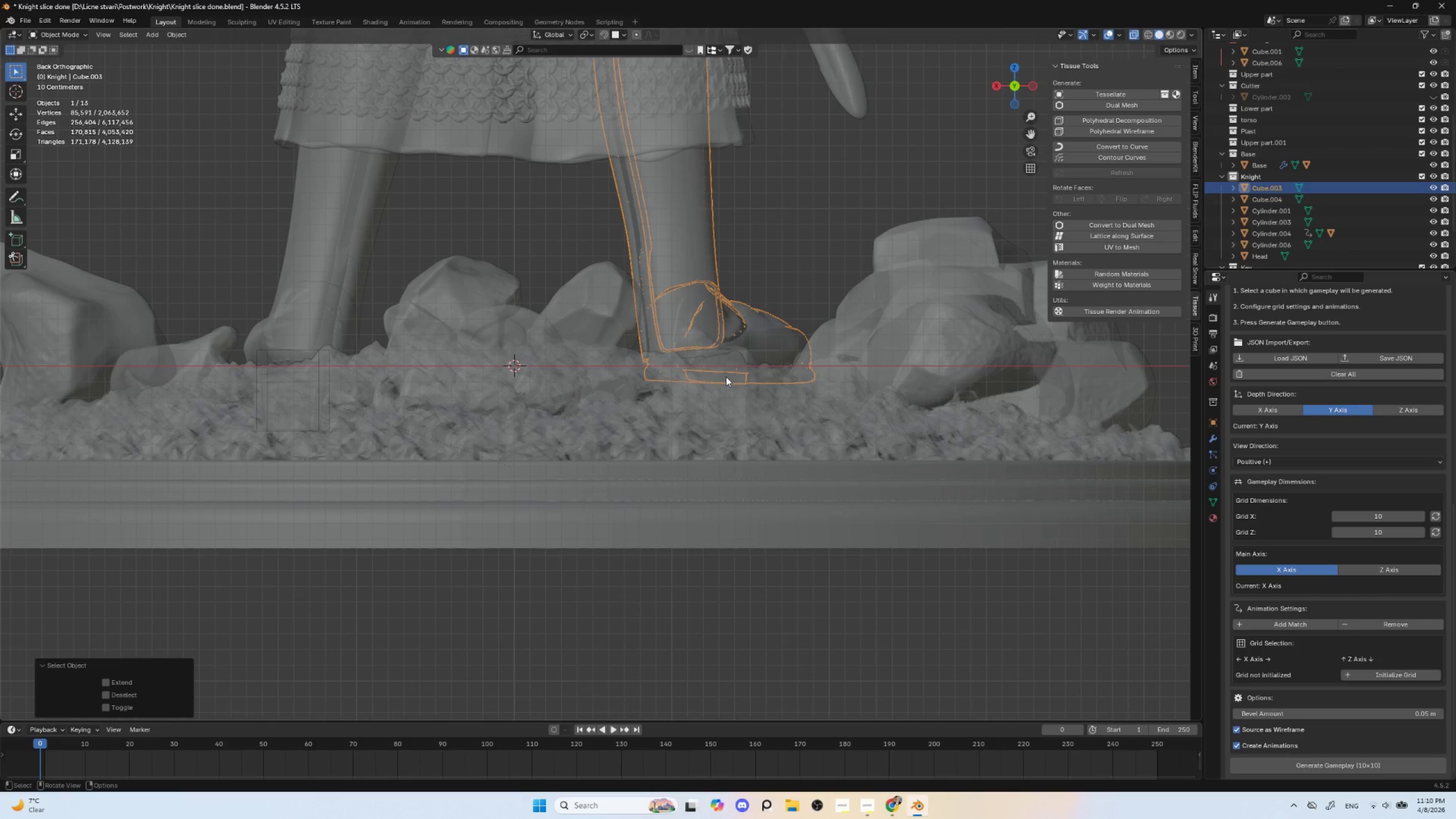 
left_click([726, 377])
 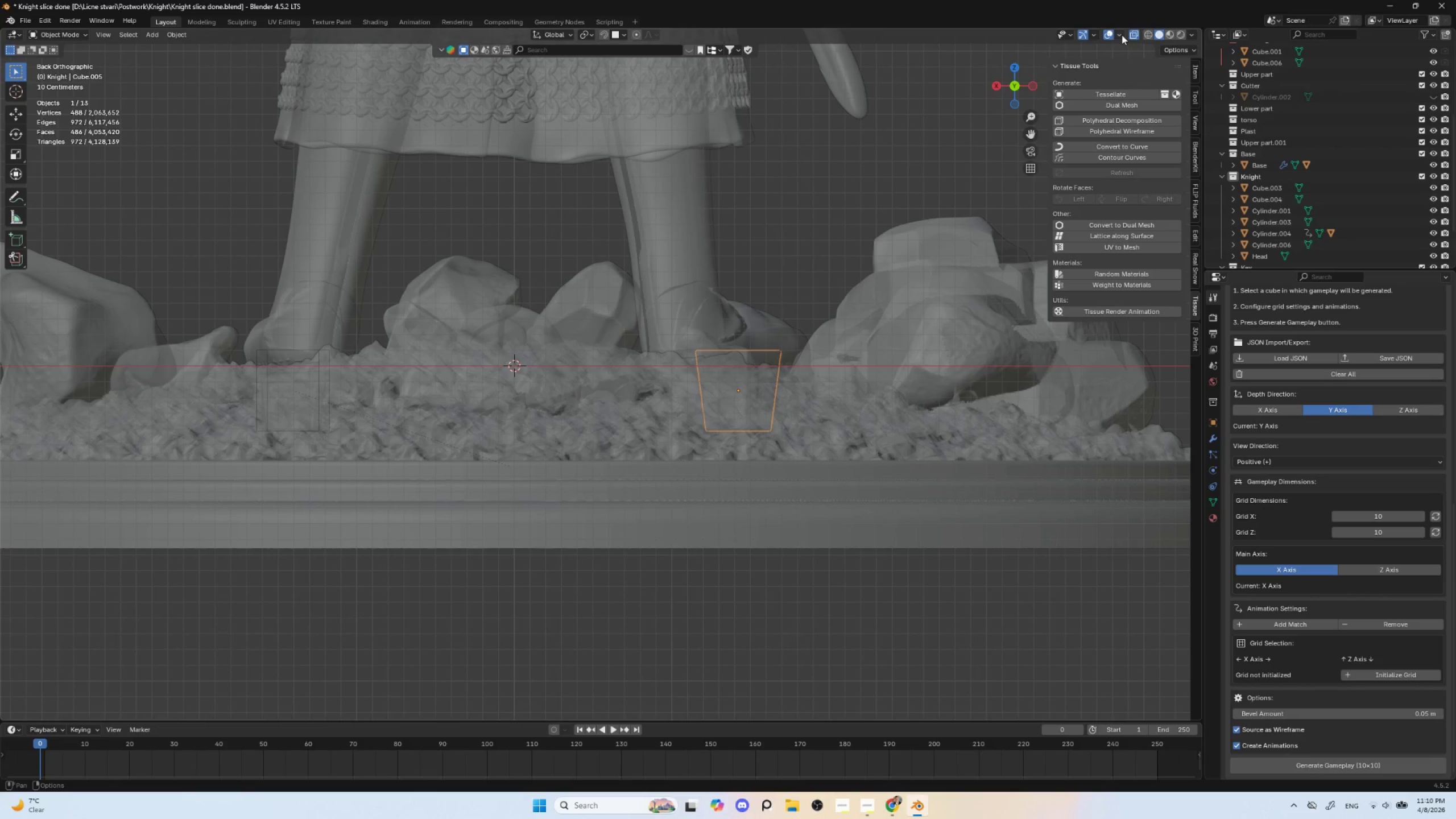 
left_click([1137, 34])
 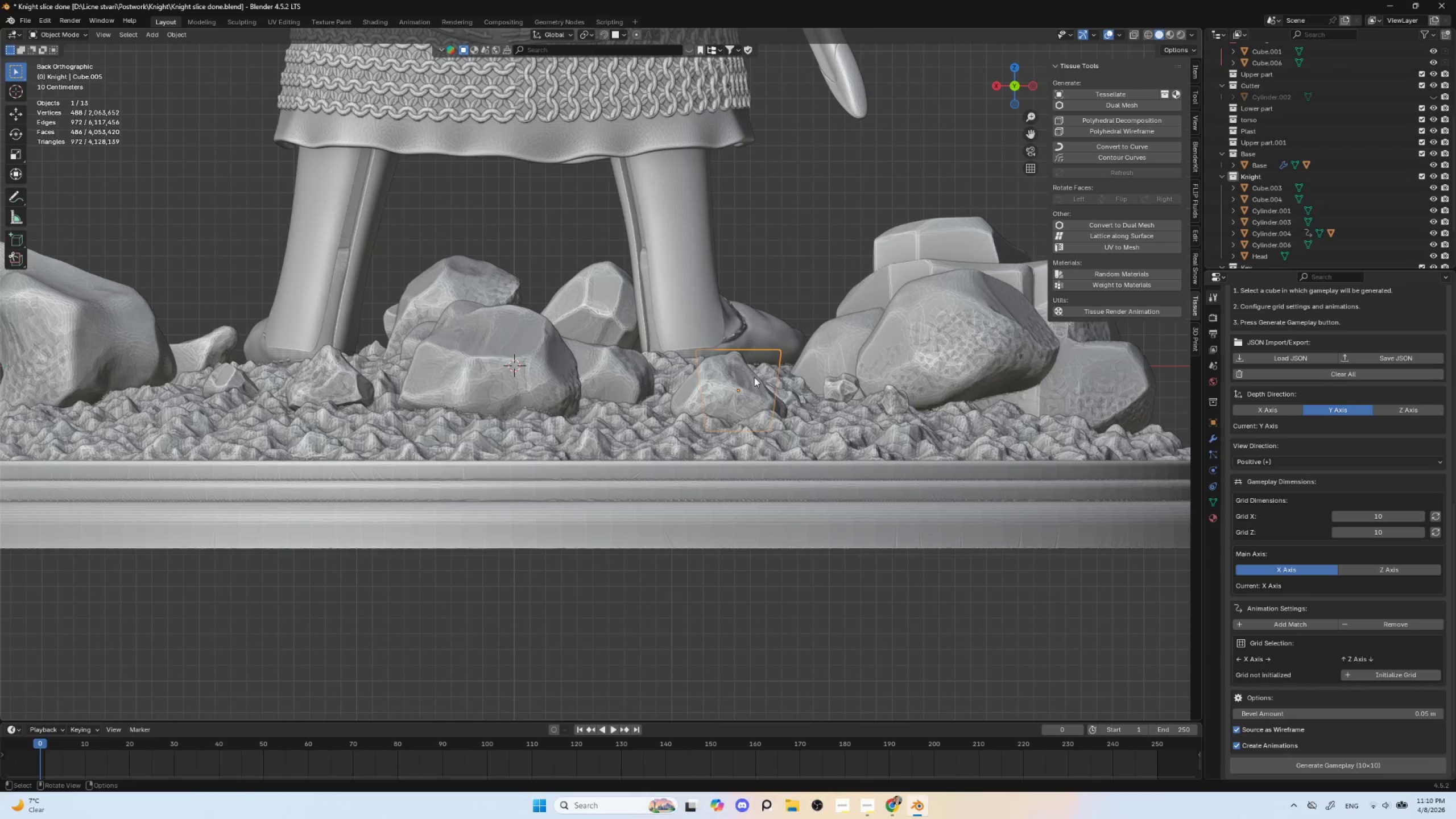 
key(Shift+D)
 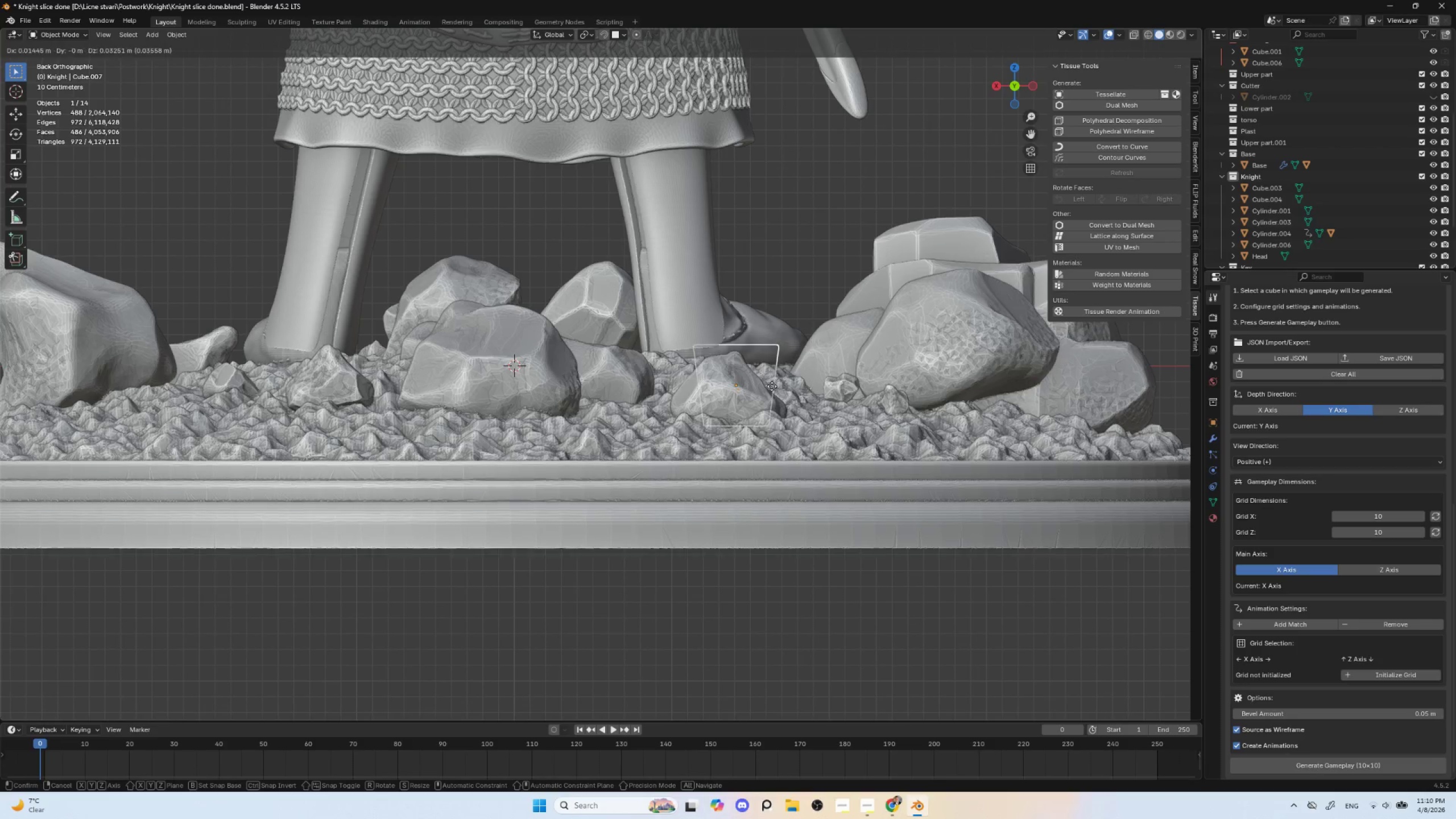 
key(Escape)
 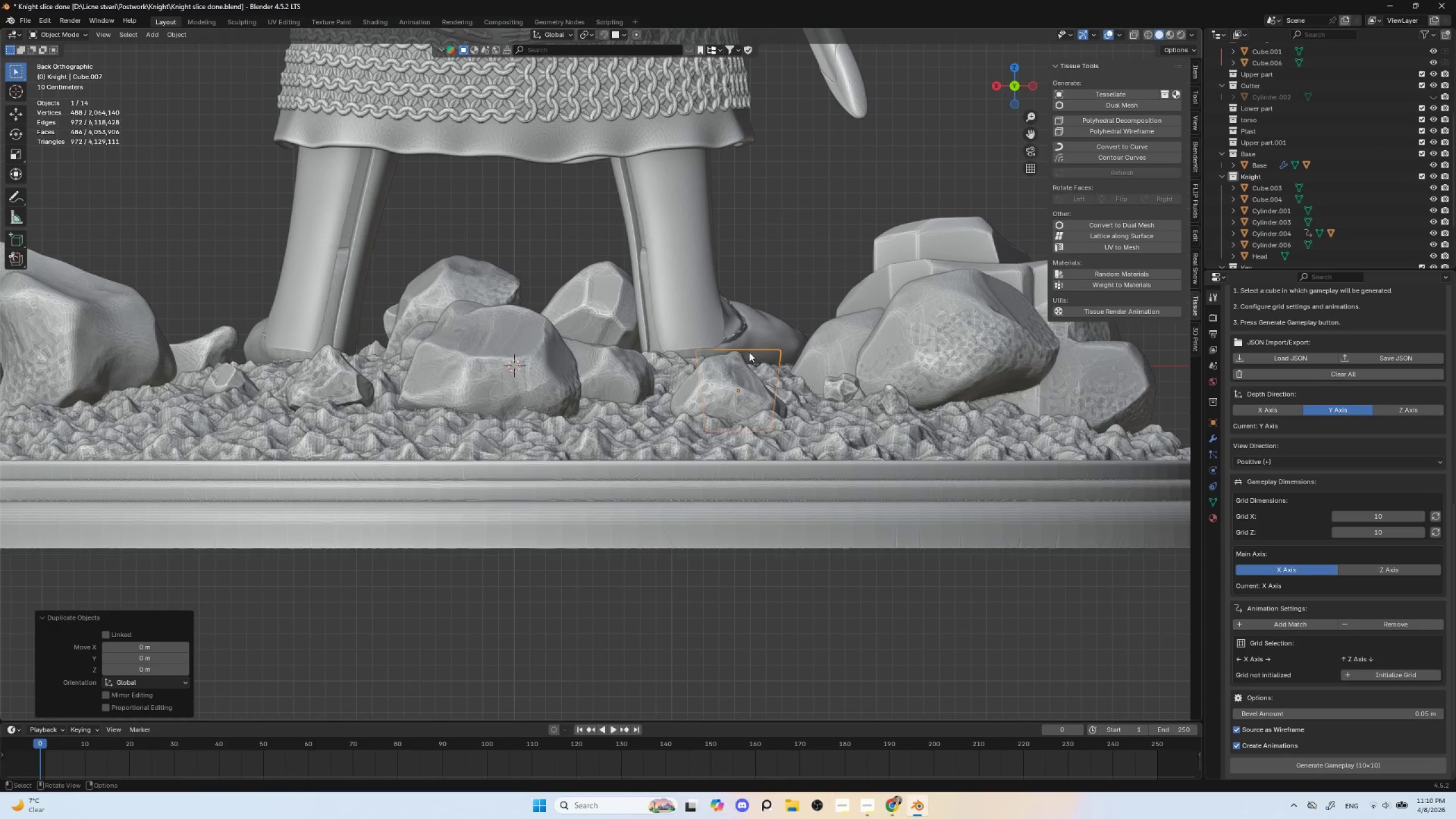 
hold_key(key=ShiftLeft, duration=1.5)
 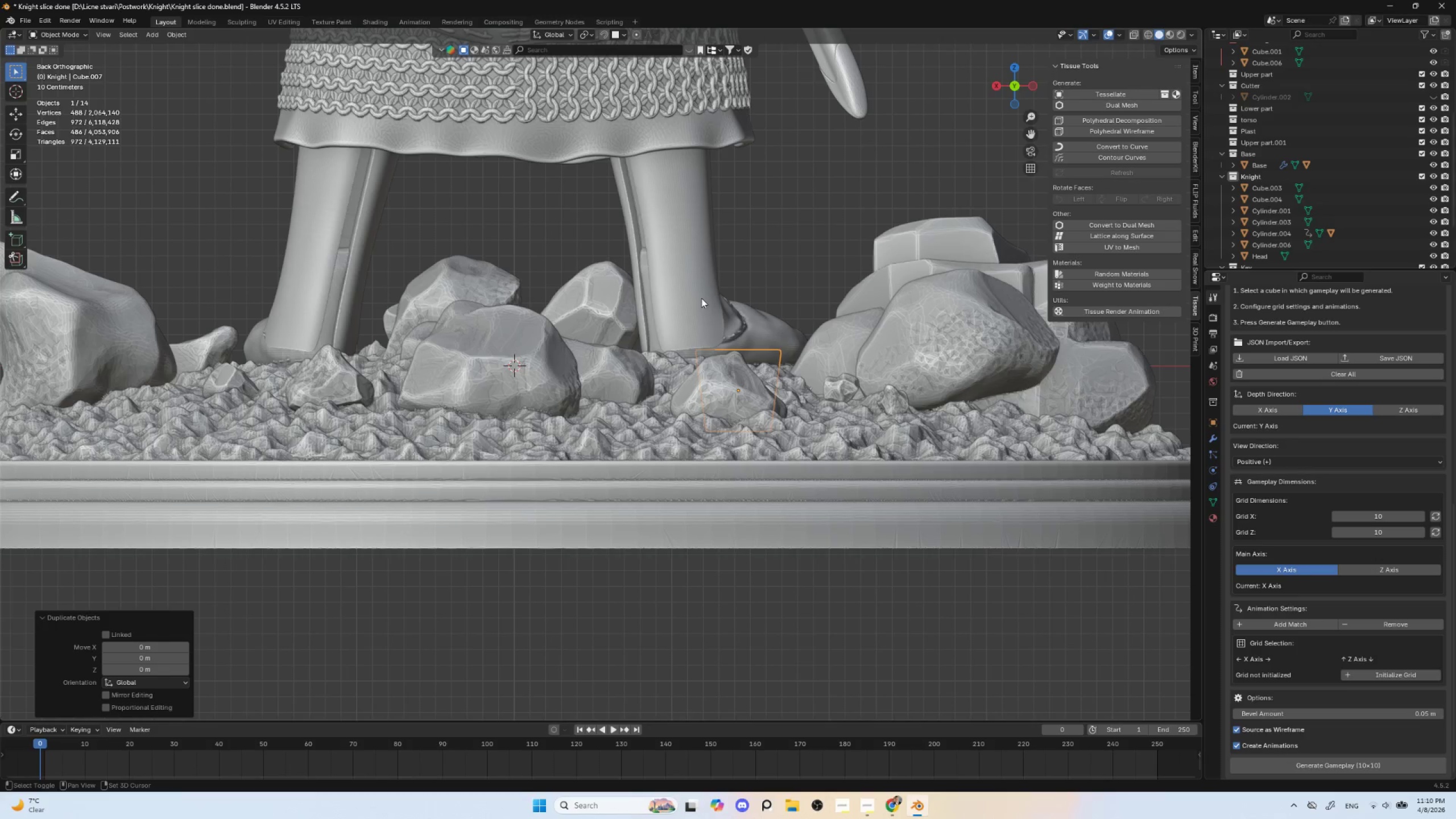 
hold_key(key=ShiftLeft, duration=1.53)
 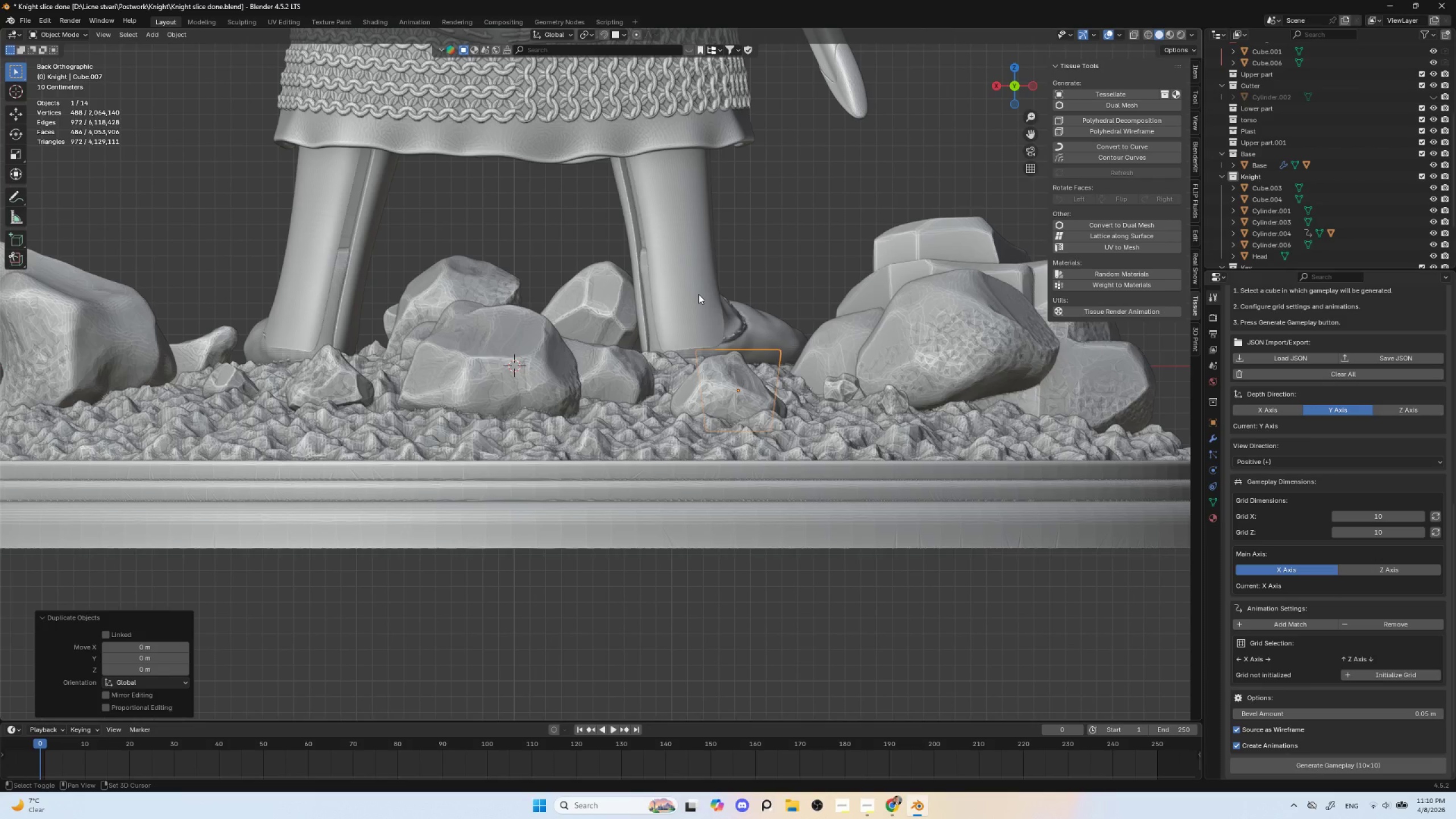 
hold_key(key=ShiftLeft, duration=1.38)
left_click([698, 294])
 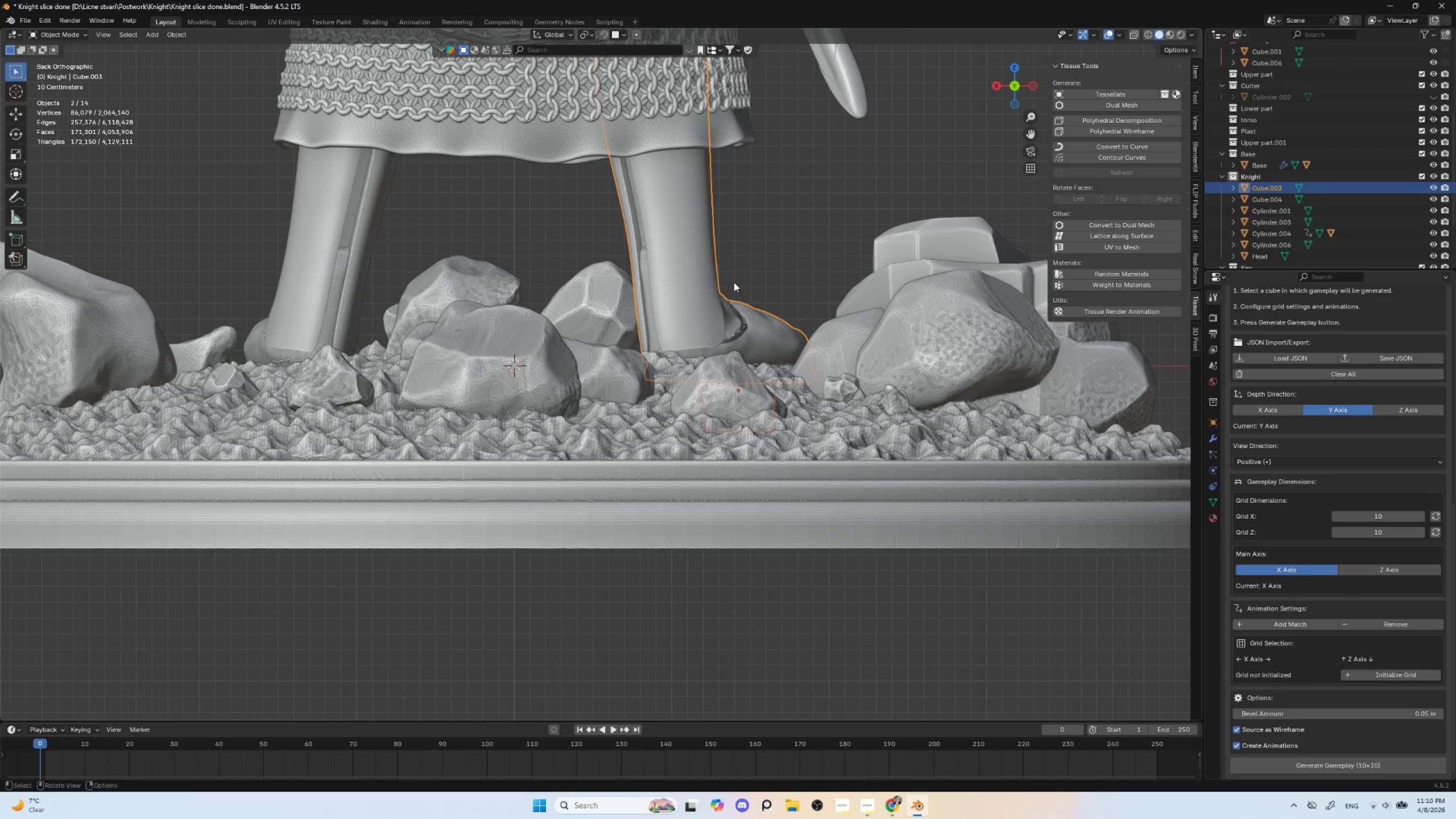 
key(Control+Shift+B)
 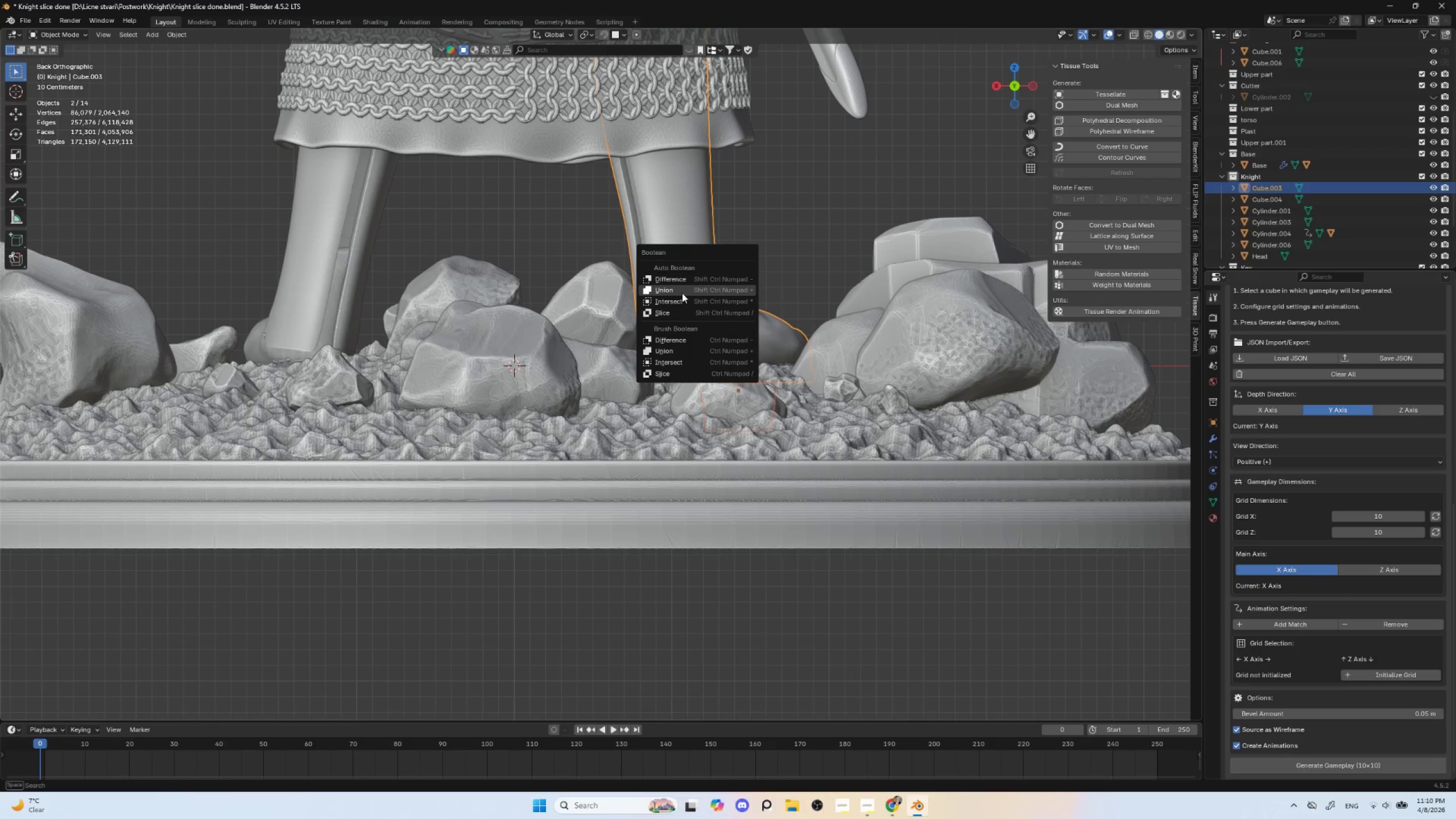 
left_click([682, 289])
 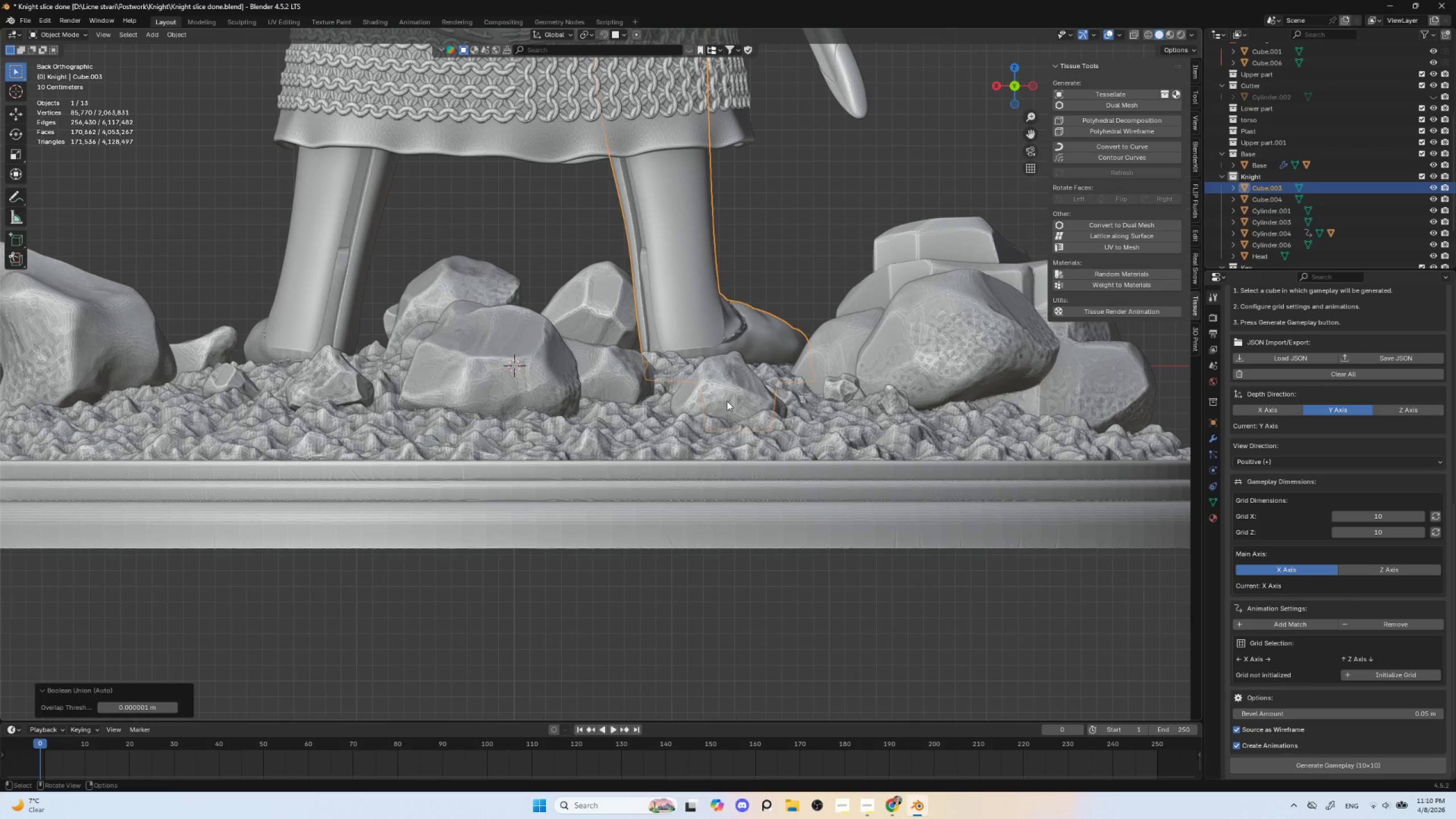 
hold_key(key=AltLeft, duration=0.58)
left_click([728, 404])
 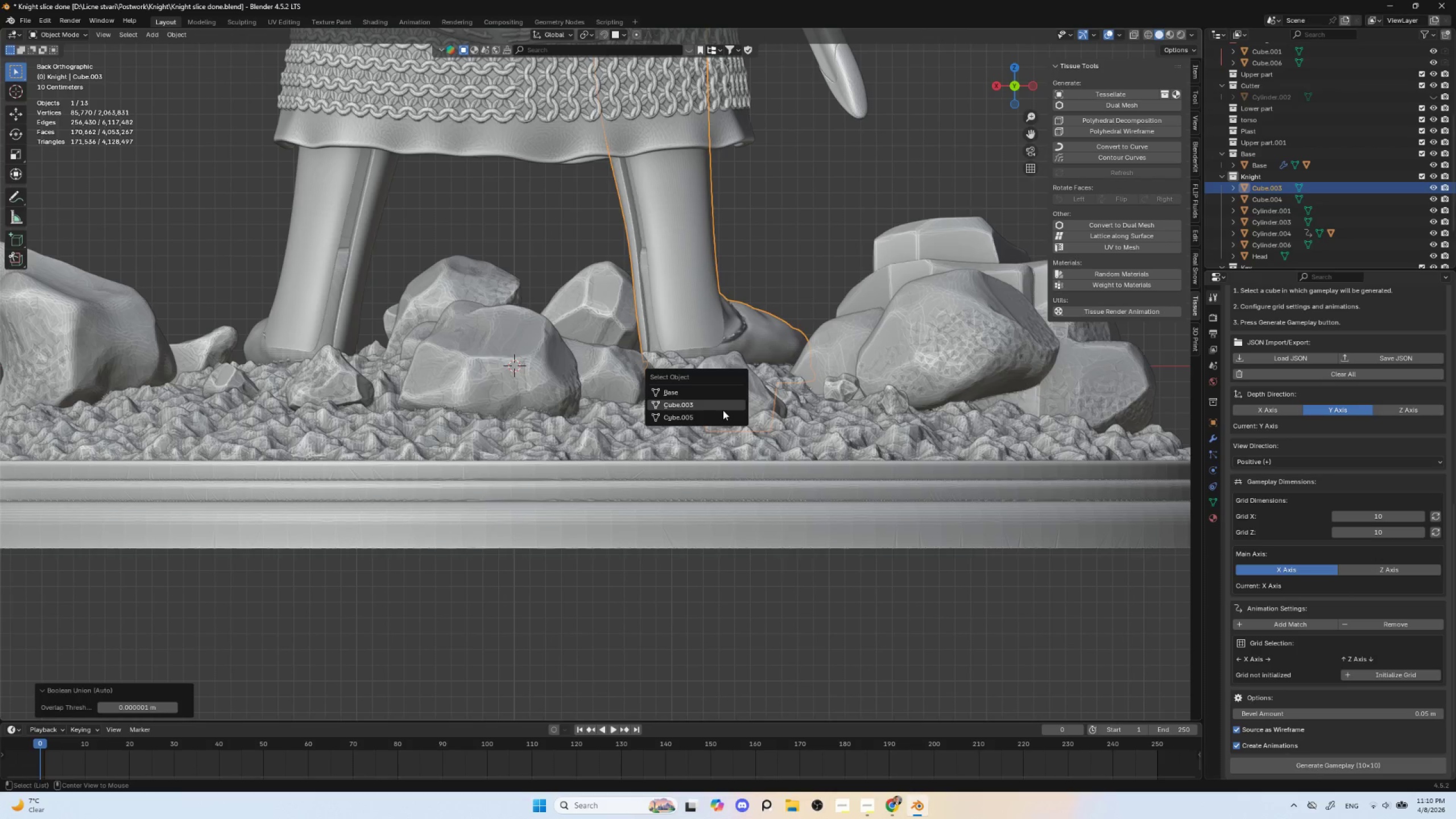 
hold_key(key=AltLeft, duration=22.28)
left_click([720, 415])
 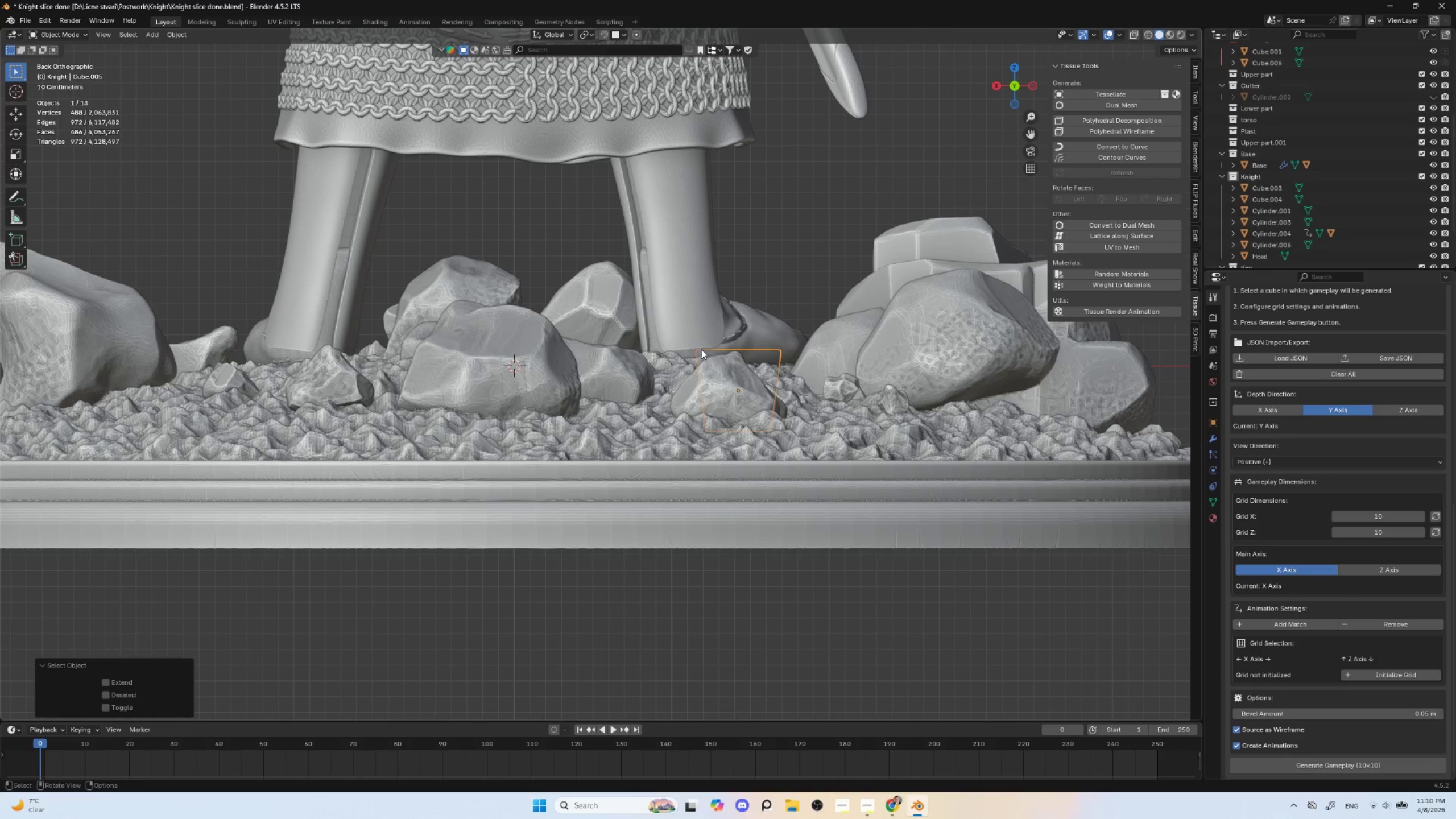 
hold_key(key=ShiftLeft, duration=1.5)
 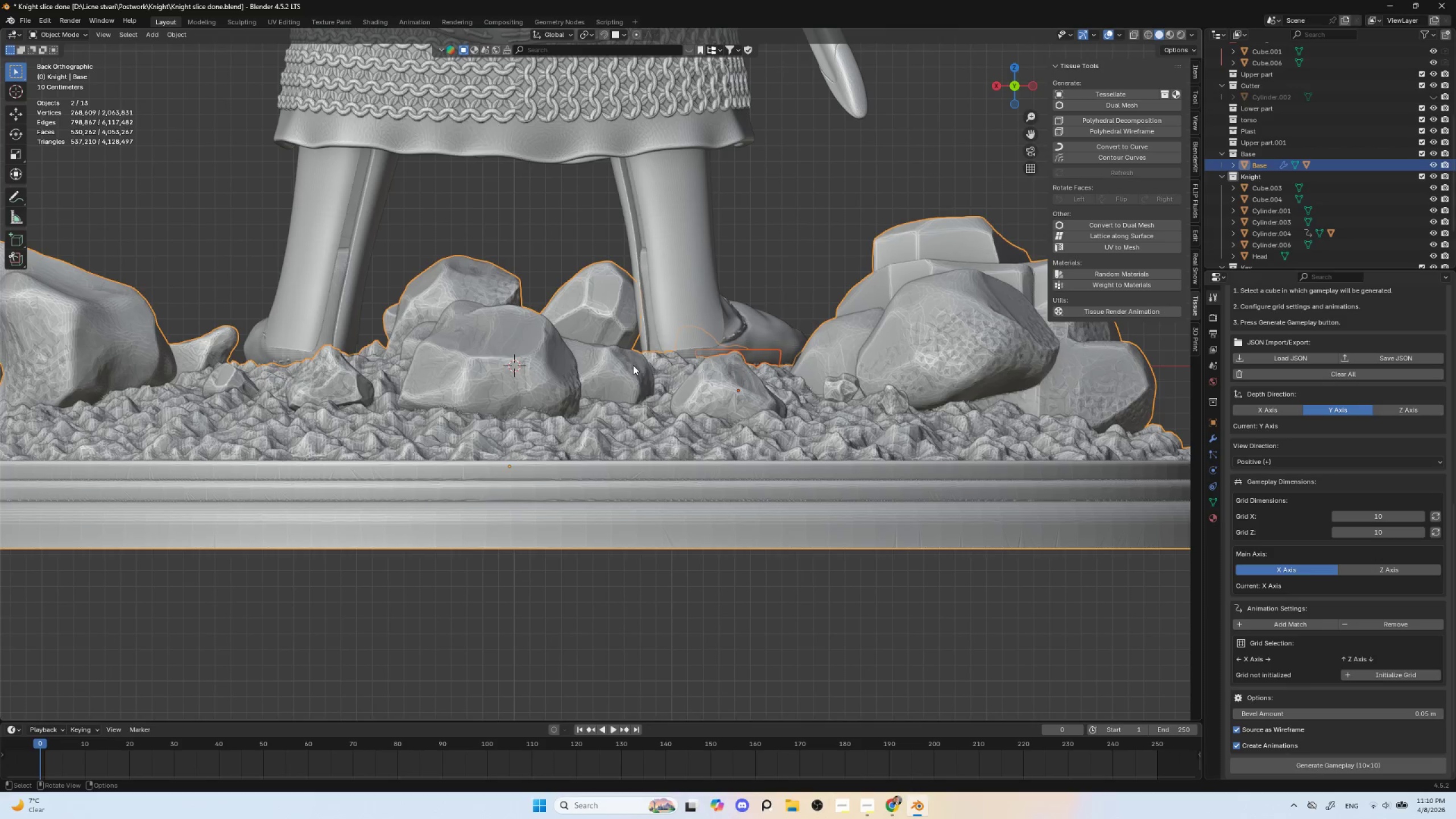 
hold_key(key=ShiftLeft, duration=0.56)
left_click([607, 367])
 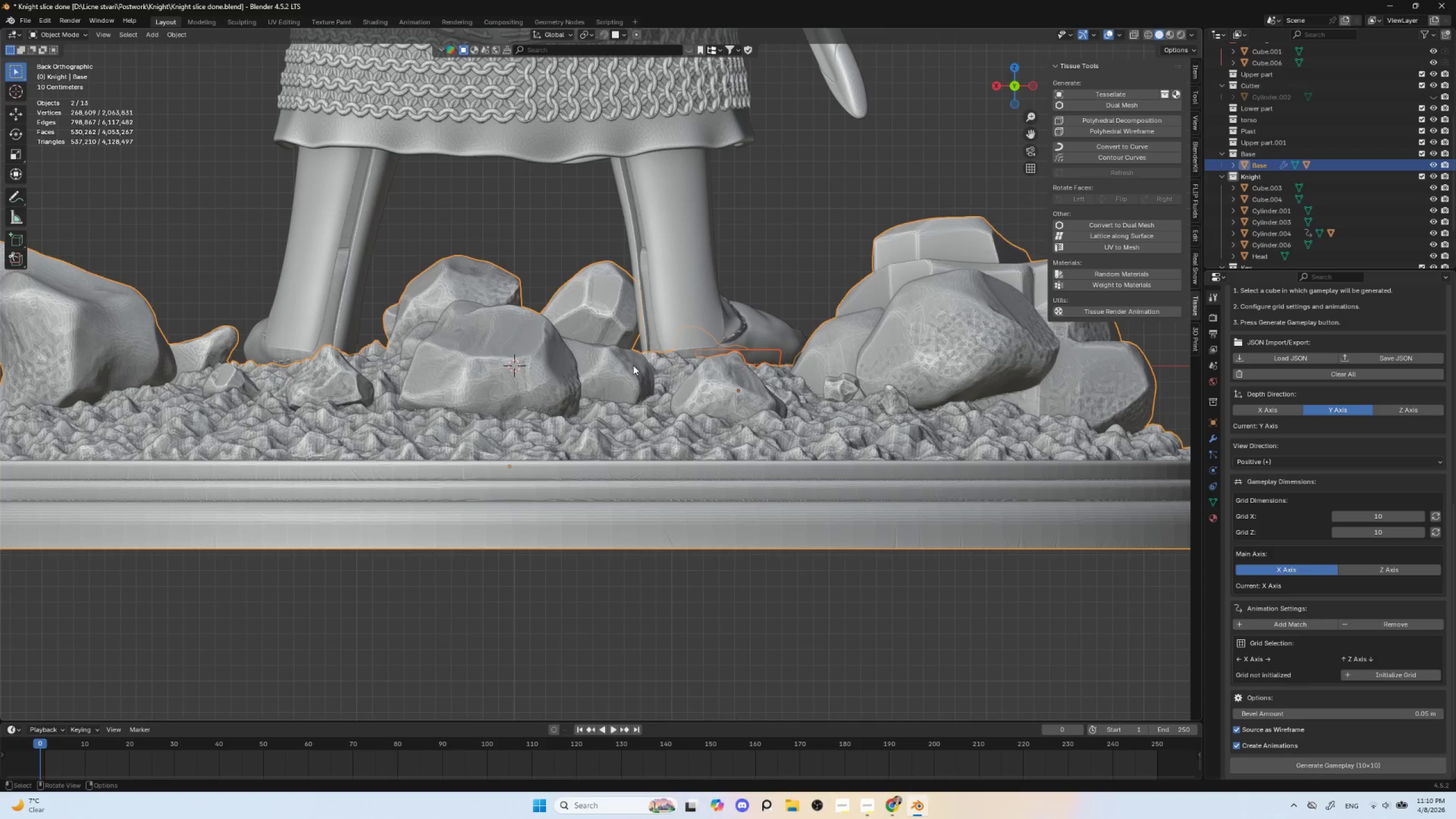 
key(Control+Shift+B)
 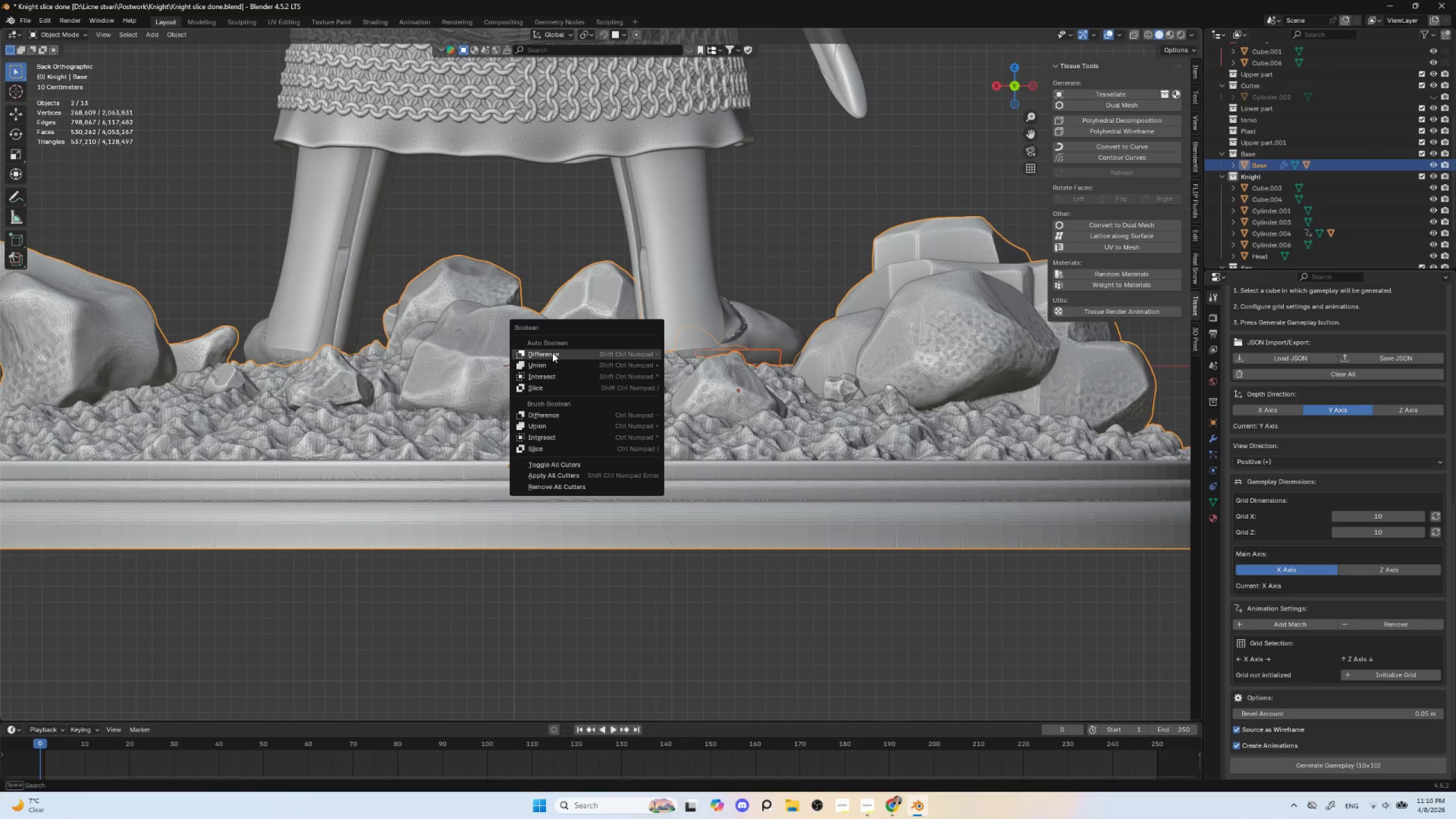 
left_click([552, 353])
 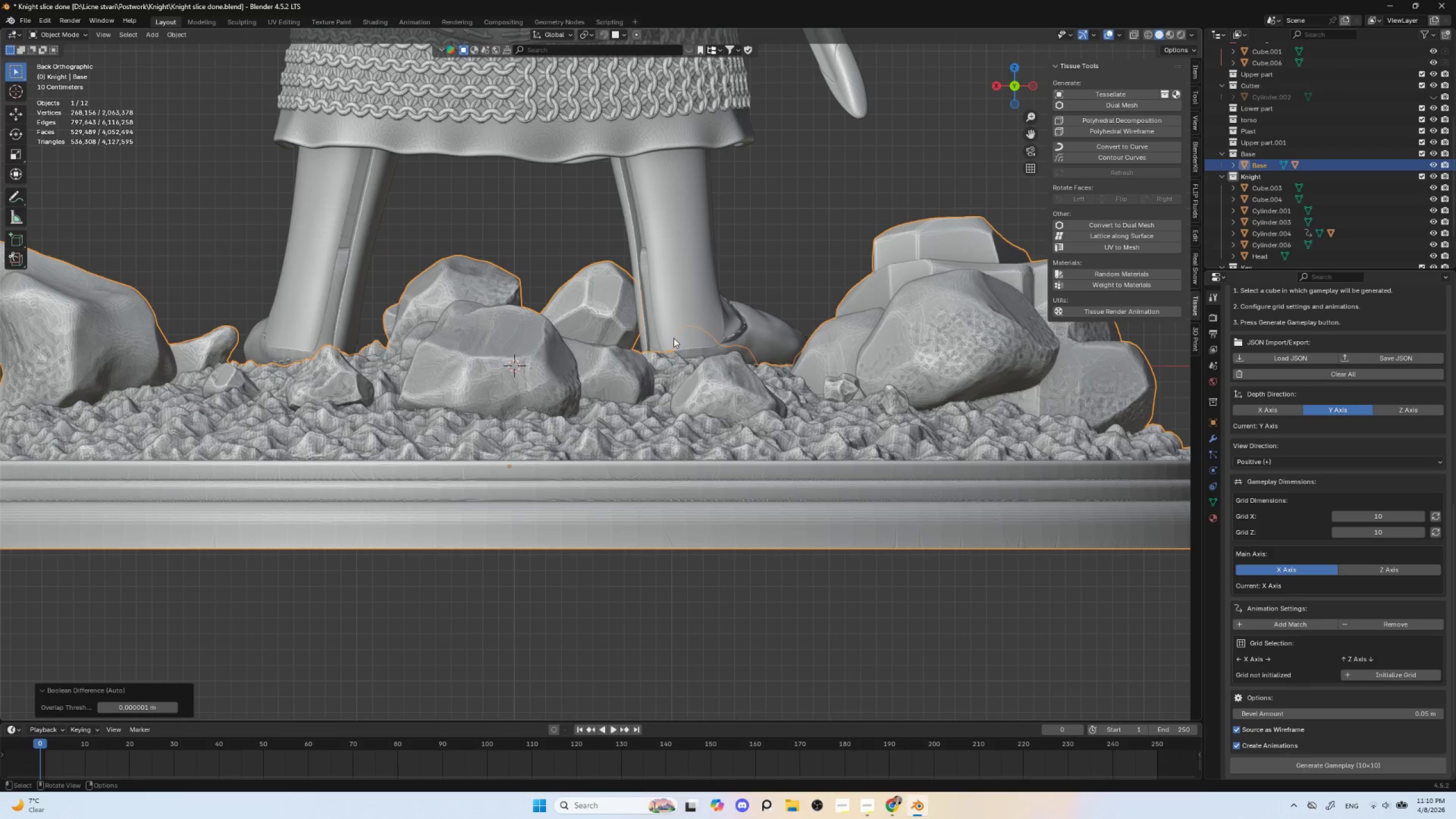 
left_click([680, 300])
 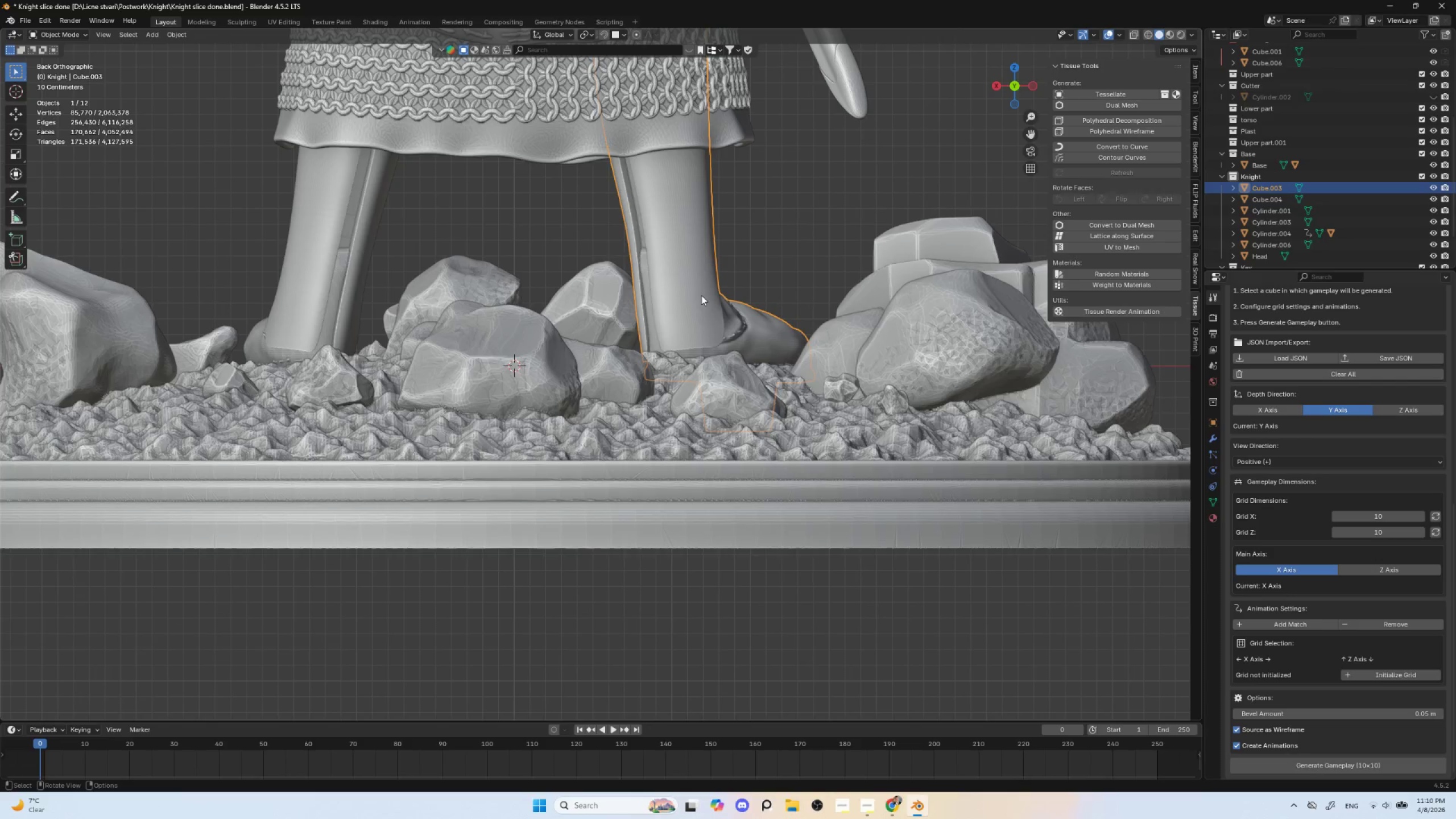 
key(NumpadDivide)
 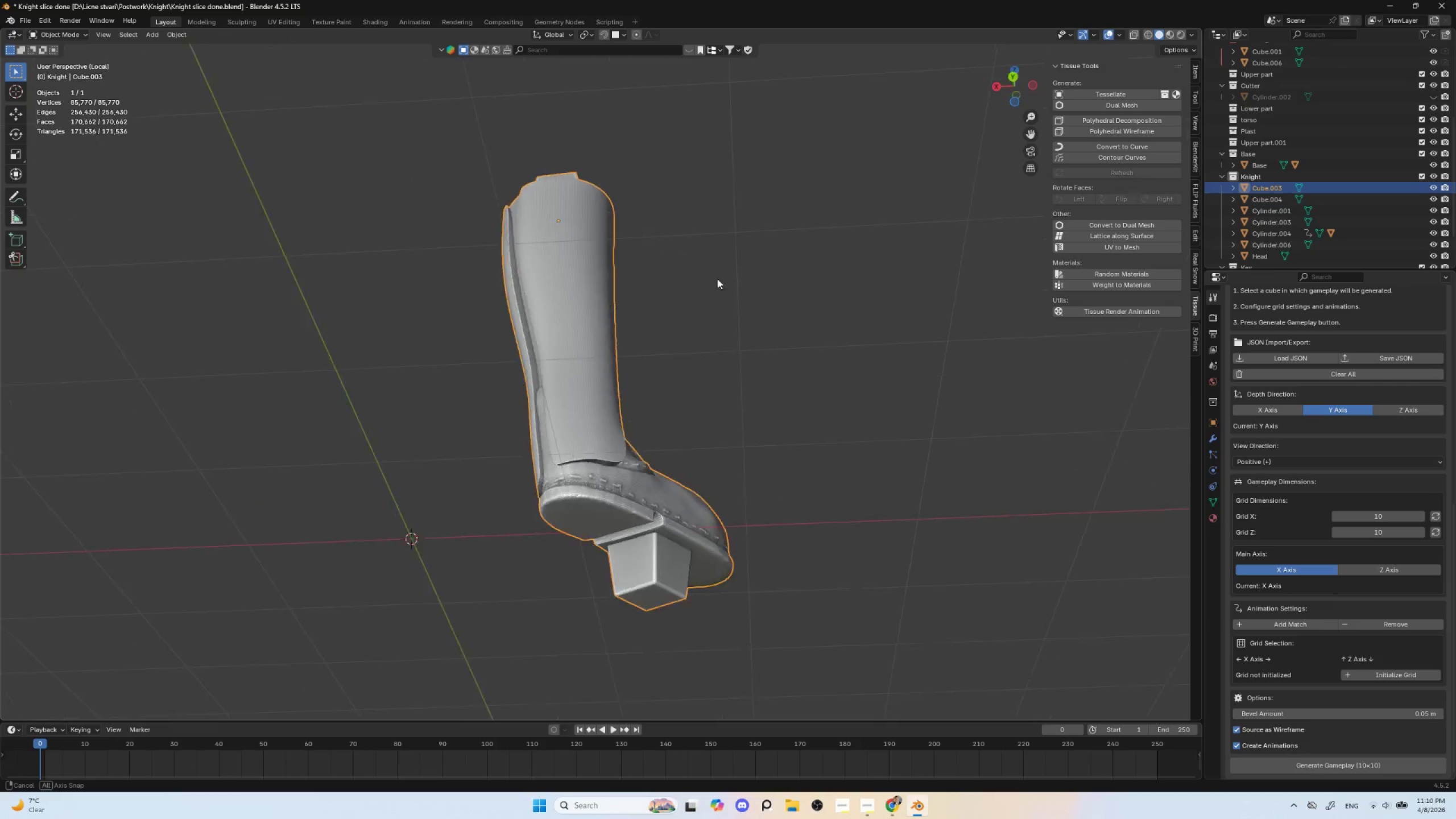 
key(NumpadDivide)
 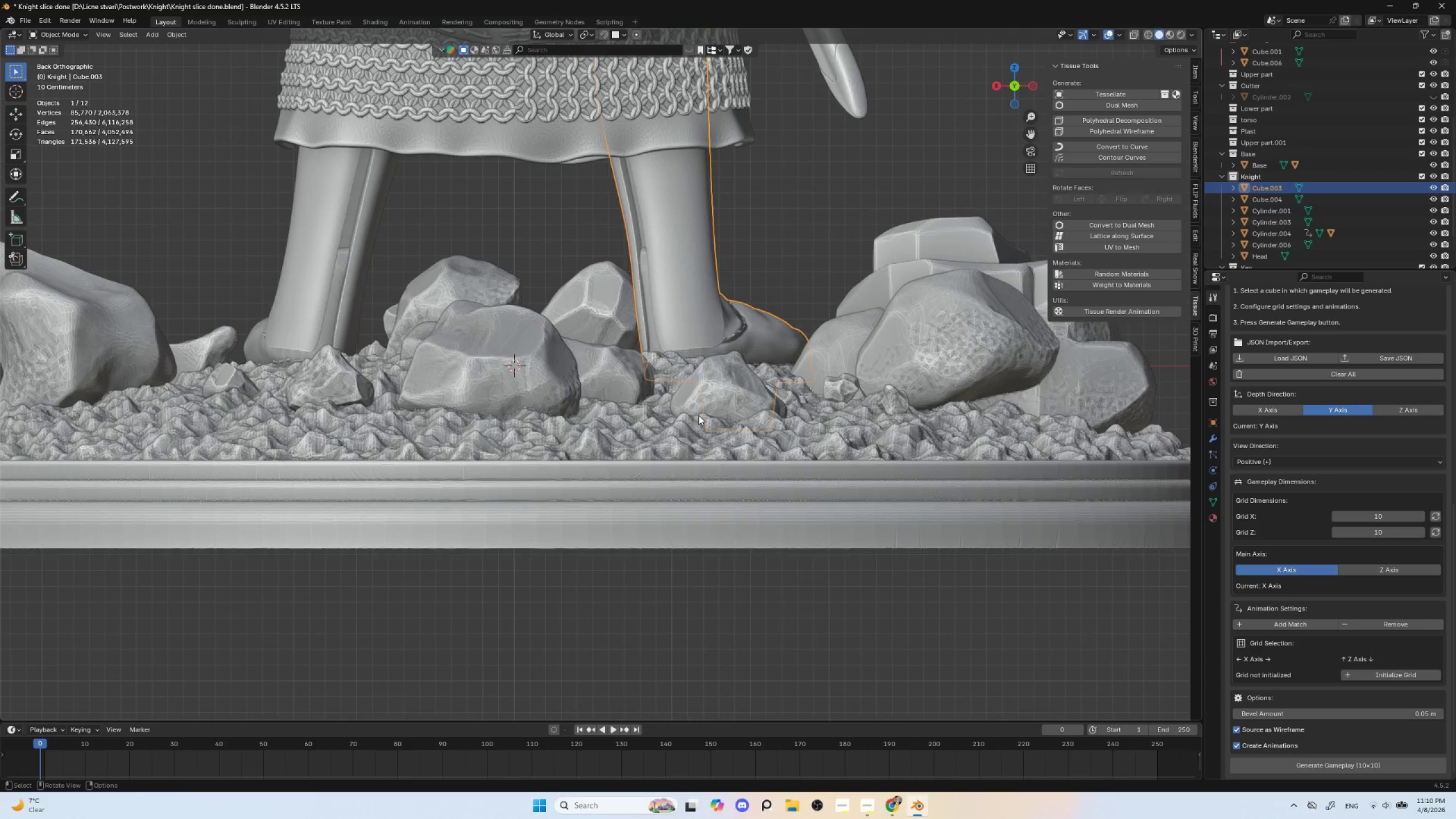 
left_click([698, 416])
 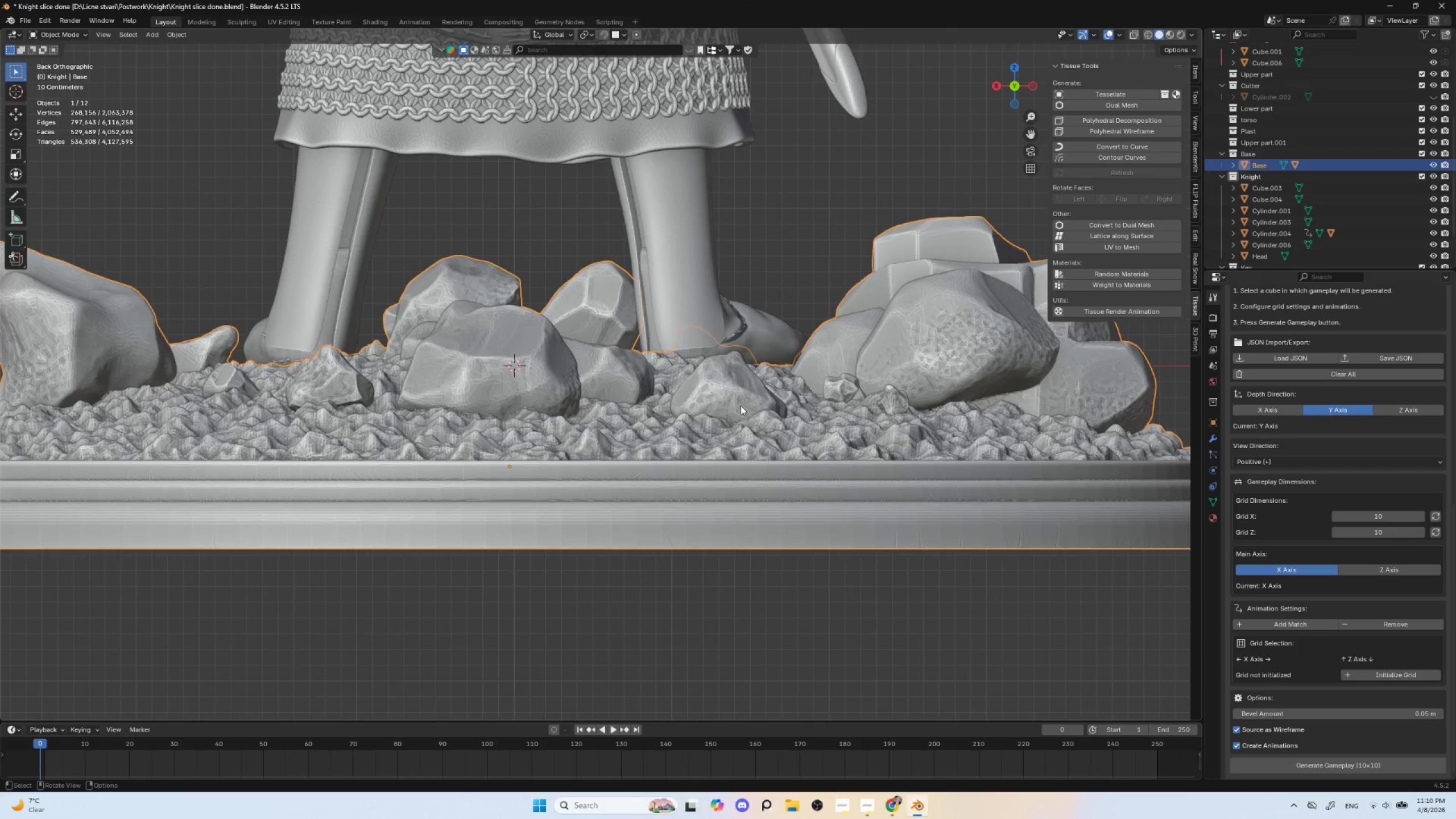 
key(NumpadDivide)
 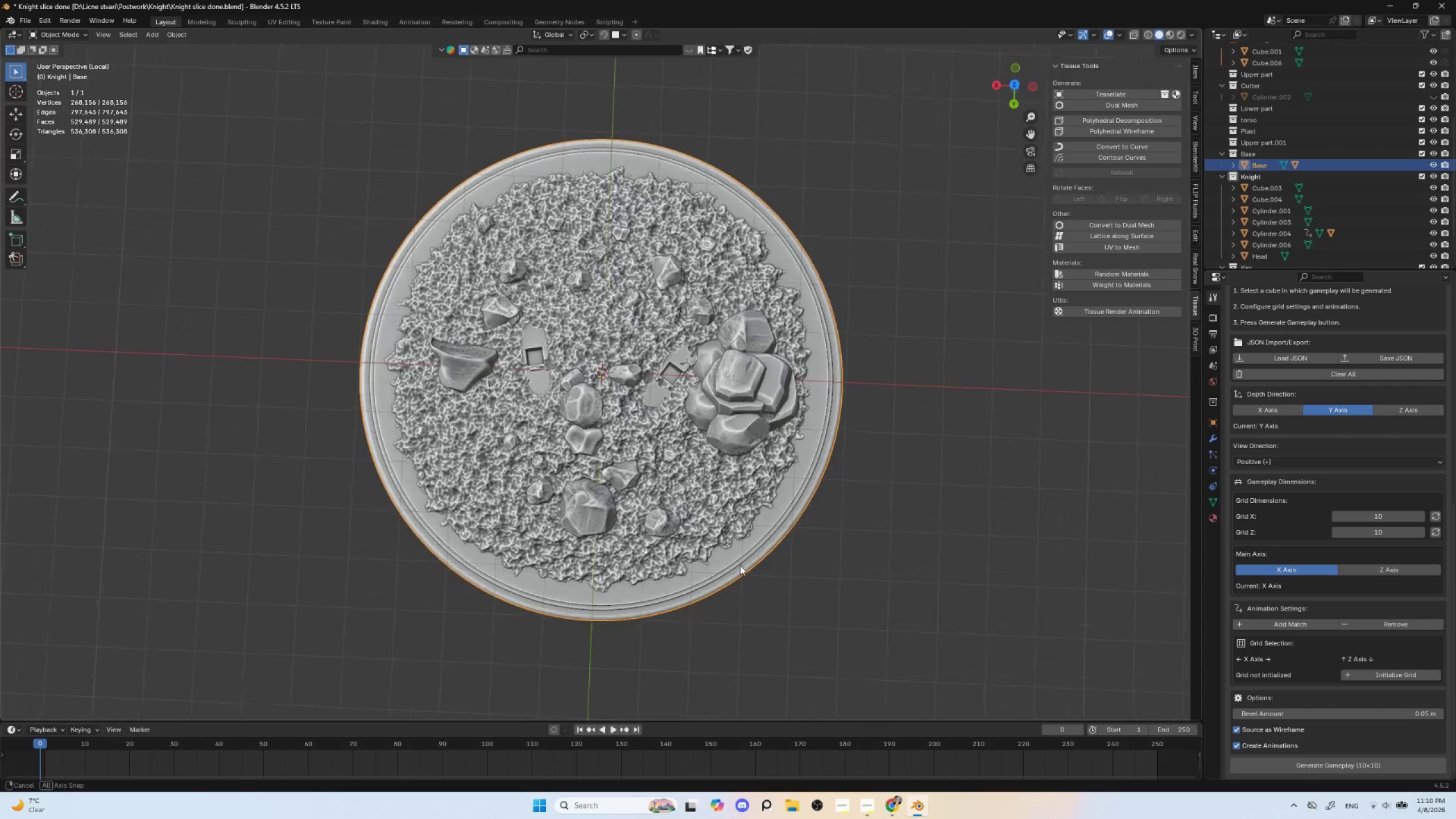 
scroll: coordinate [758, 504], scroll_direction: up, amount: 7.0
 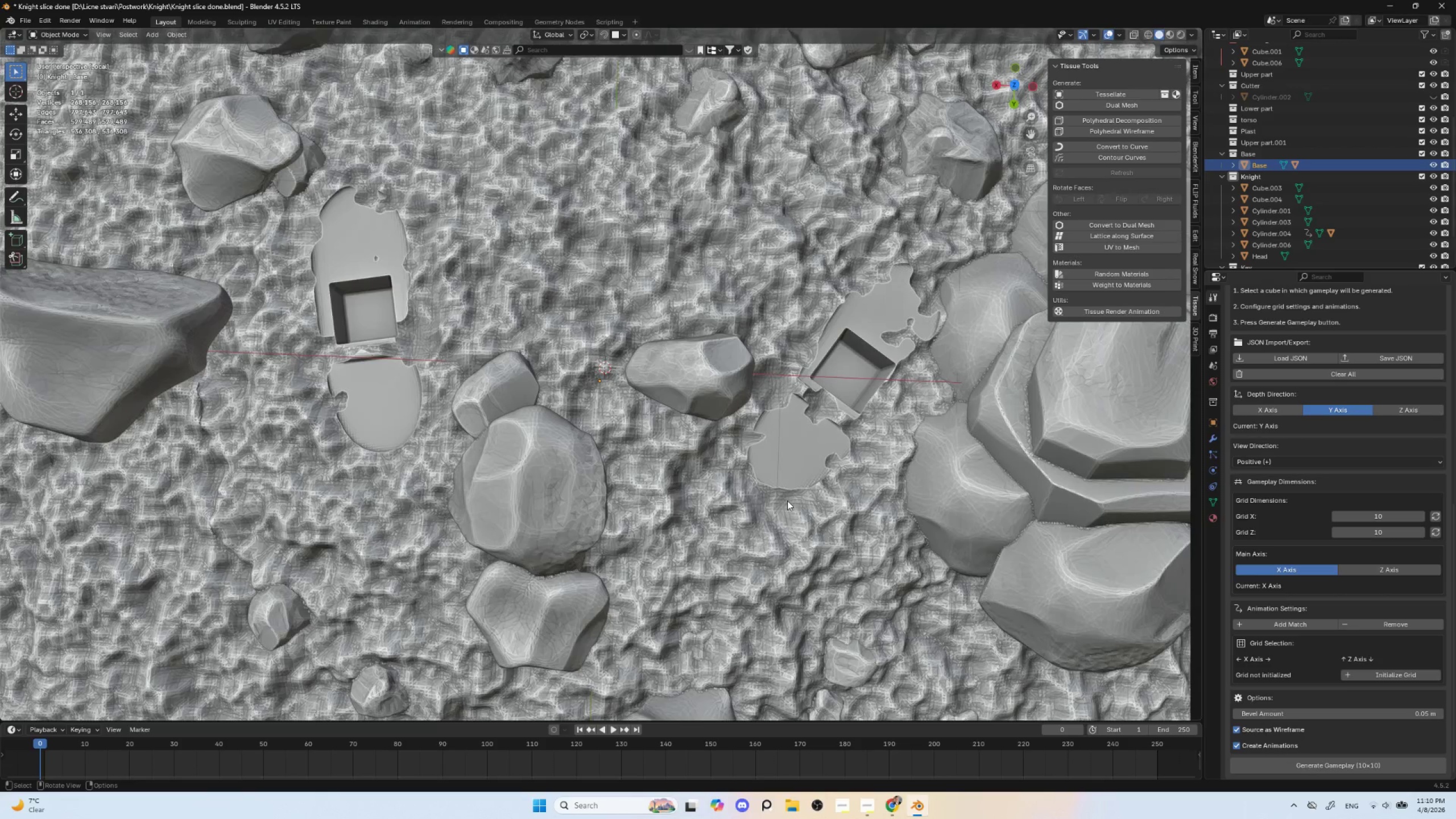 
scroll: coordinate [788, 501], scroll_direction: down, amount: 3.0
 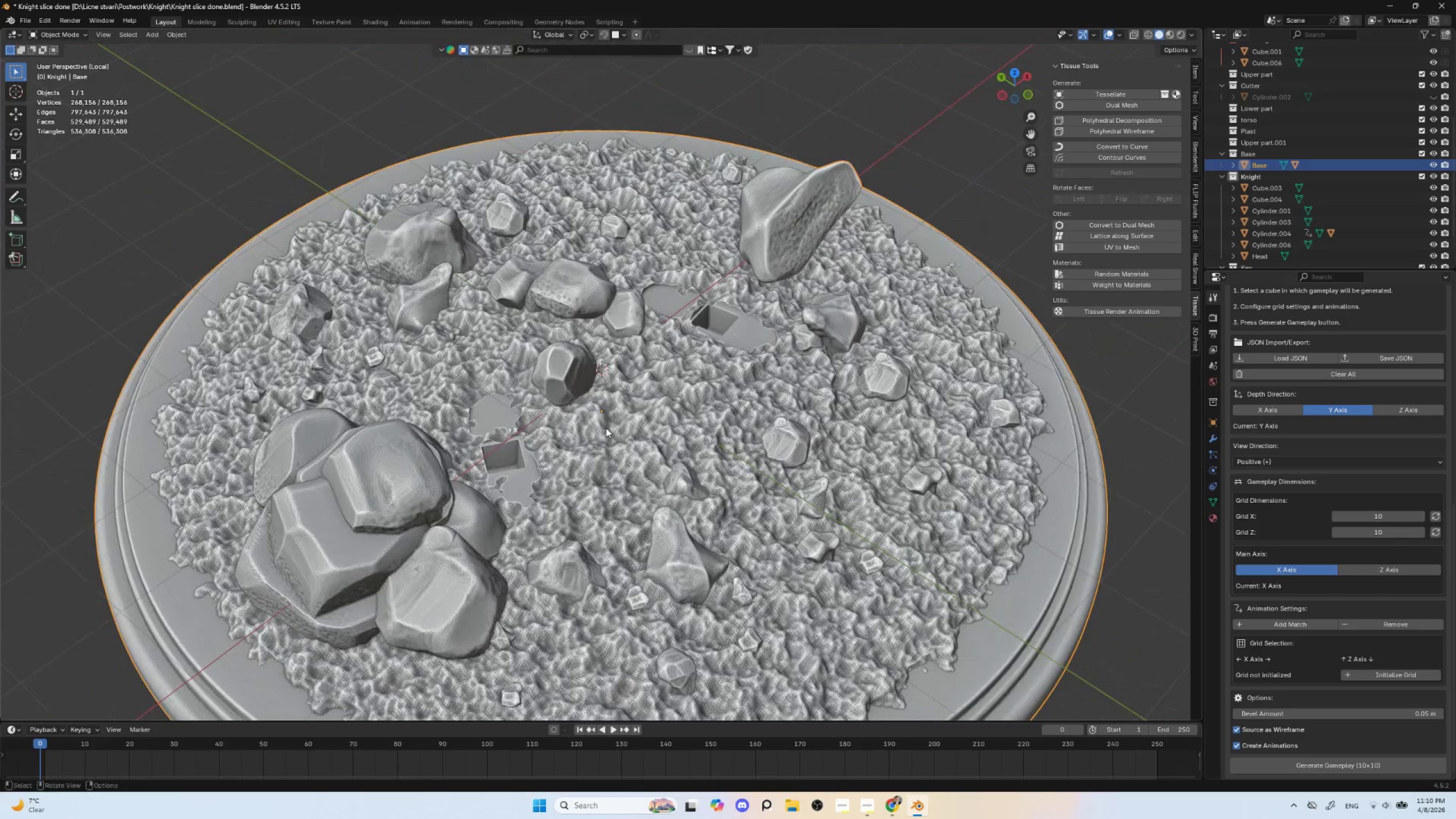 
key(NumpadDivide)
 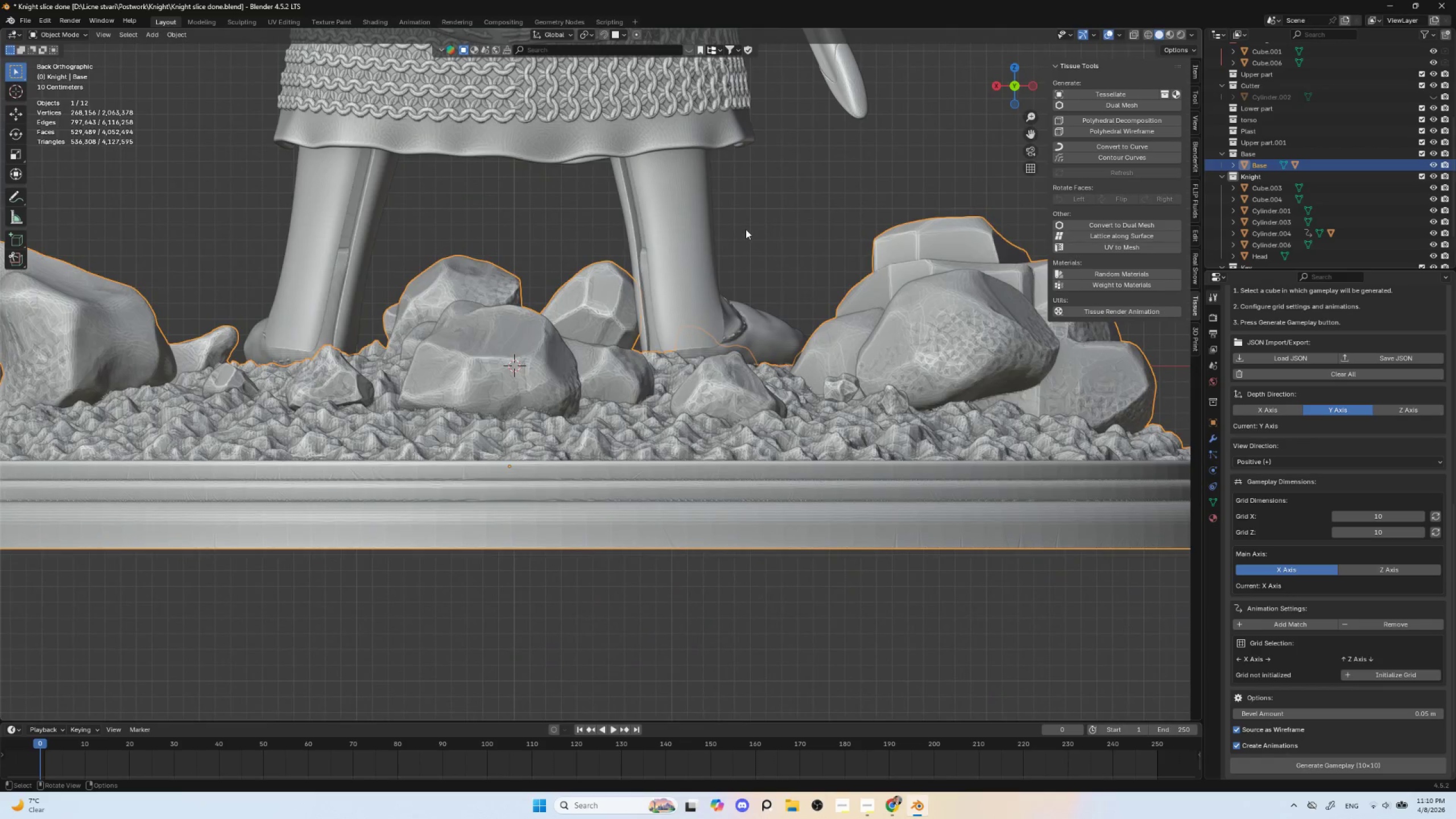 
scroll: coordinate [748, 273], scroll_direction: down, amount: 5.0
 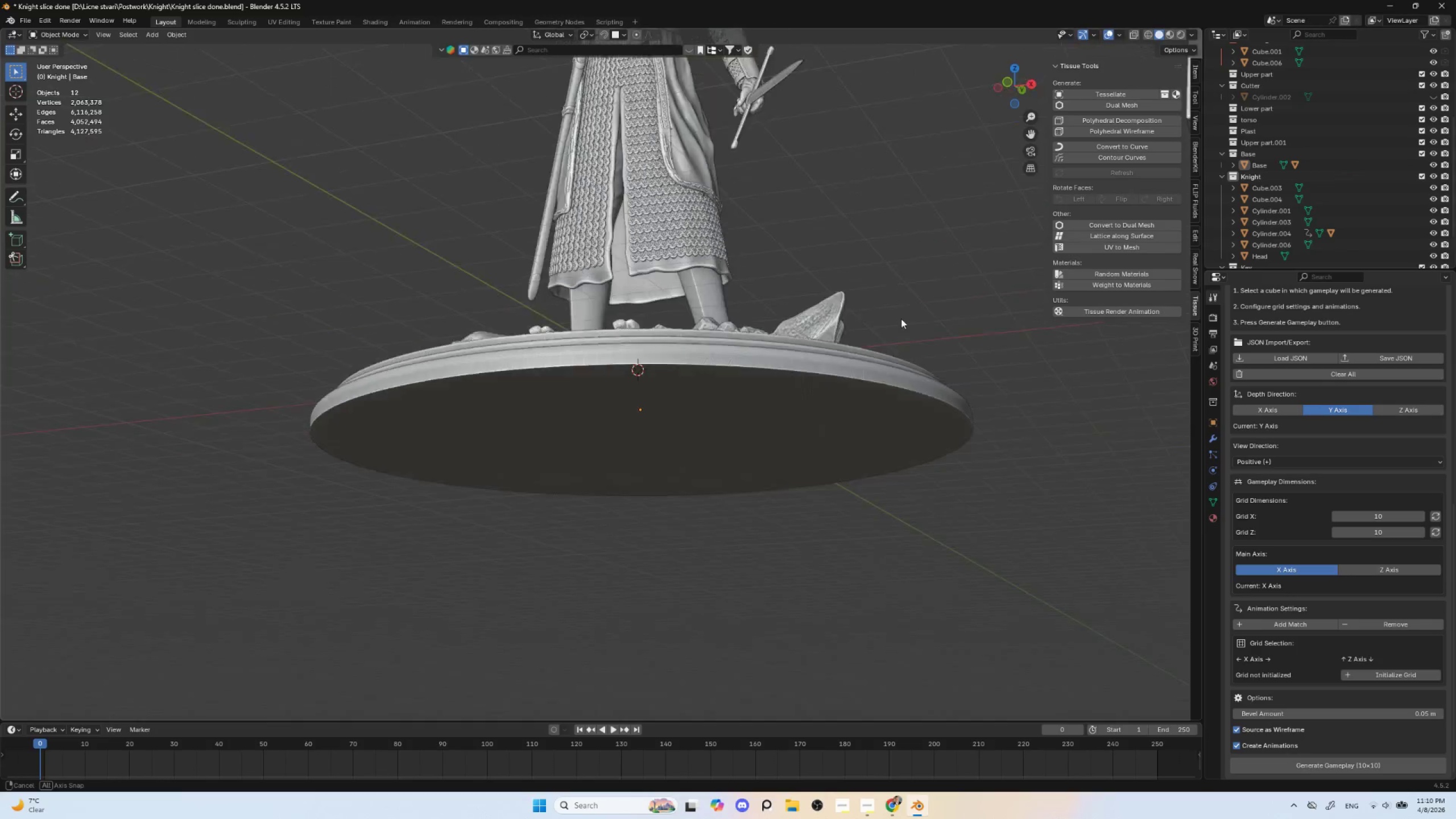 
hold_key(key=AltLeft, duration=1.24)
 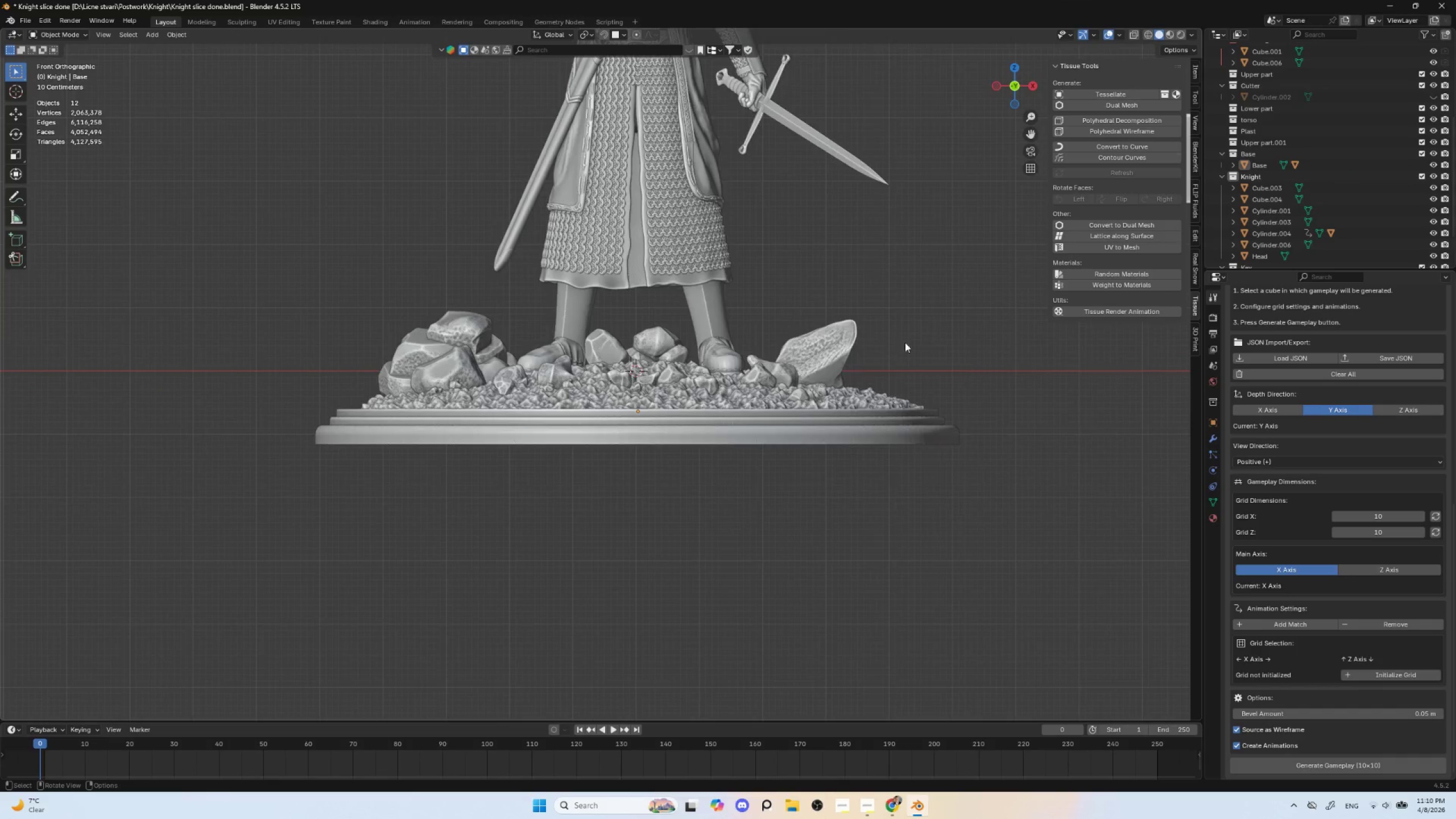 
hold_key(key=ShiftLeft, duration=0.45)
 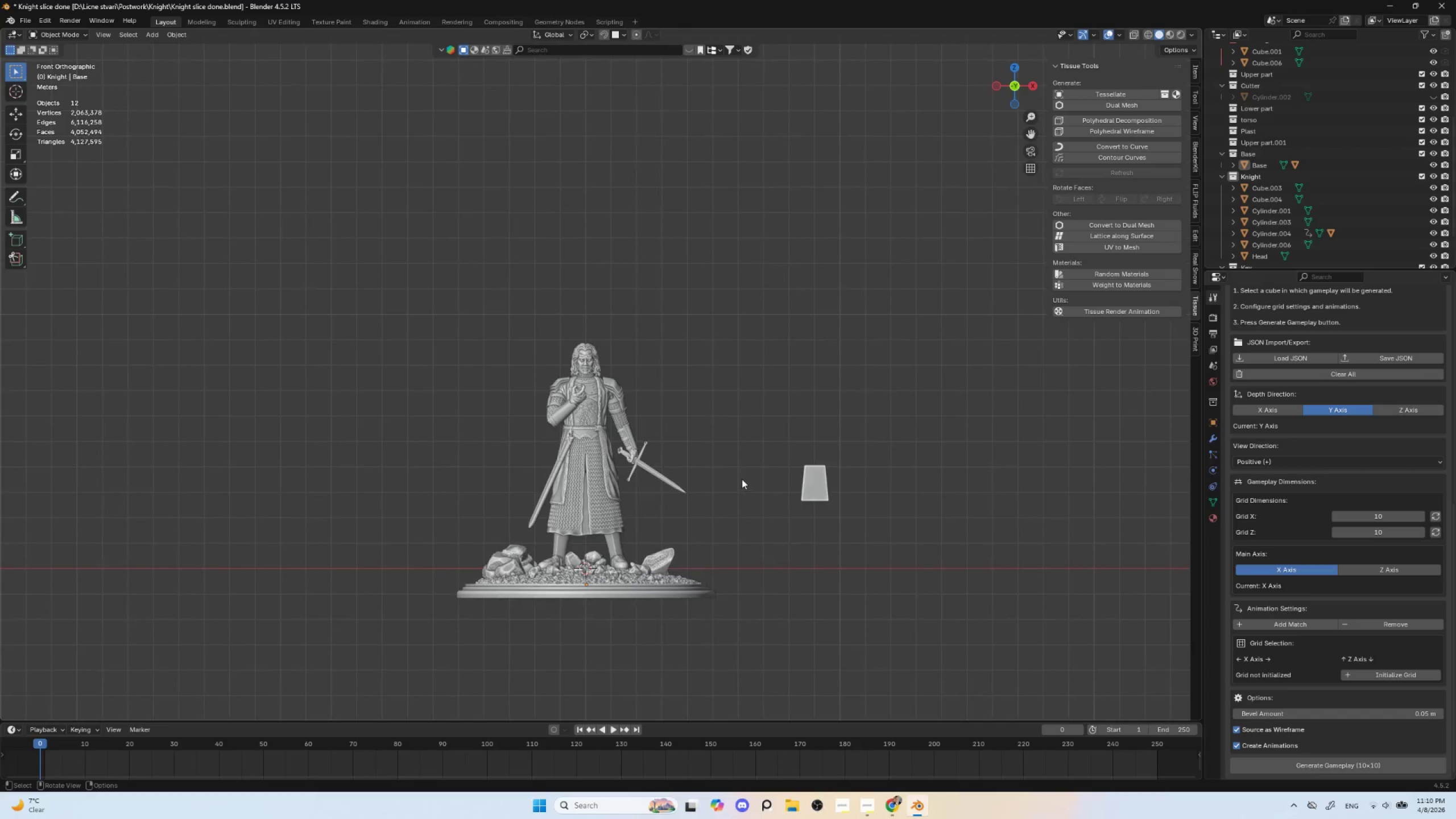 
scroll: coordinate [900, 346], scroll_direction: down, amount: 5.0
 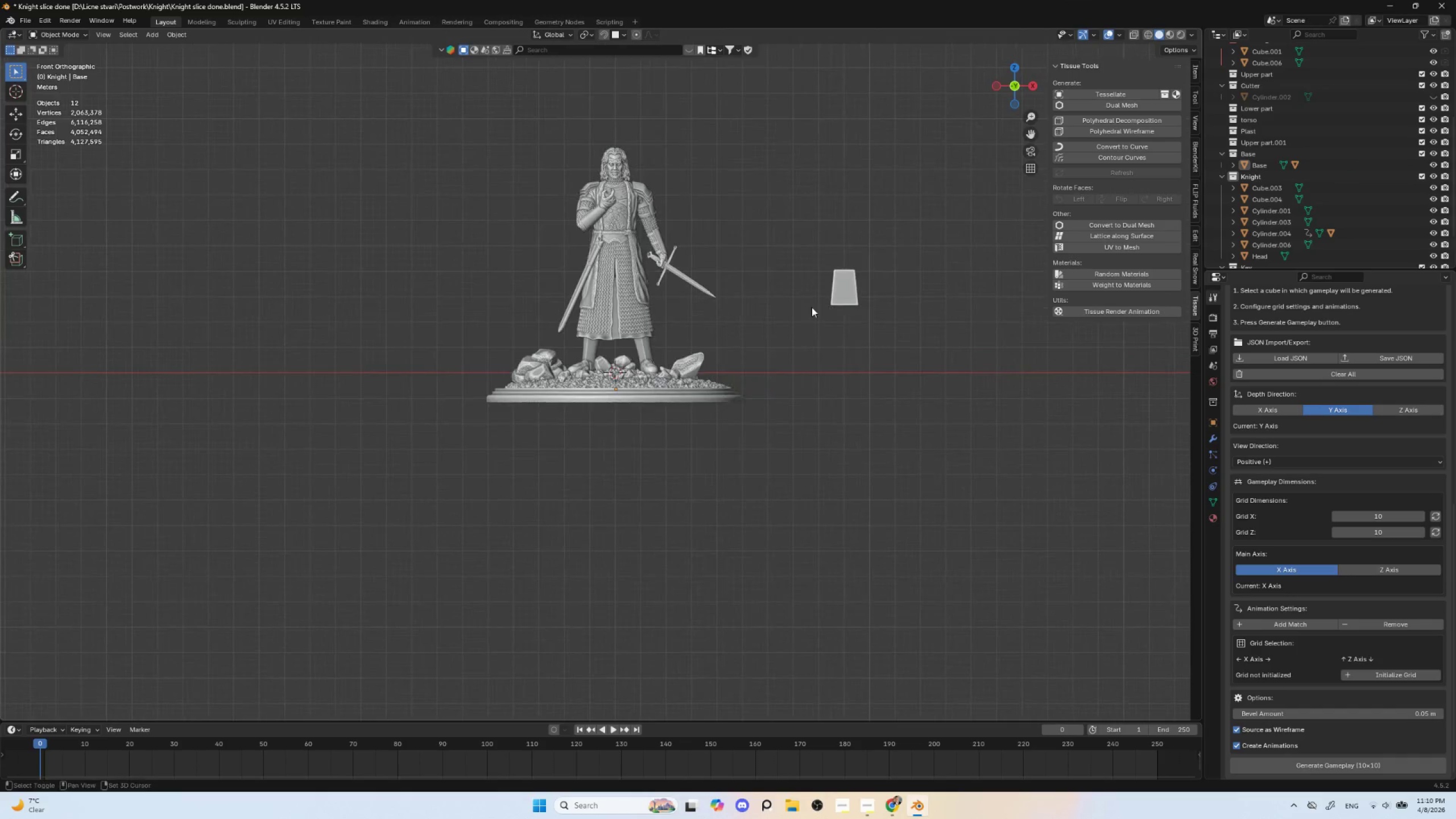 
scroll: coordinate [742, 475], scroll_direction: up, amount: 3.0
 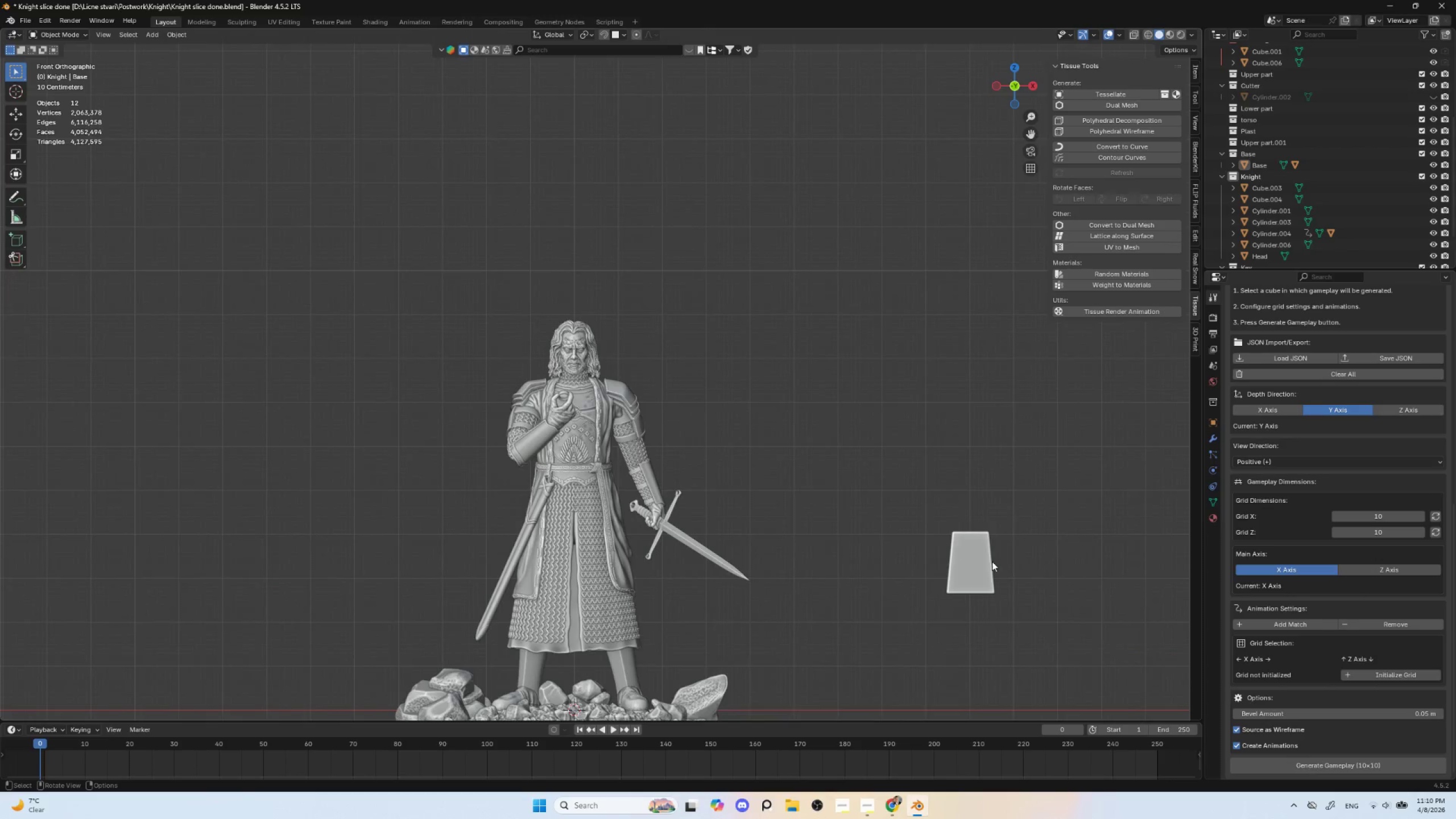 
left_click([984, 559])
 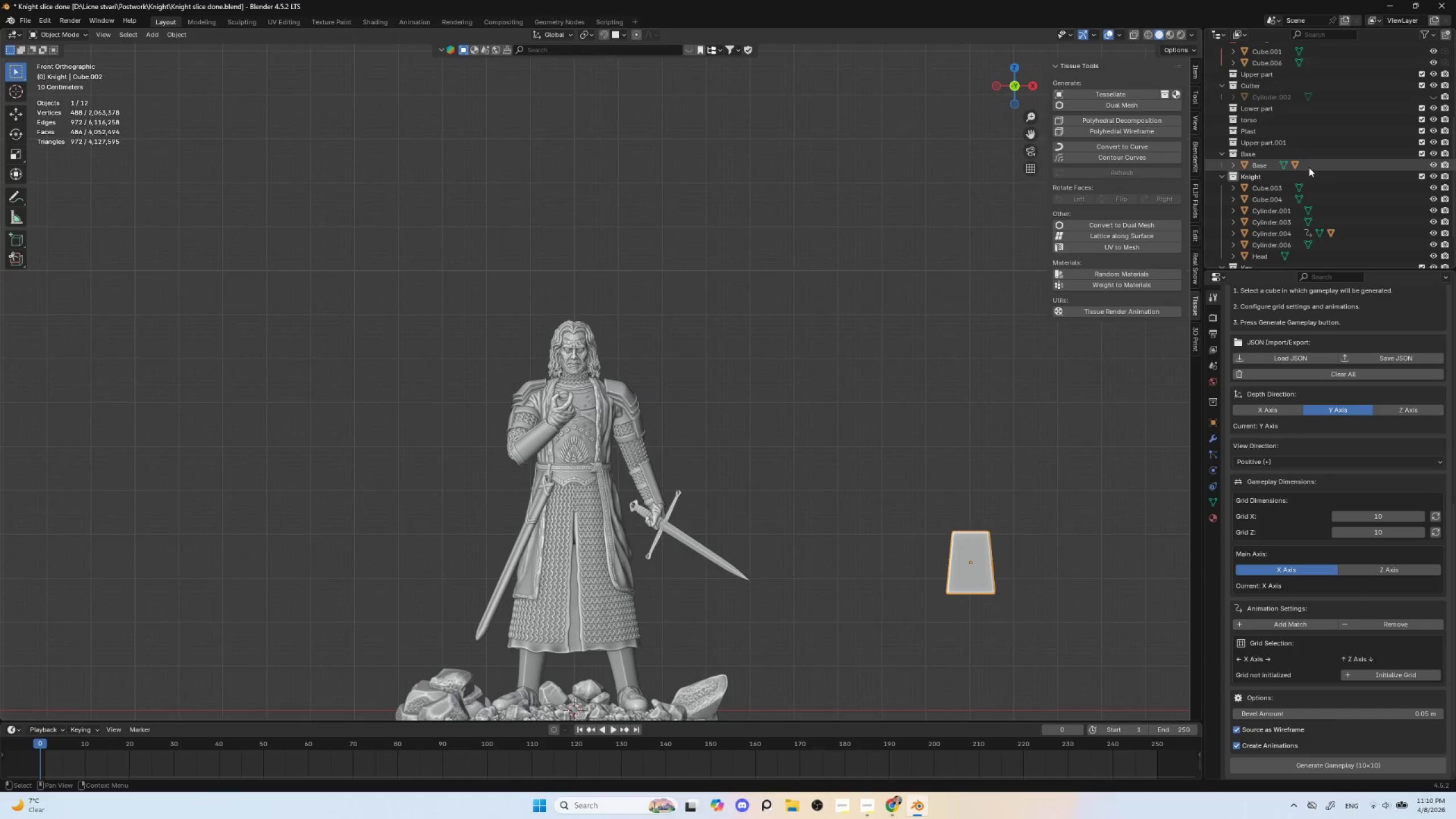 
scroll: coordinate [1316, 188], scroll_direction: down, amount: 6.0
 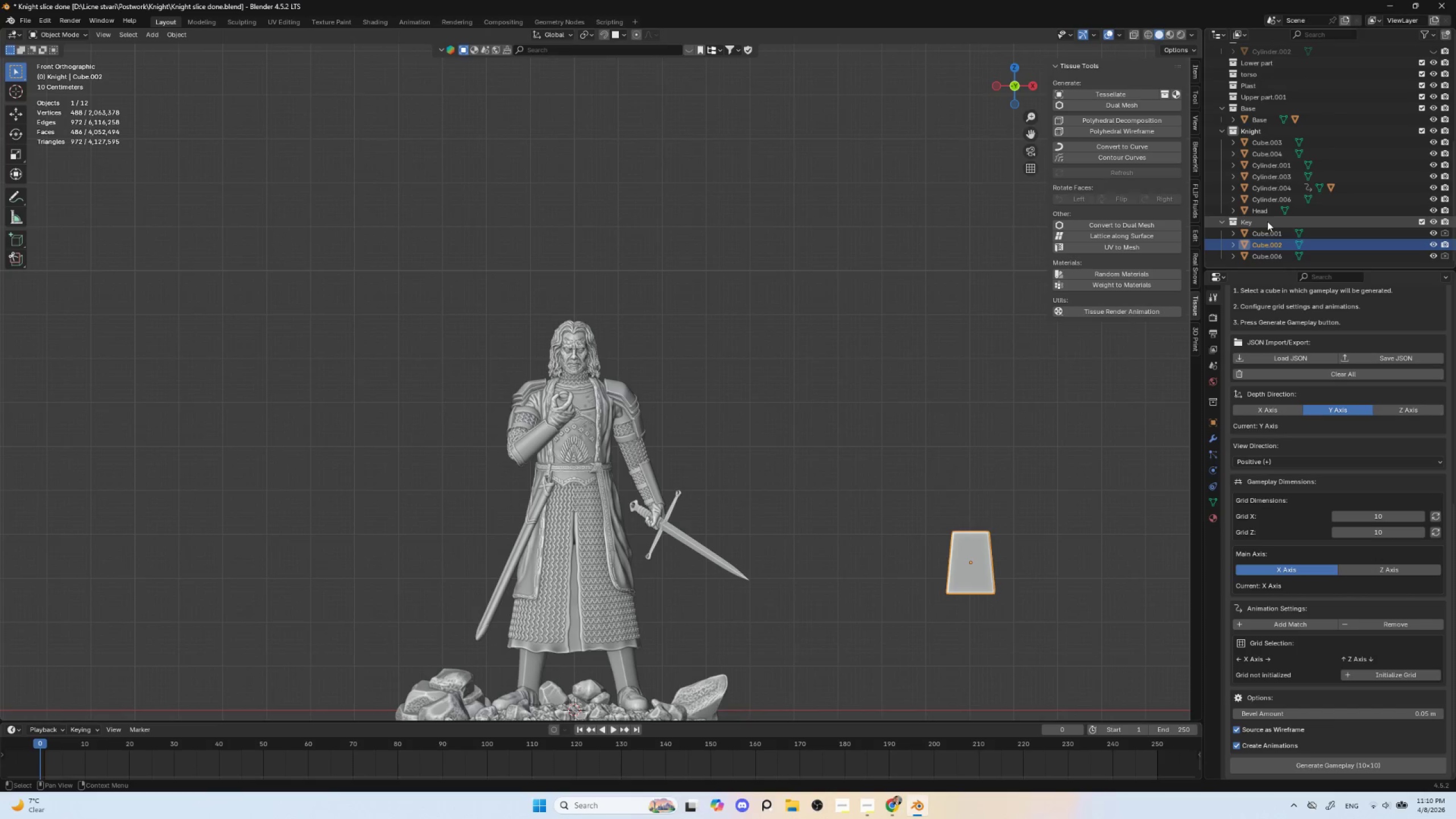 
left_click([1265, 234])
 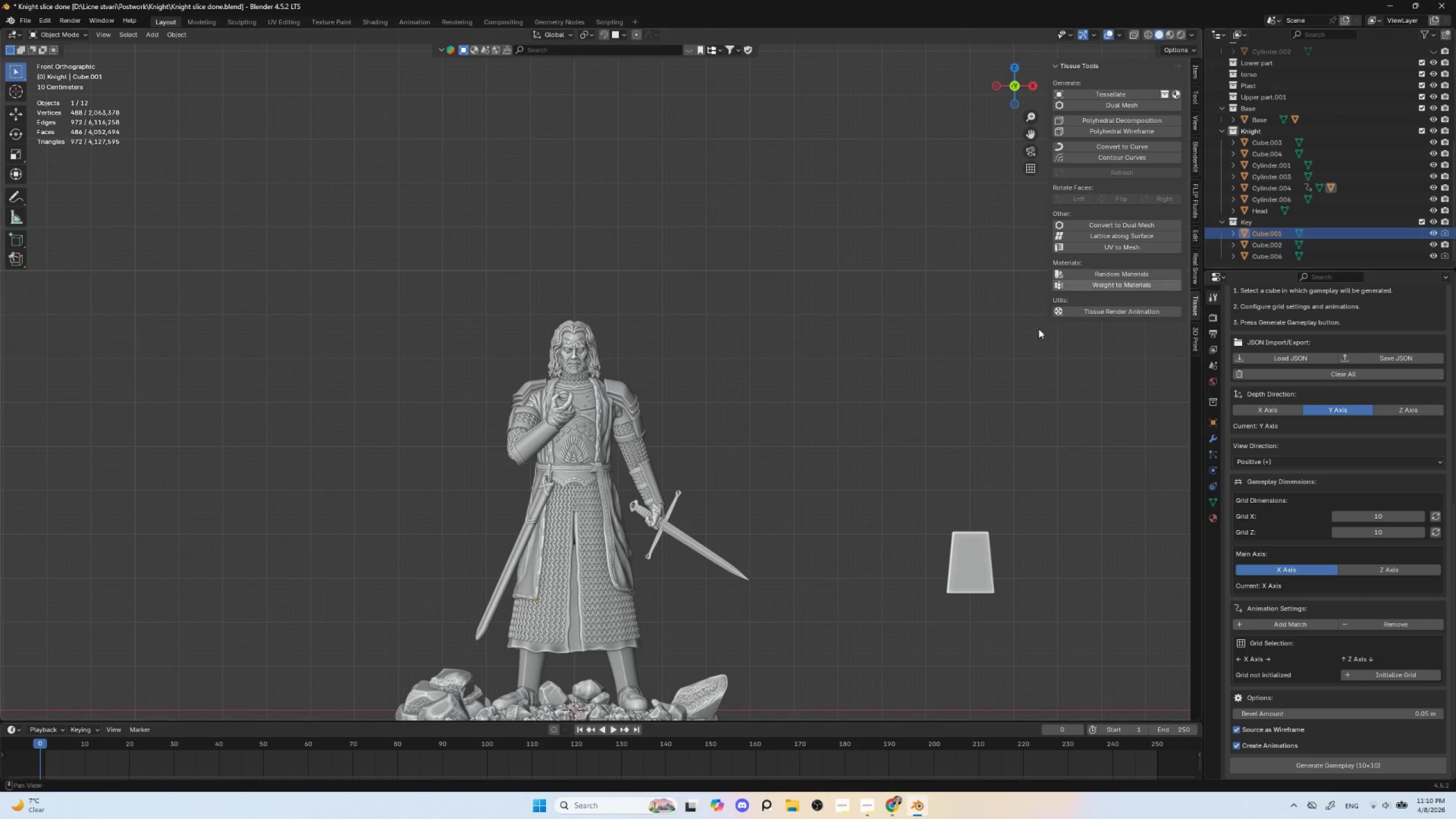 
scroll: coordinate [680, 502], scroll_direction: down, amount: 2.0
 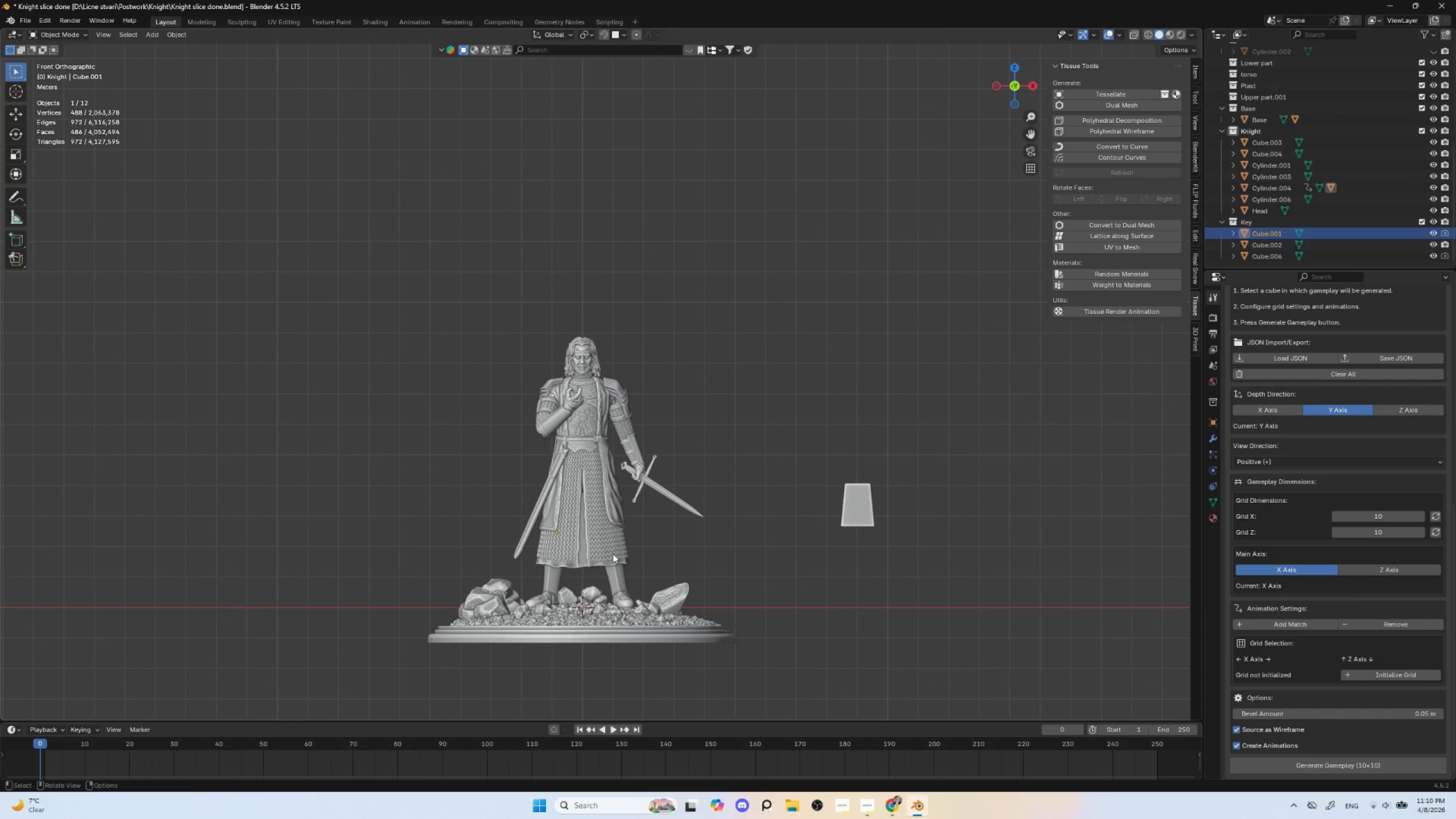 
key(G)
 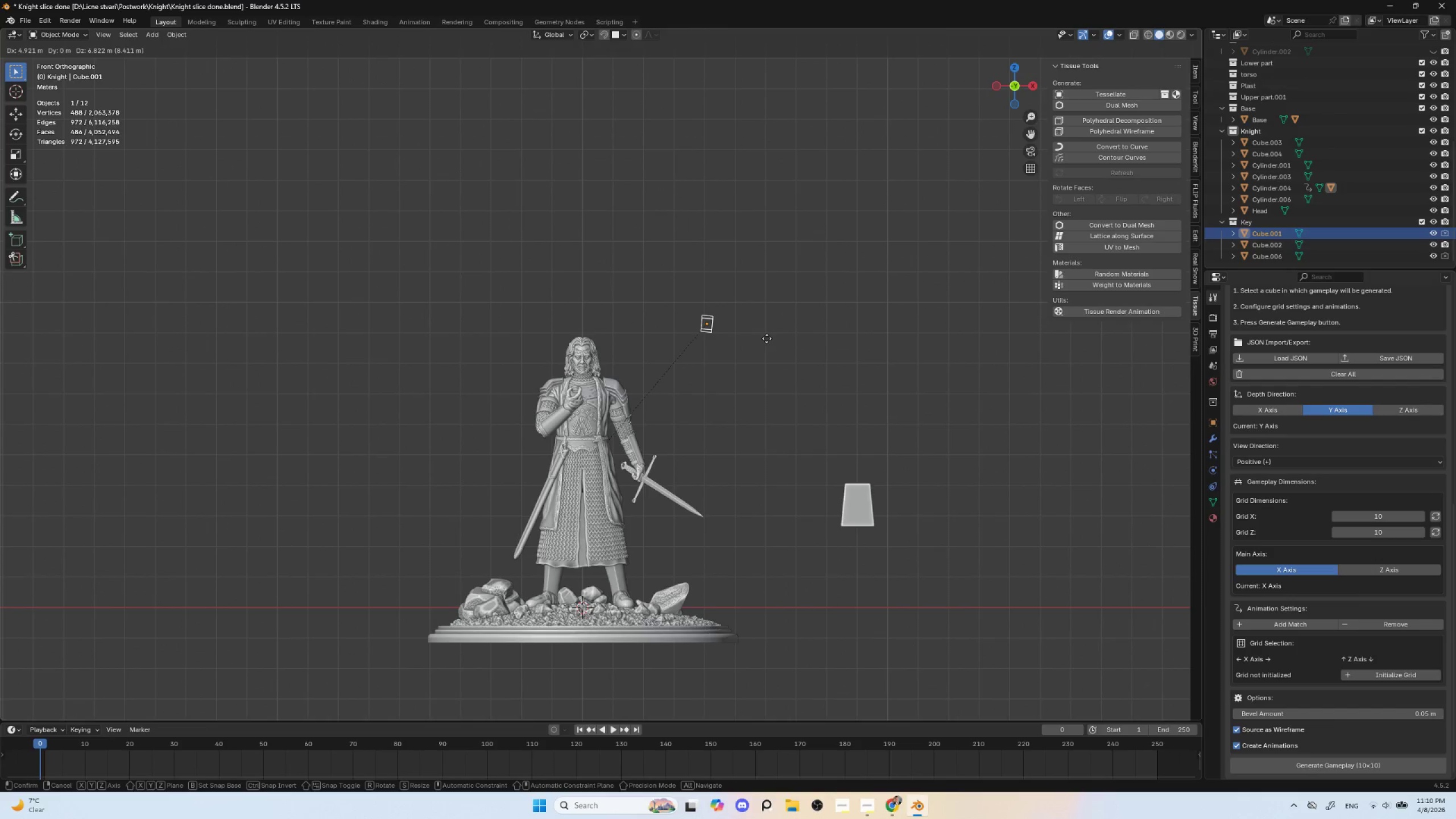 
left_click([767, 338])
 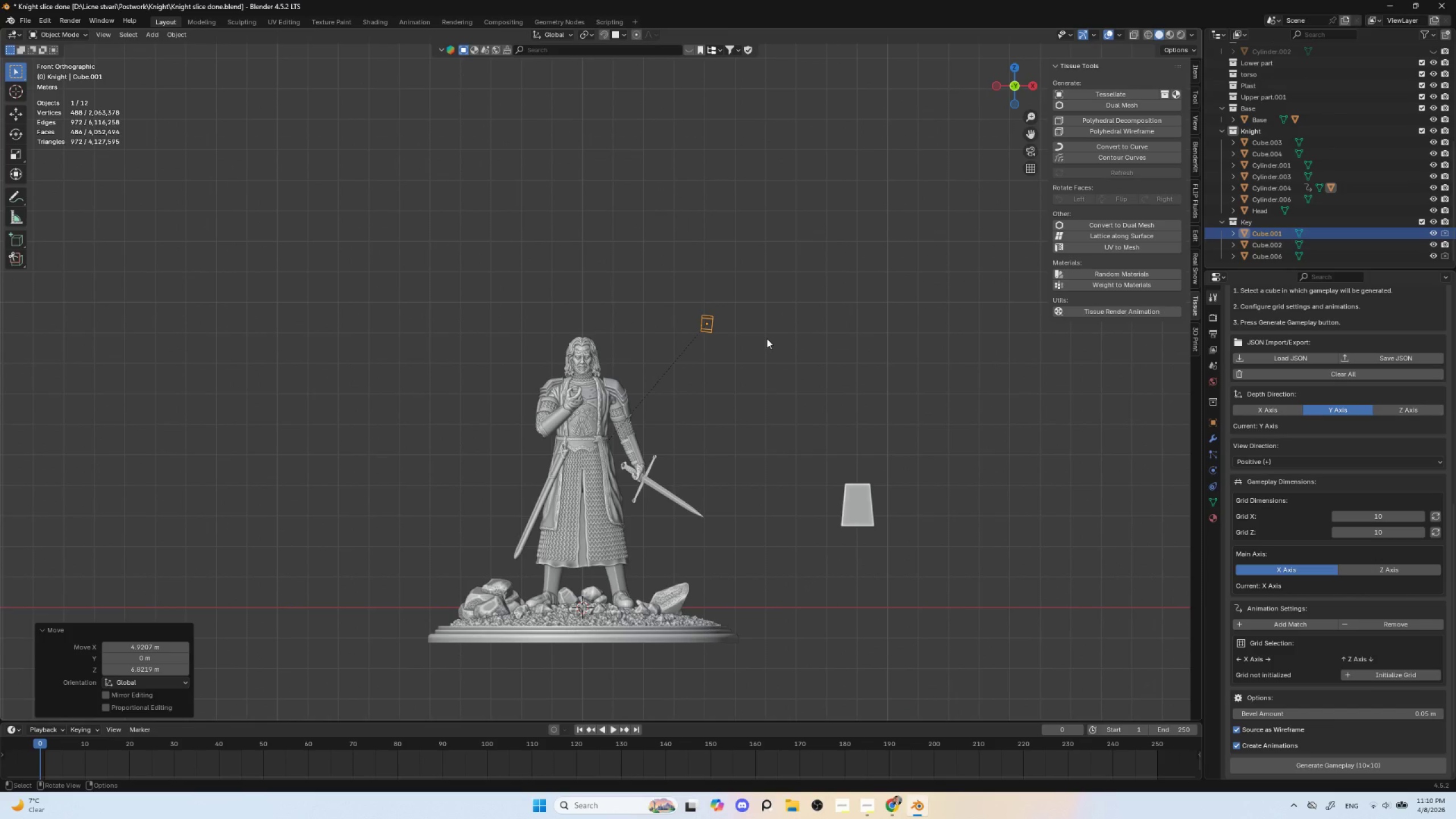 
key(Delete)
 